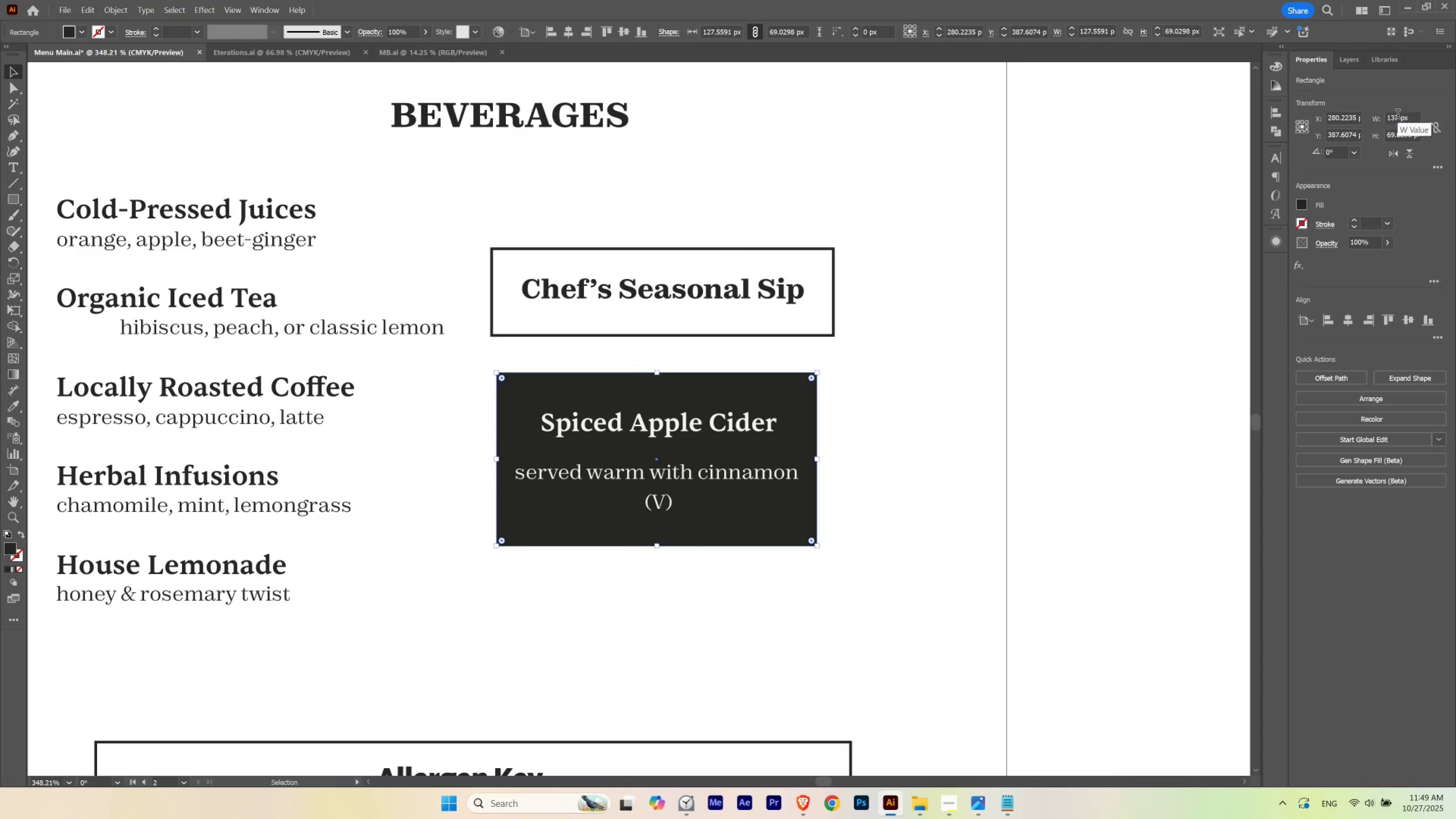 
key(Enter)
 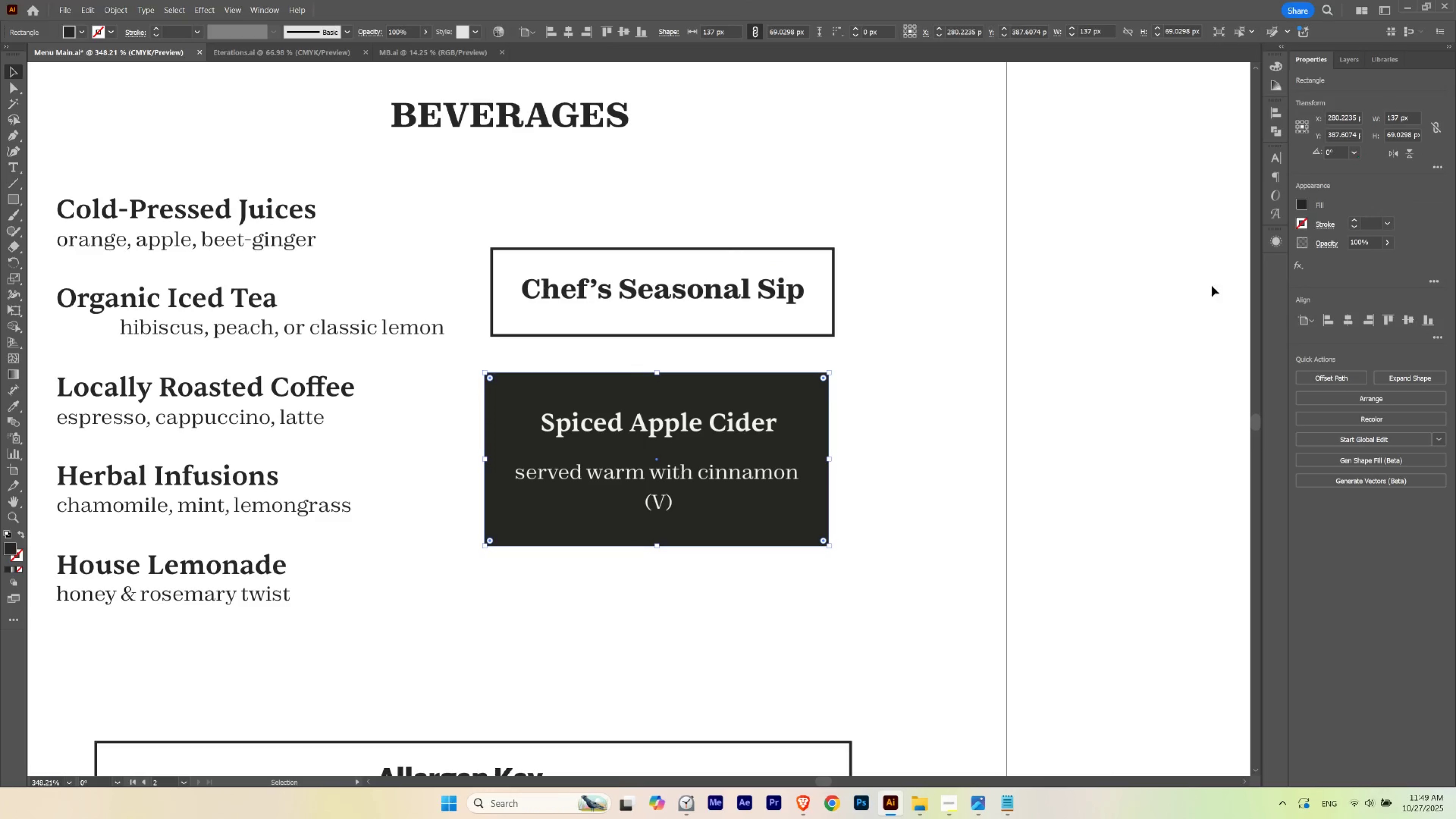 
key(V)
 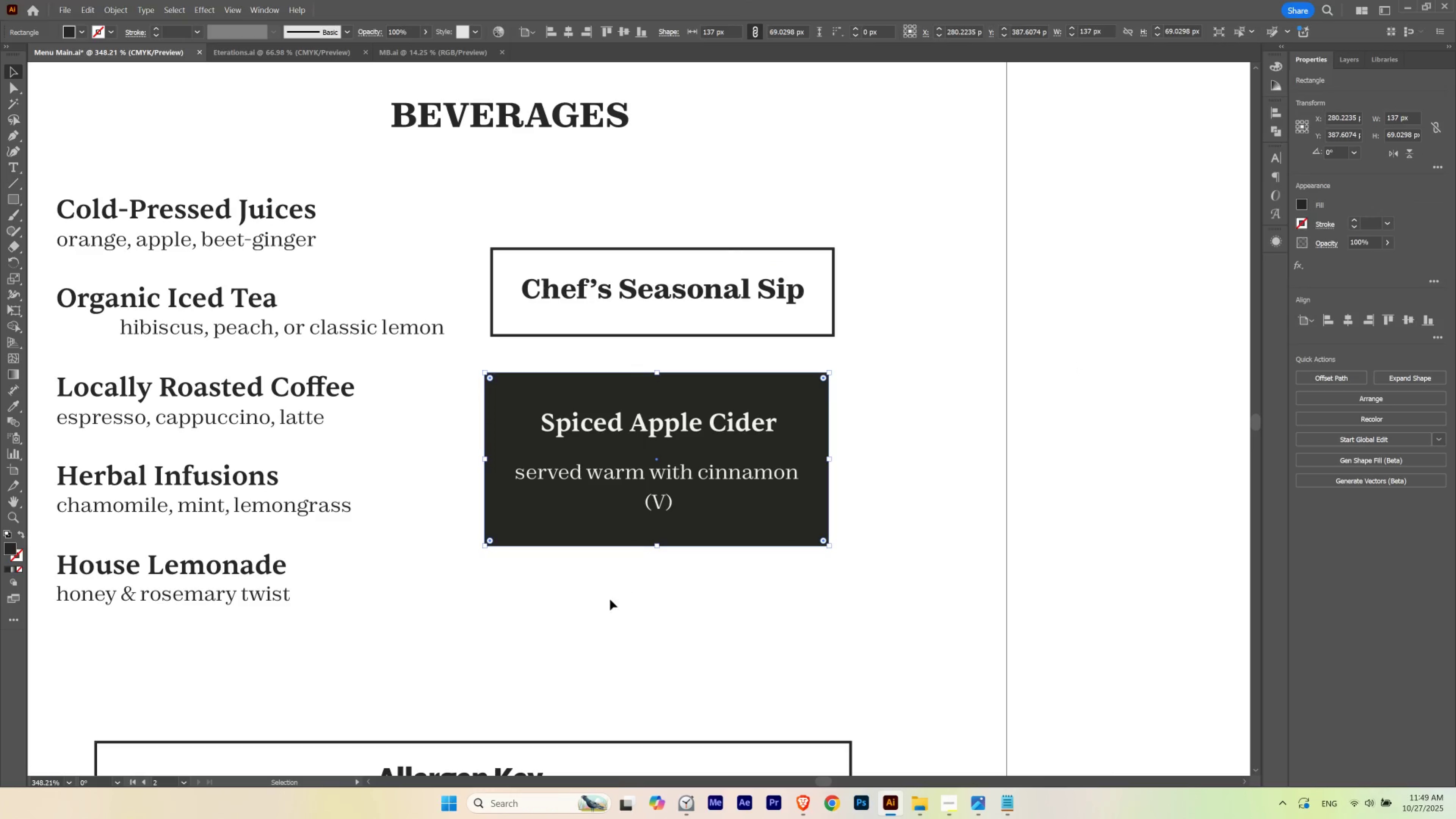 
left_click_drag(start_coordinate=[609, 600], to_coordinate=[711, 421])
 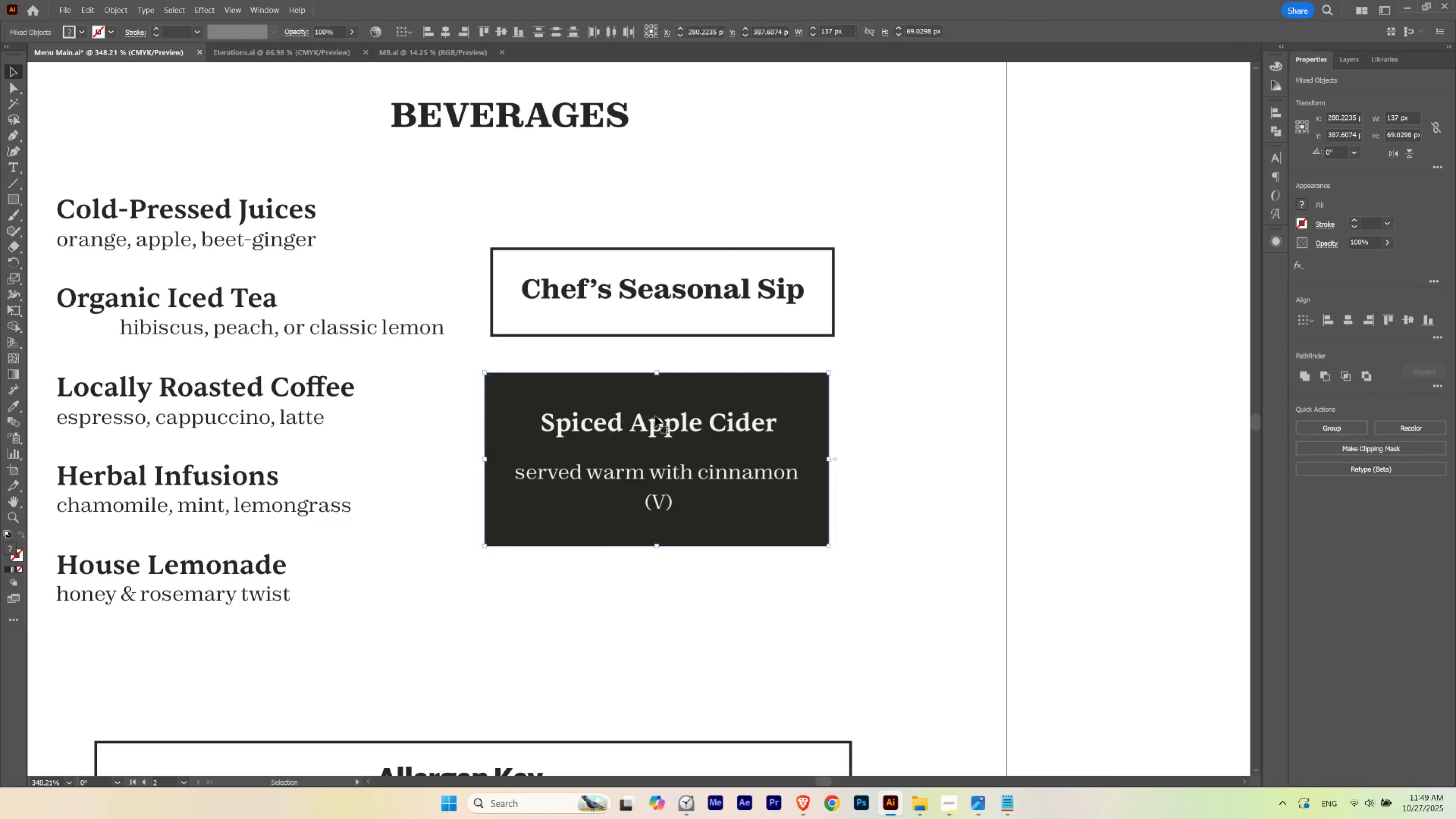 
left_click_drag(start_coordinate=[648, 415], to_coordinate=[653, 377])
 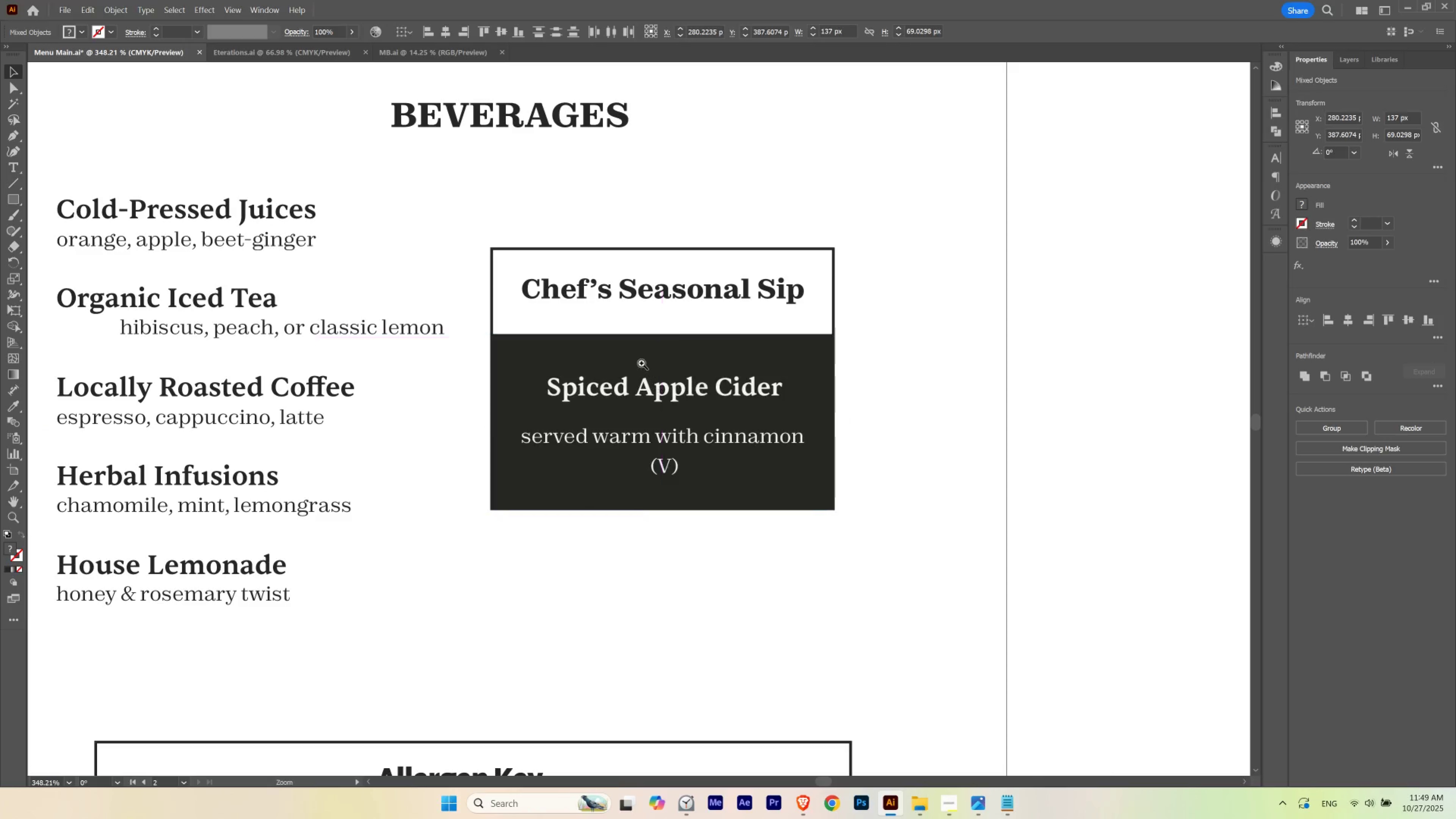 
hold_key(key=ControlLeft, duration=0.62)
 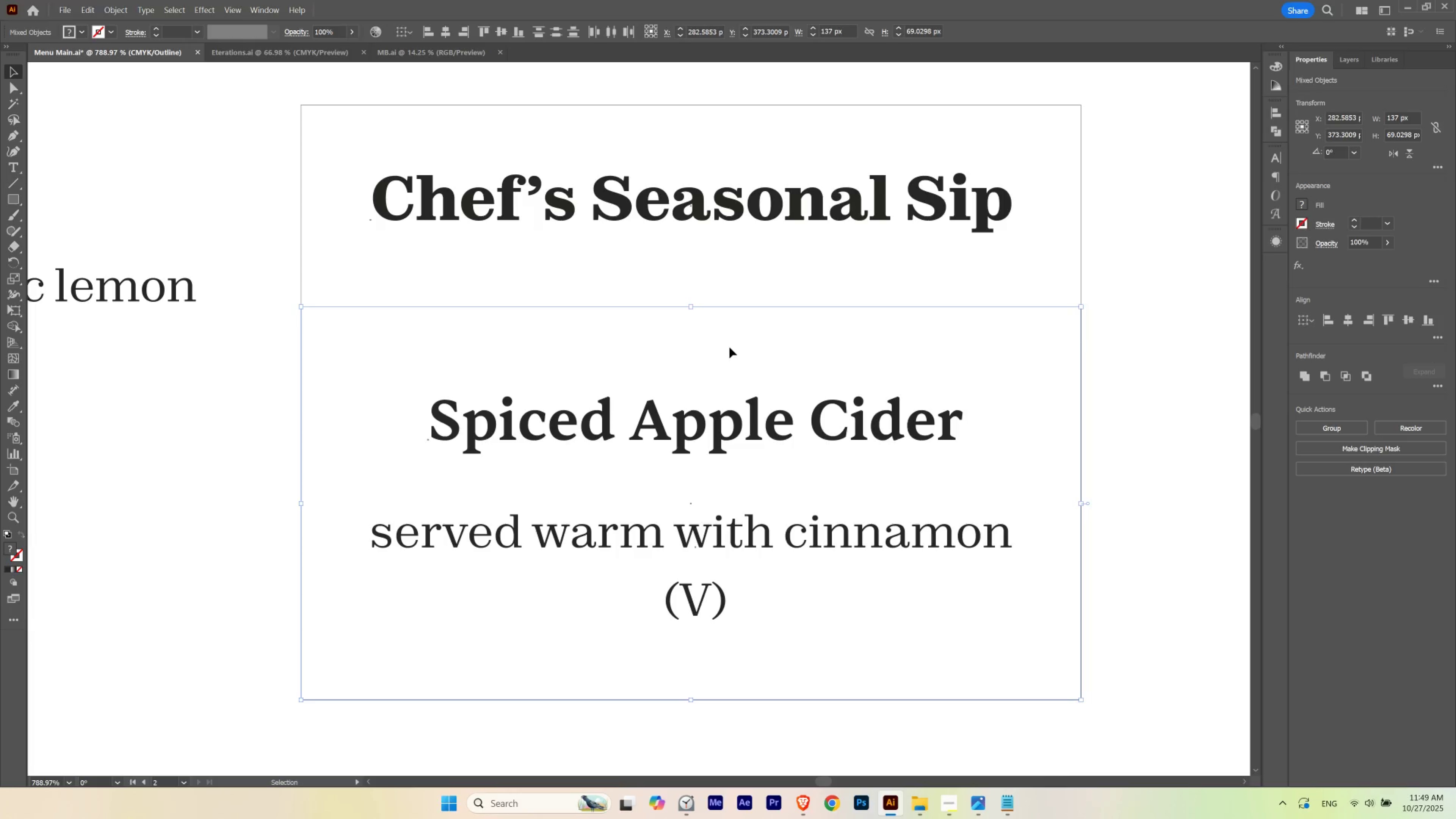 
hold_key(key=Space, duration=0.59)
 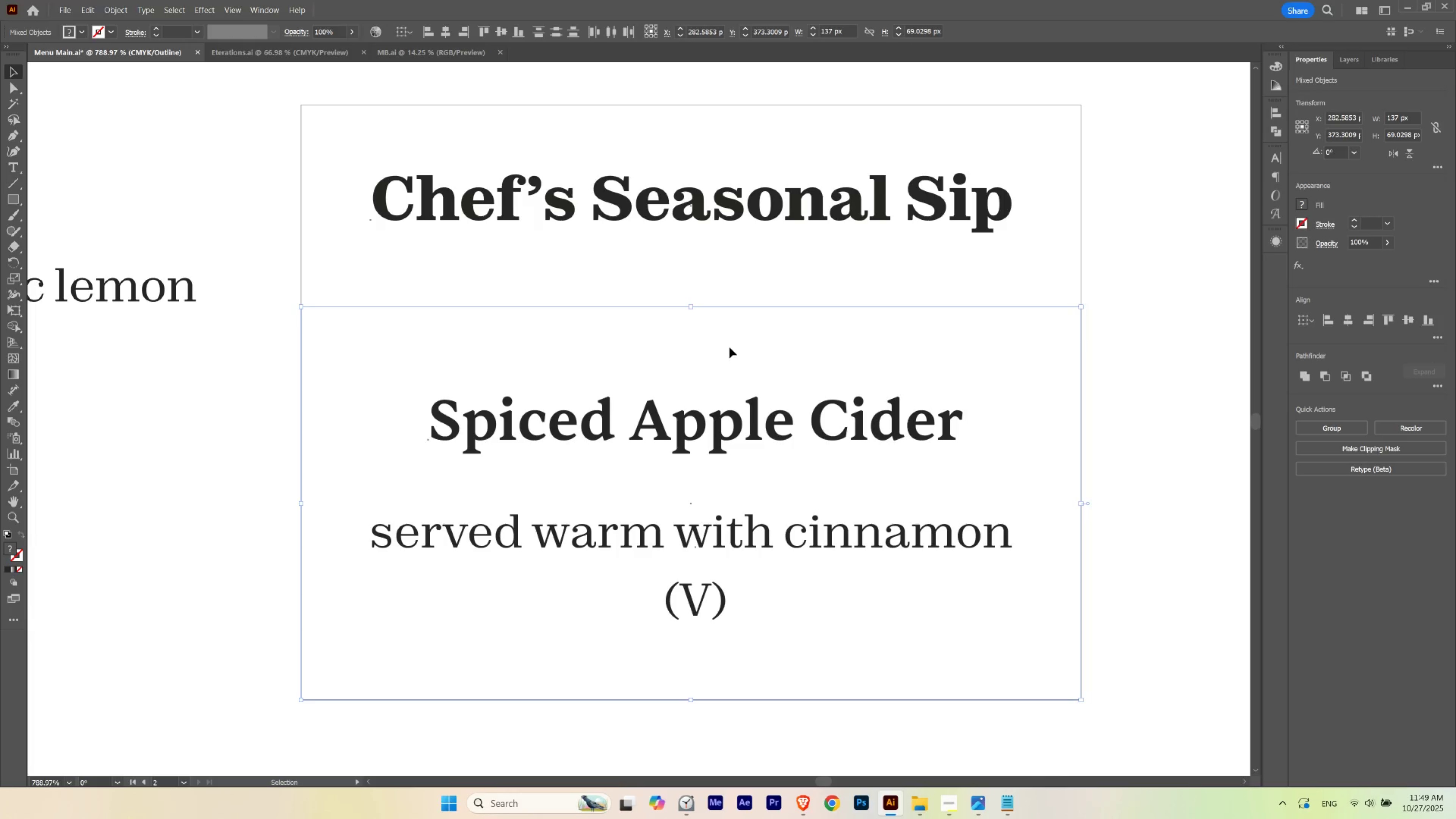 
left_click_drag(start_coordinate=[640, 360], to_coordinate=[729, 341])
 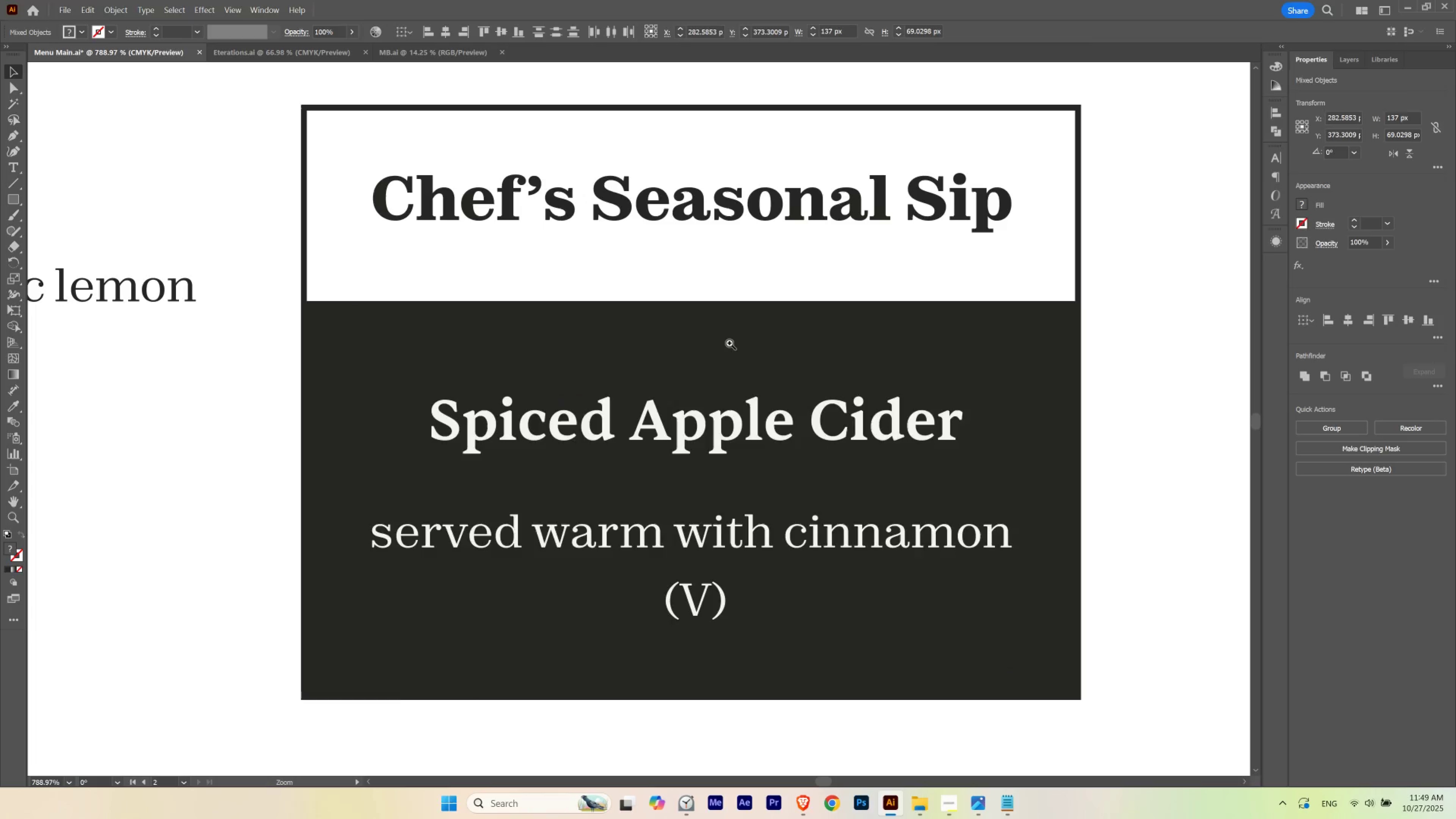 
key(Control+ControlLeft)
 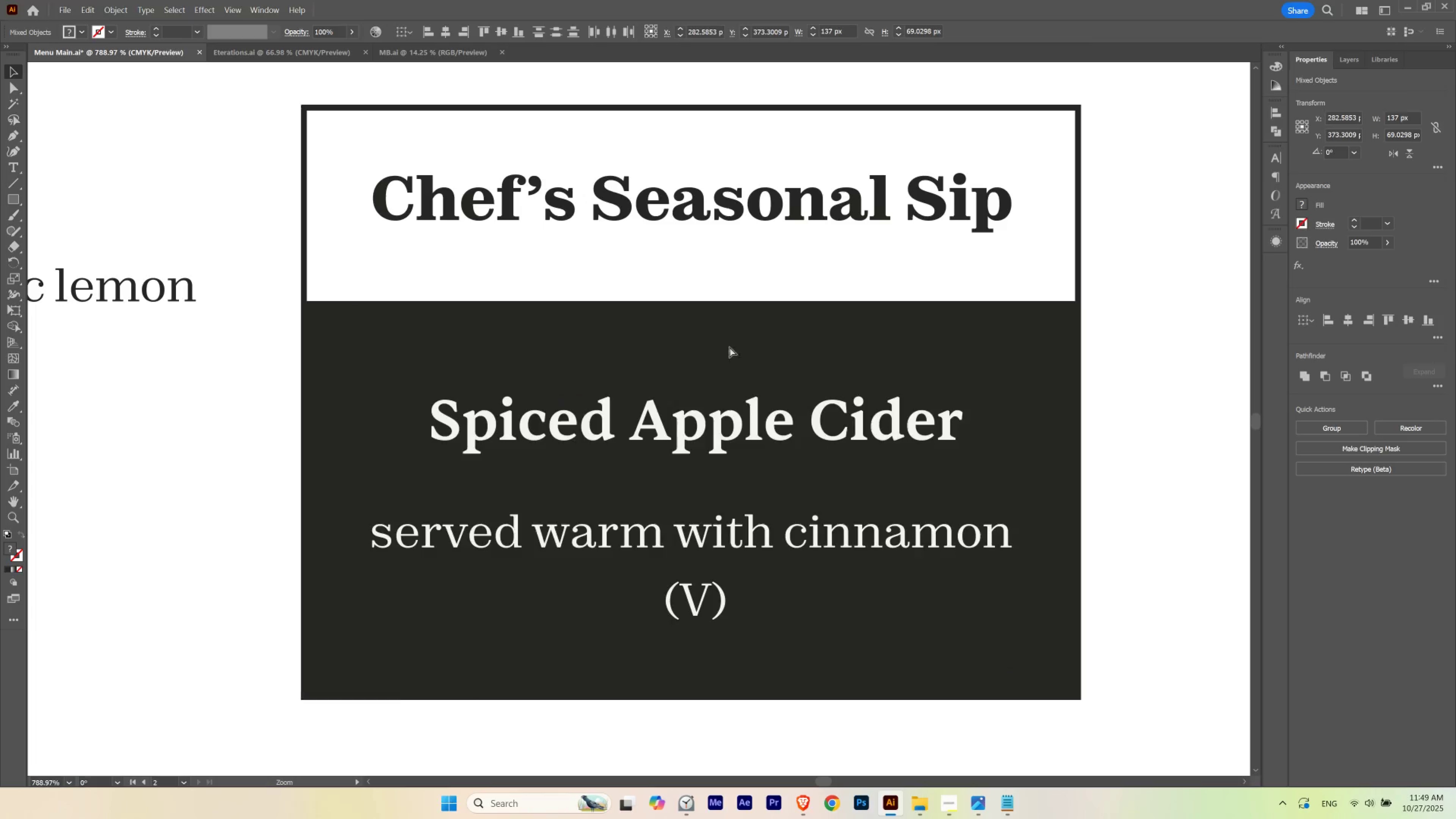 
key(Control+Y)
 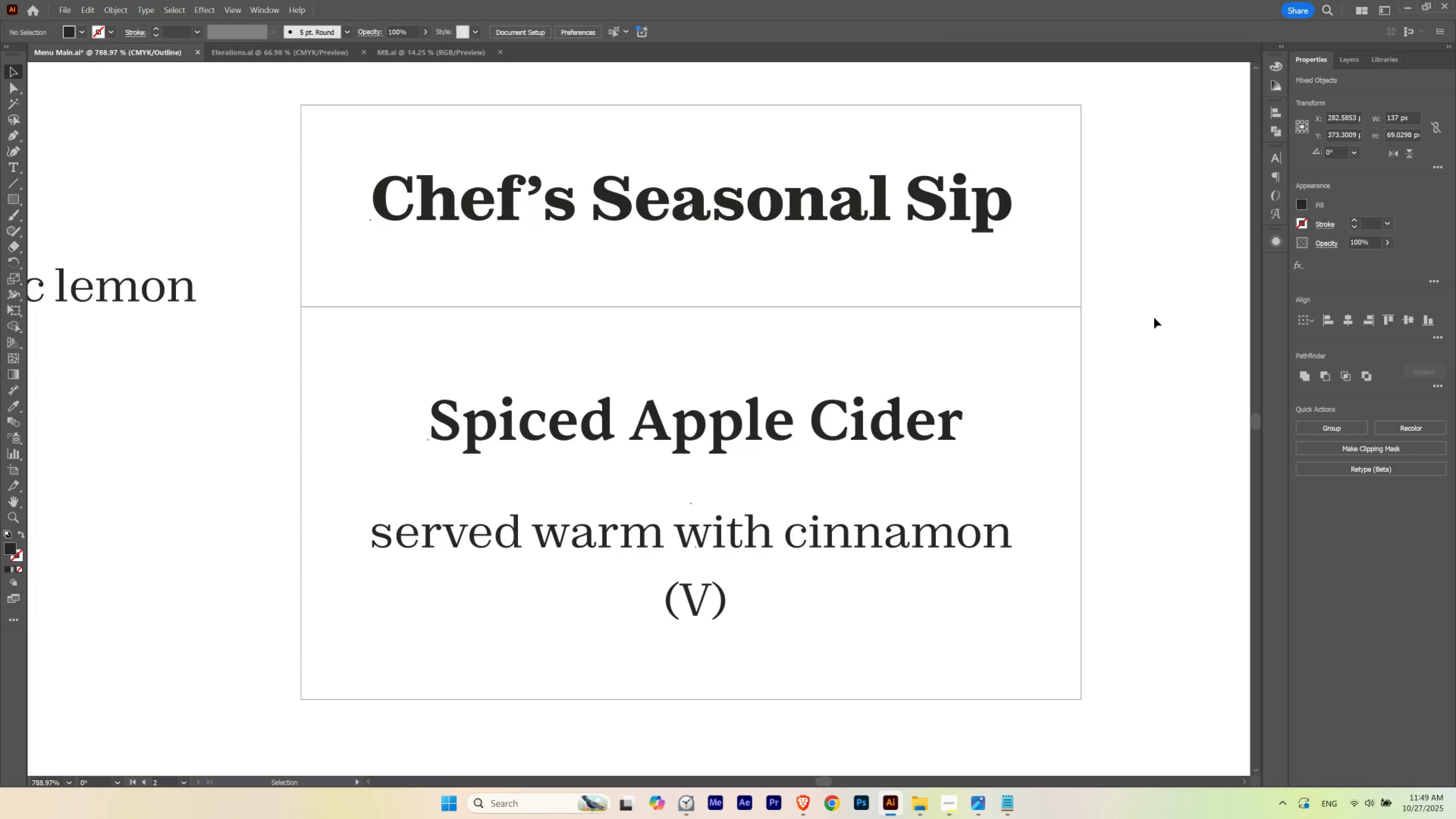 
key(Control+ControlLeft)
 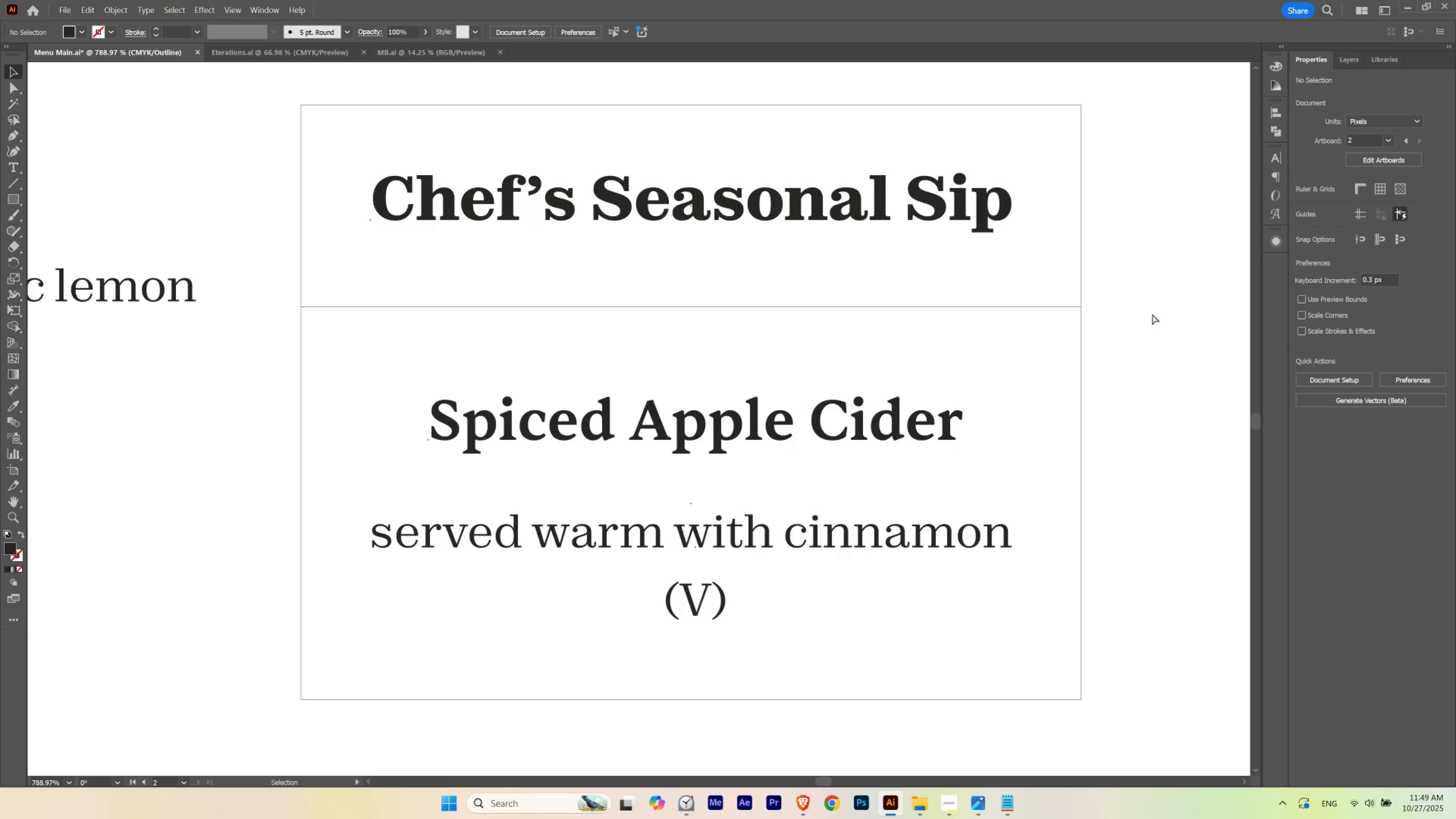 
key(Control+Y)
 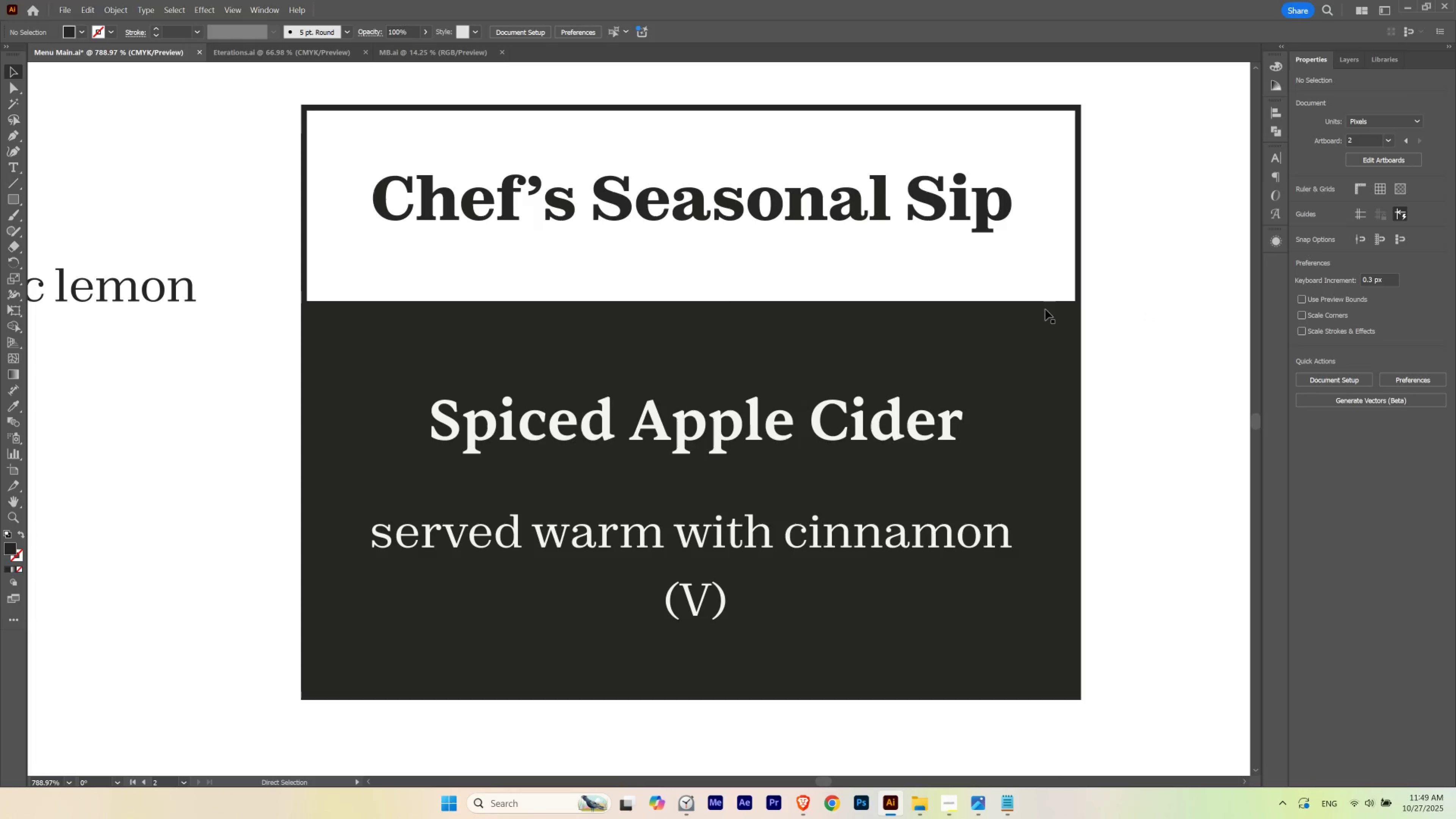 
hold_key(key=Space, duration=1.41)
 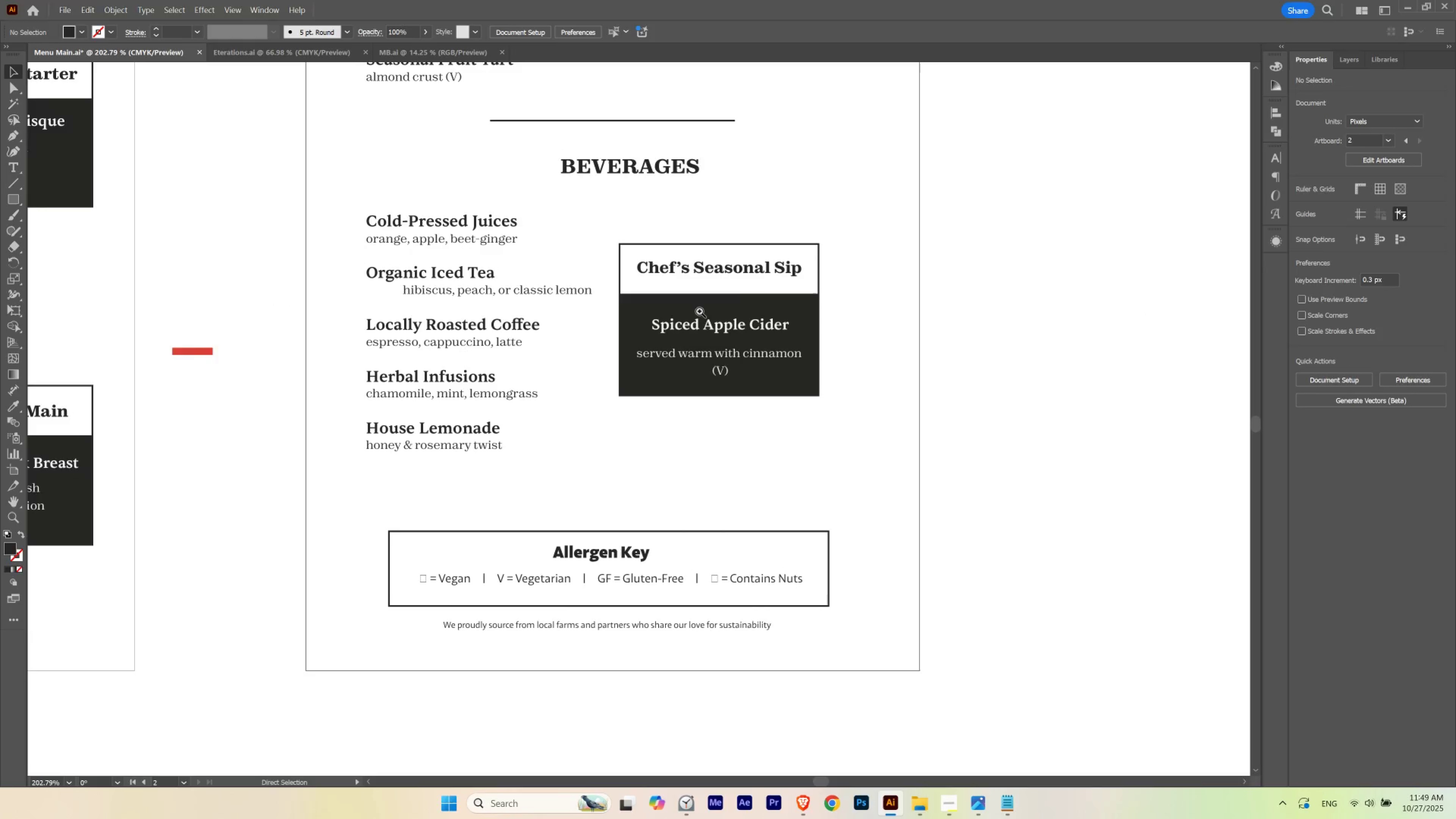 
hold_key(key=ControlLeft, duration=1.2)
left_click_drag(start_coordinate=[729, 291], to_coordinate=[580, 330])
 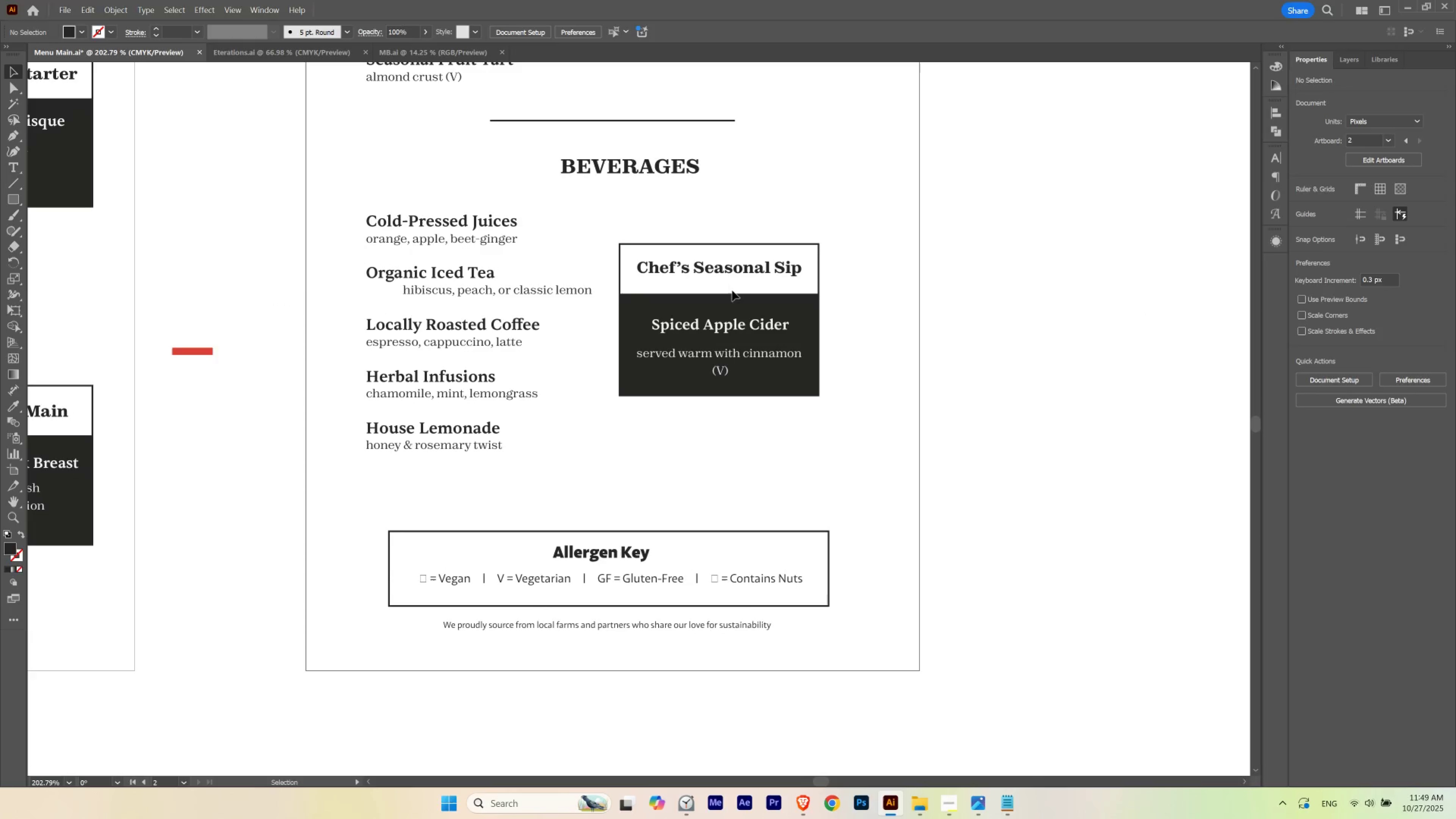 
hold_key(key=ControlLeft, duration=0.99)
 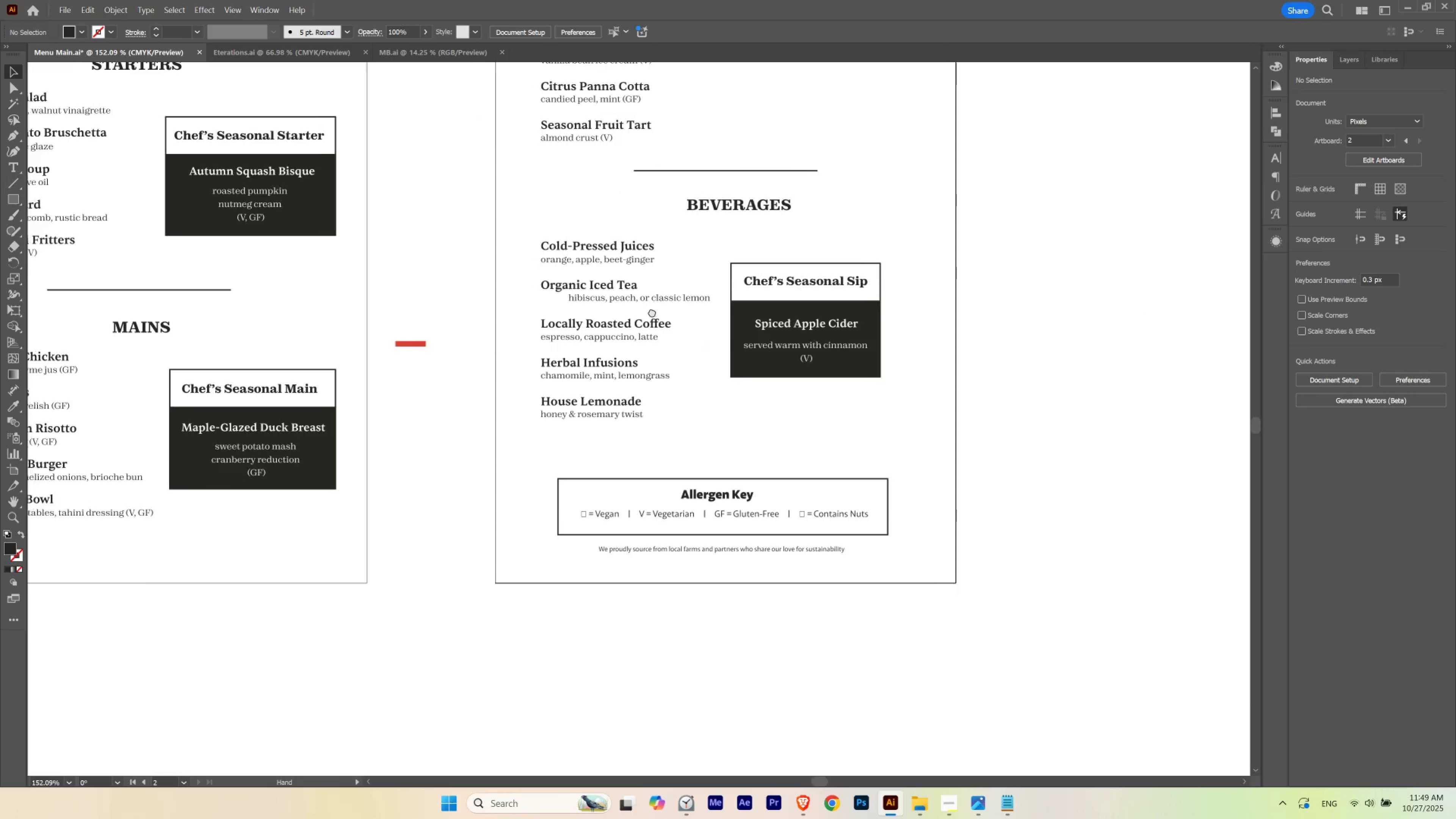 
hold_key(key=Space, duration=1.5)
 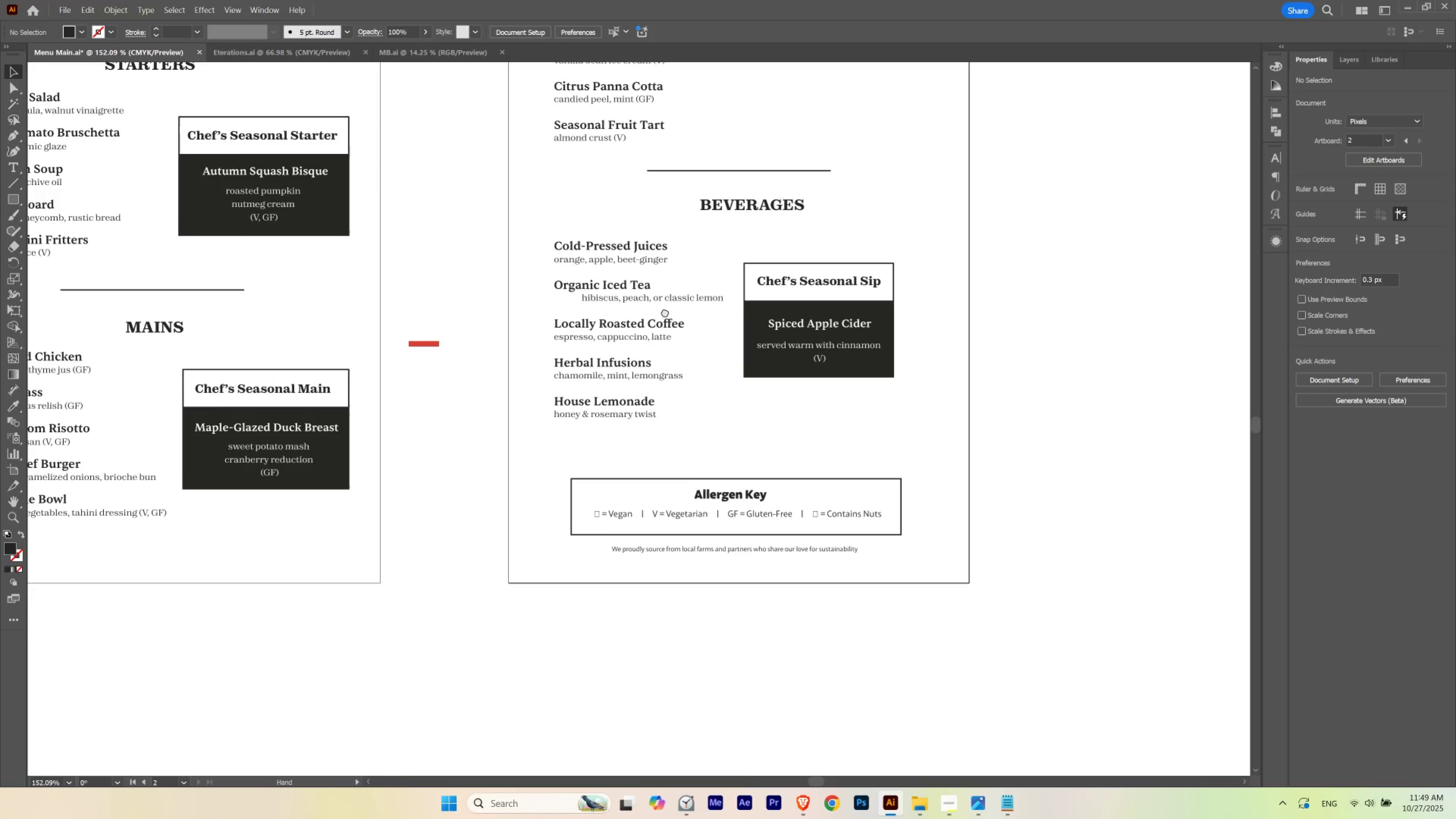 
left_click_drag(start_coordinate=[760, 298], to_coordinate=[729, 312])
 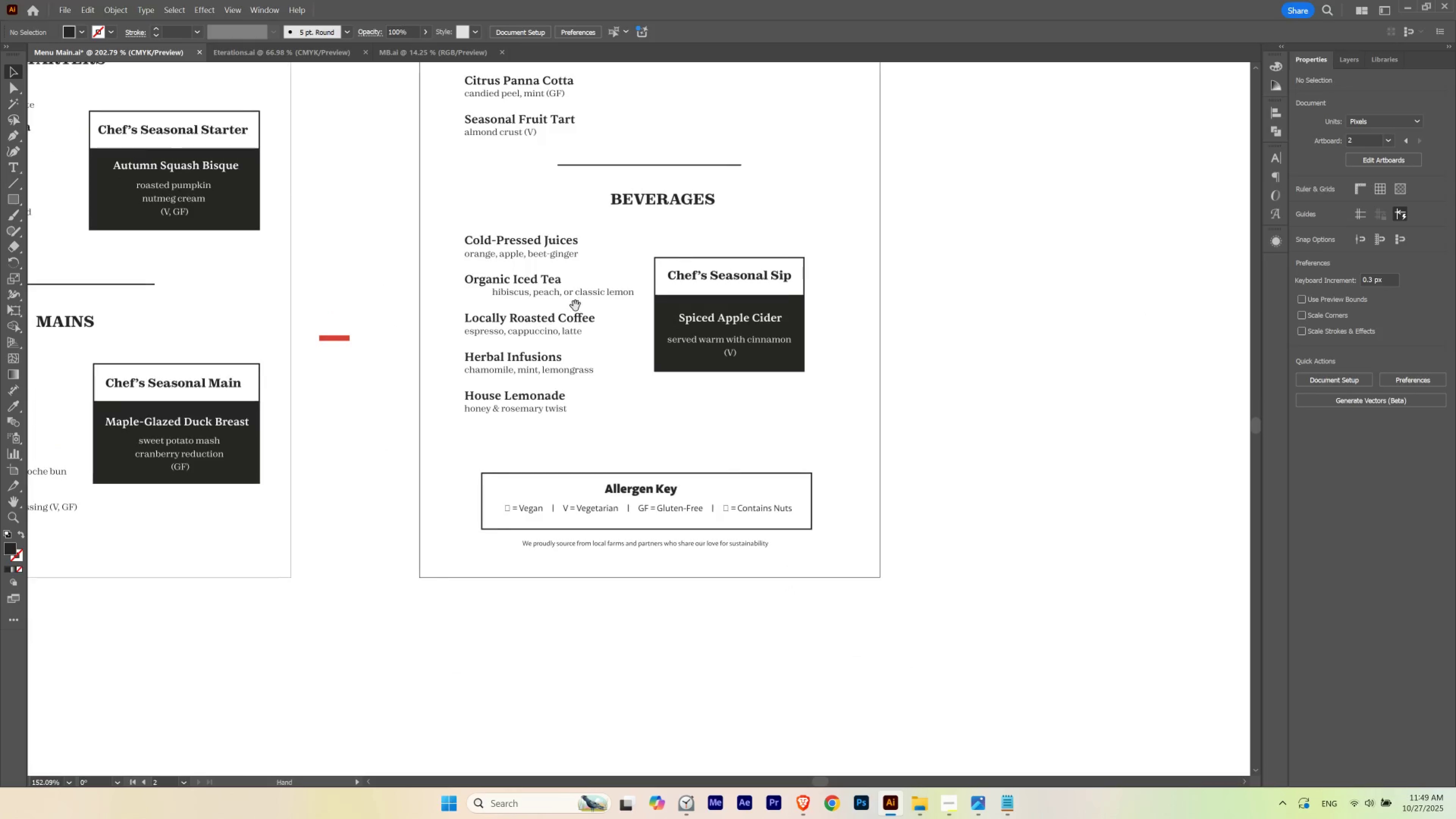 
left_click_drag(start_coordinate=[575, 306], to_coordinate=[671, 315])
 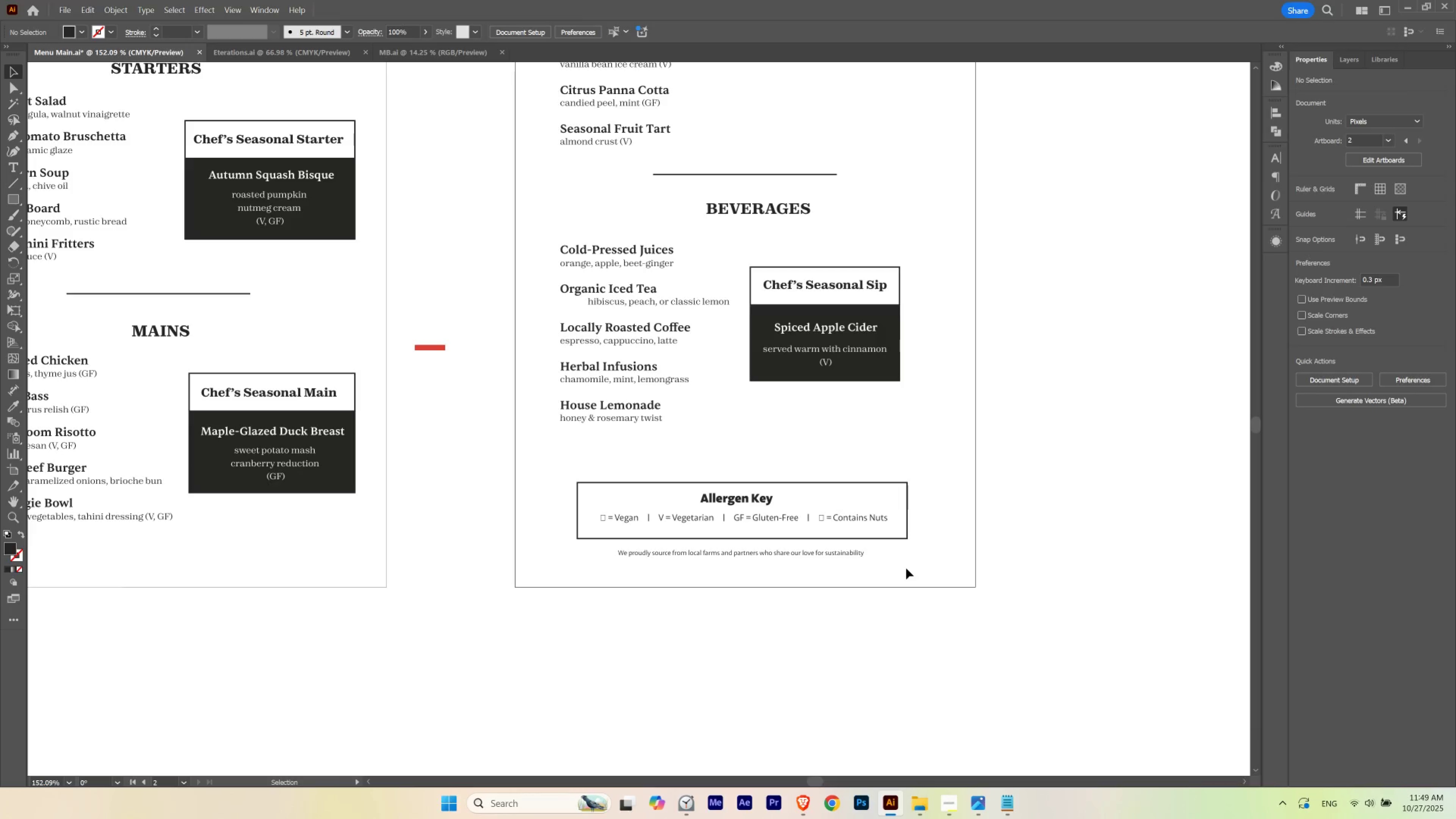 
hold_key(key=Space, duration=1.52)
 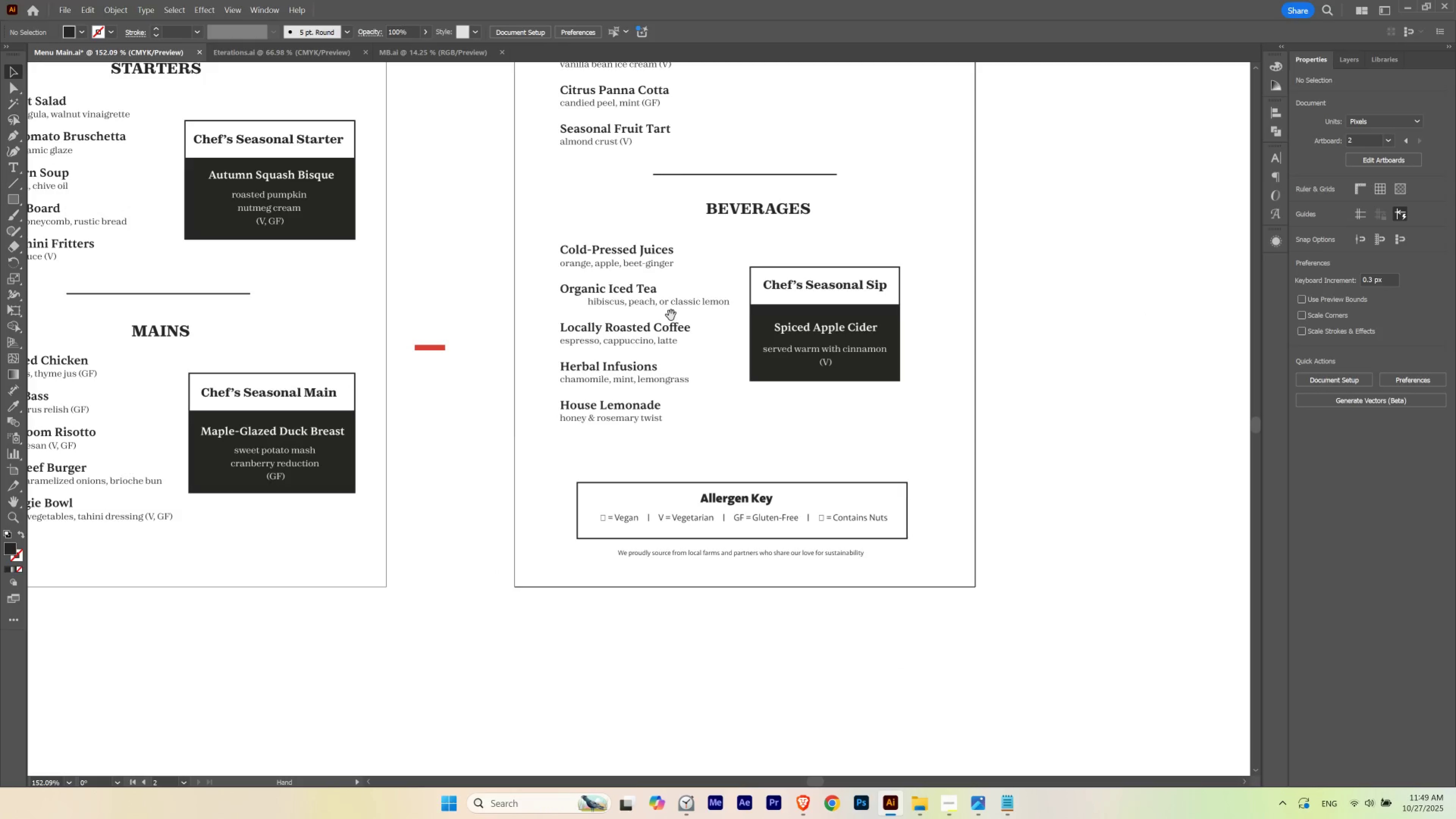 
hold_key(key=Space, duration=0.62)
 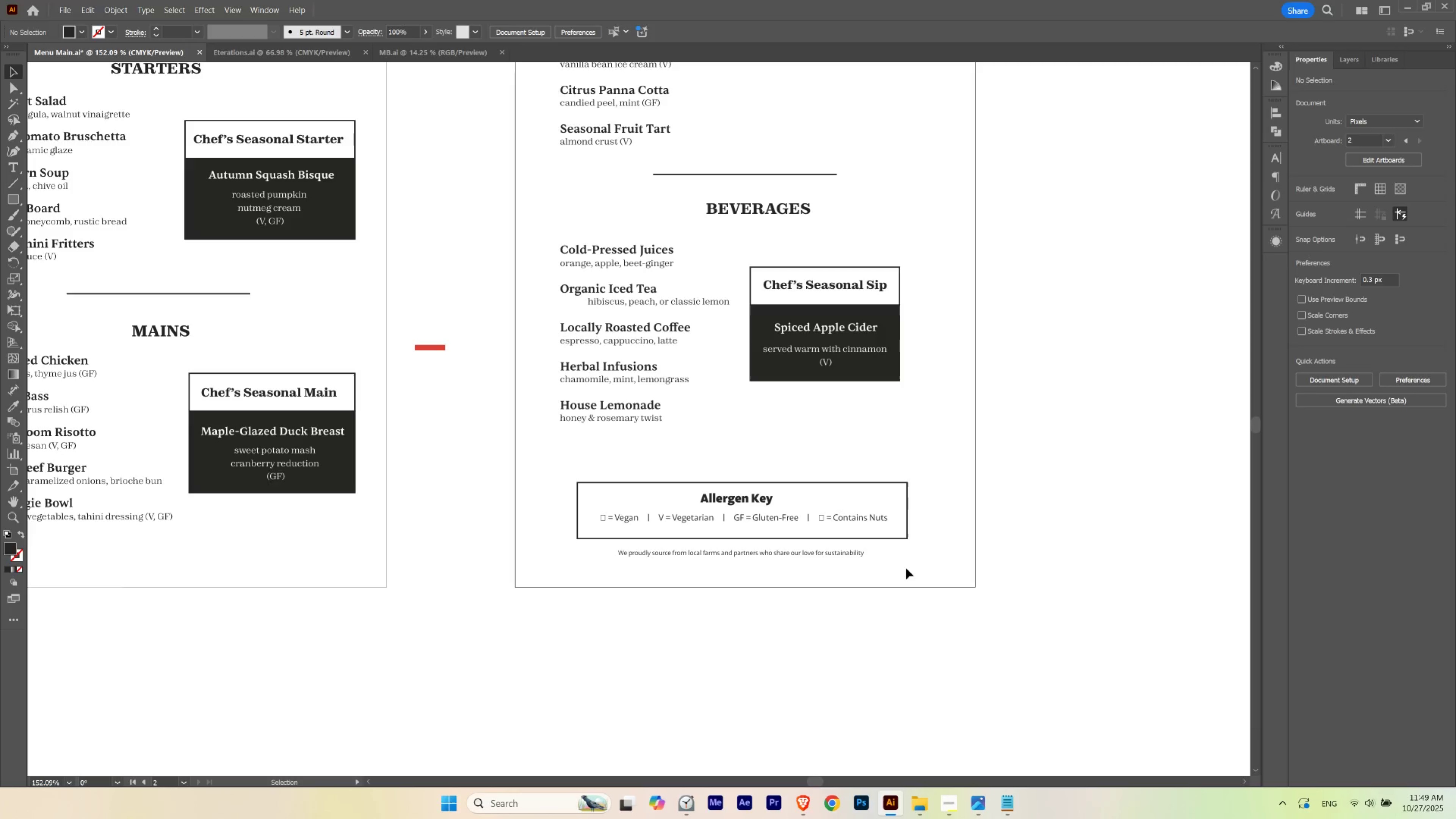 
hold_key(key=Space, duration=1.53)
 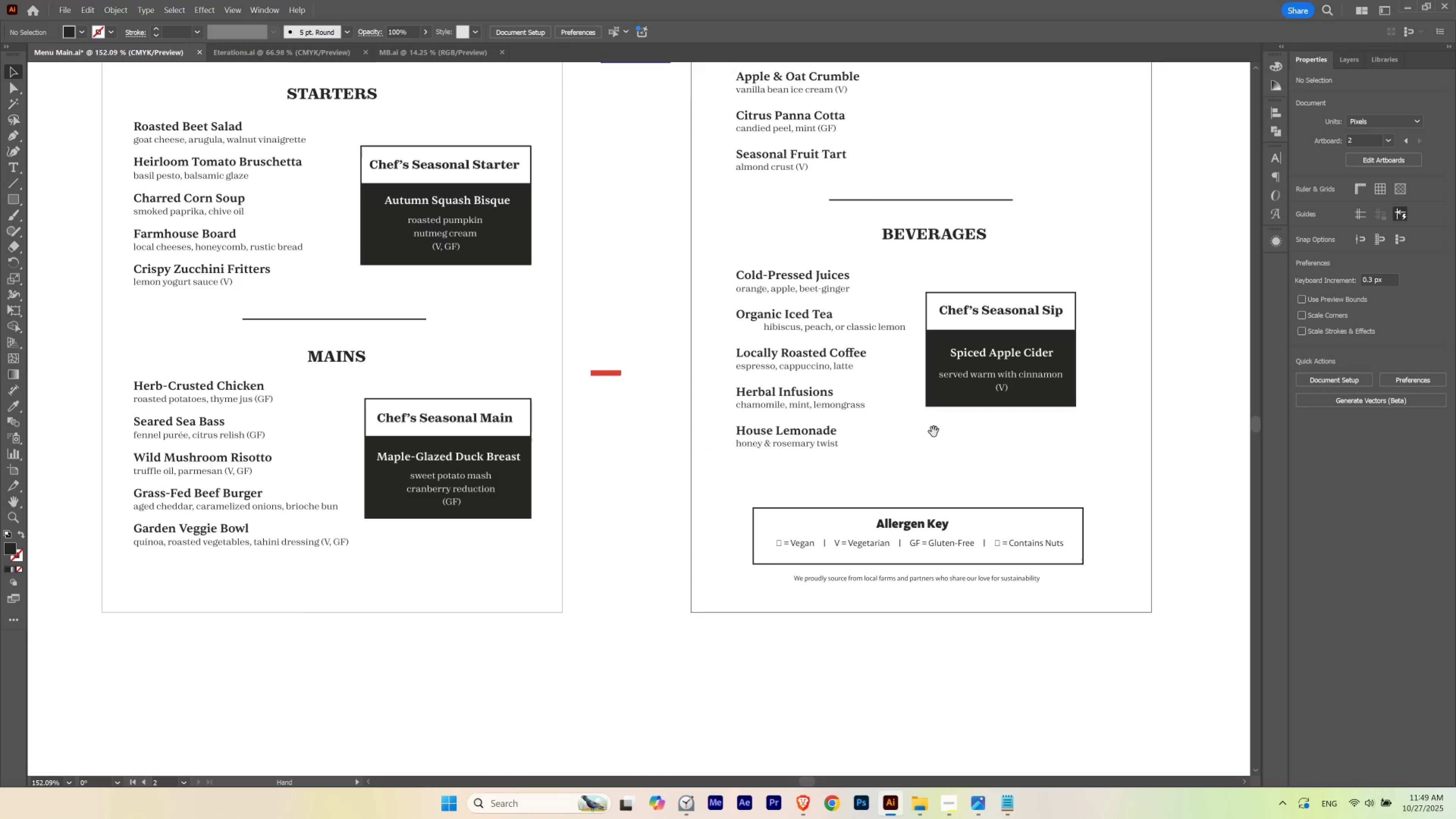 
left_click_drag(start_coordinate=[387, 374], to_coordinate=[563, 400])
 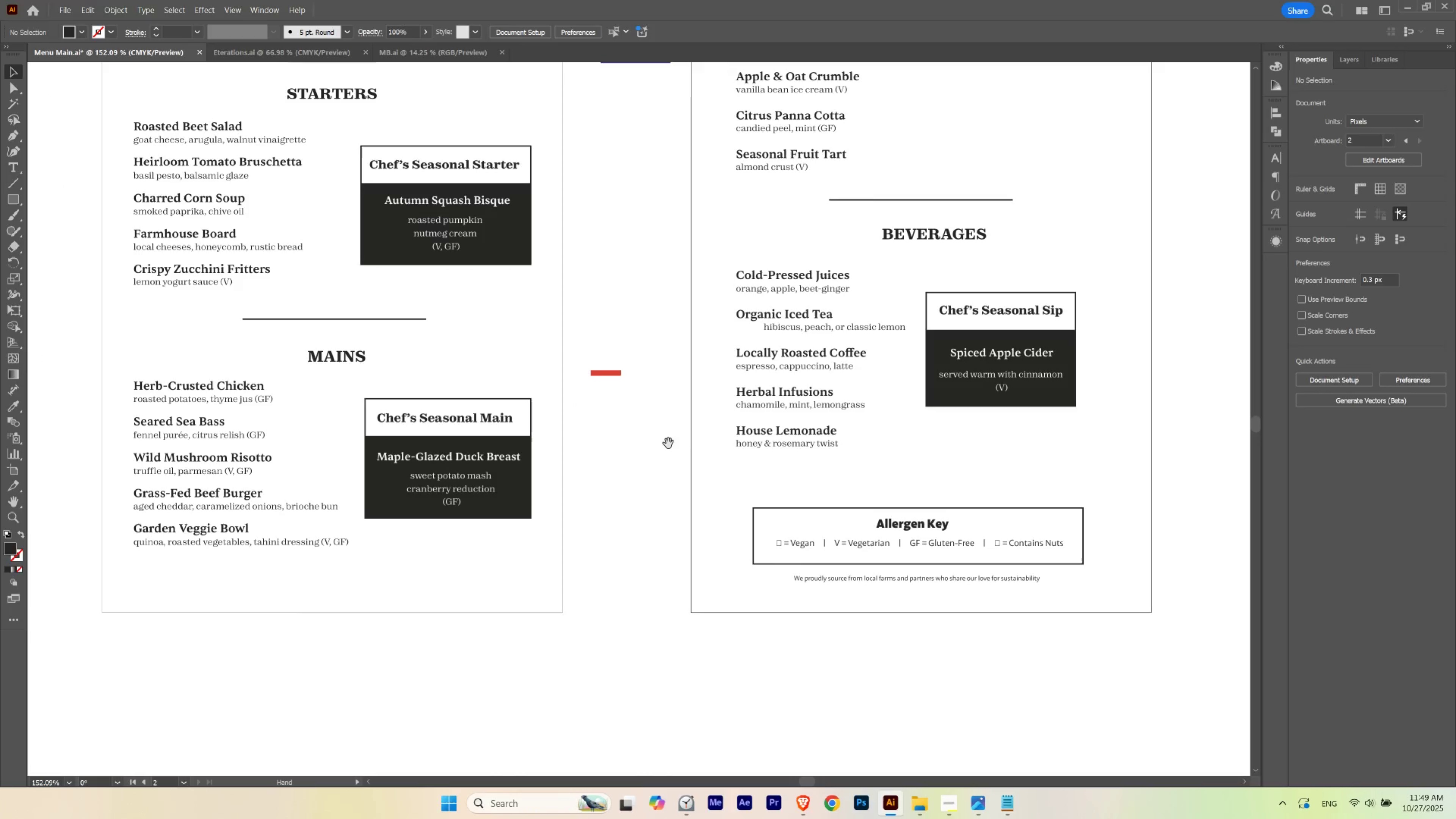 
hold_key(key=Space, duration=1.51)
 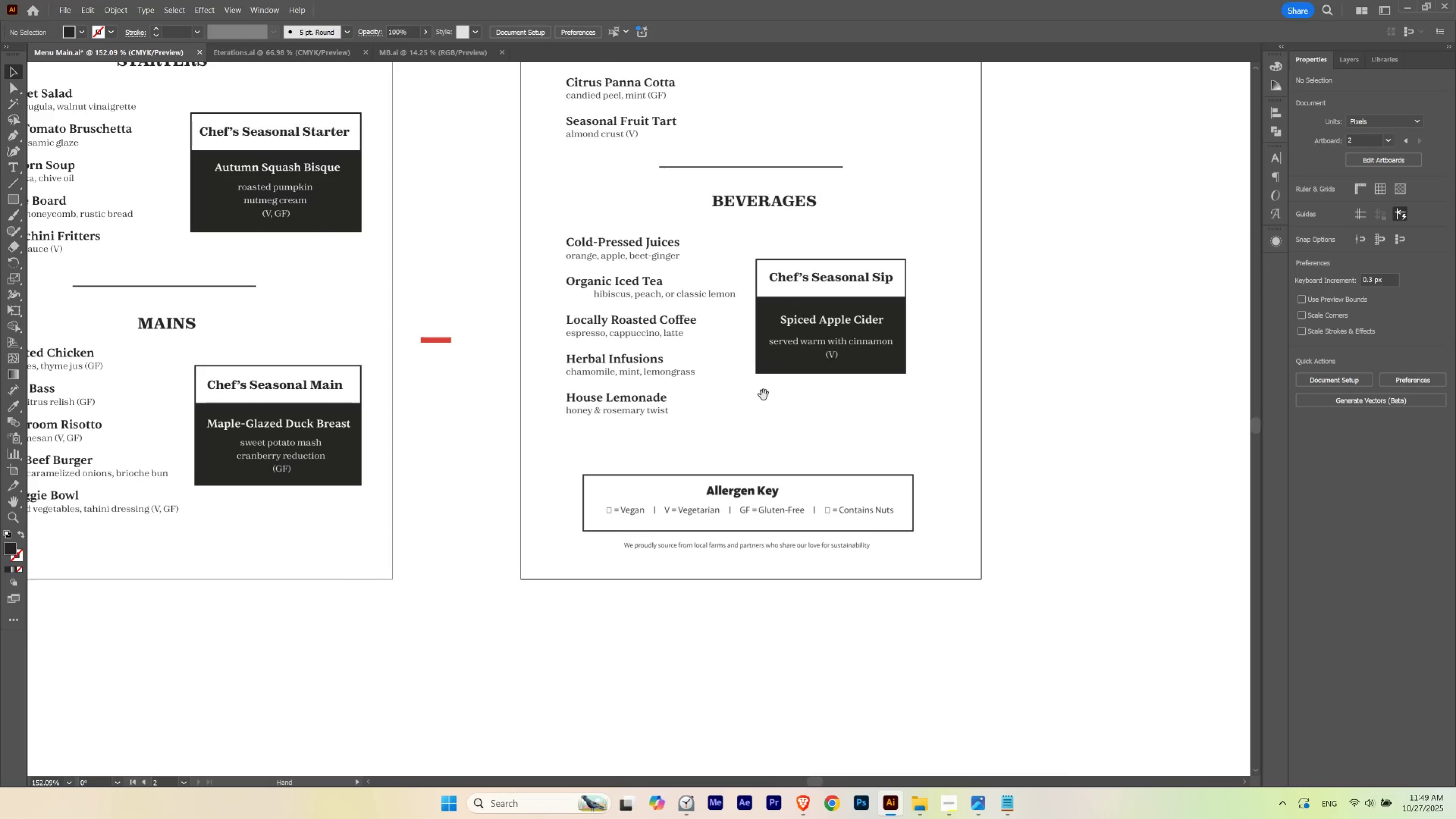 
left_click_drag(start_coordinate=[933, 428], to_coordinate=[763, 395])
 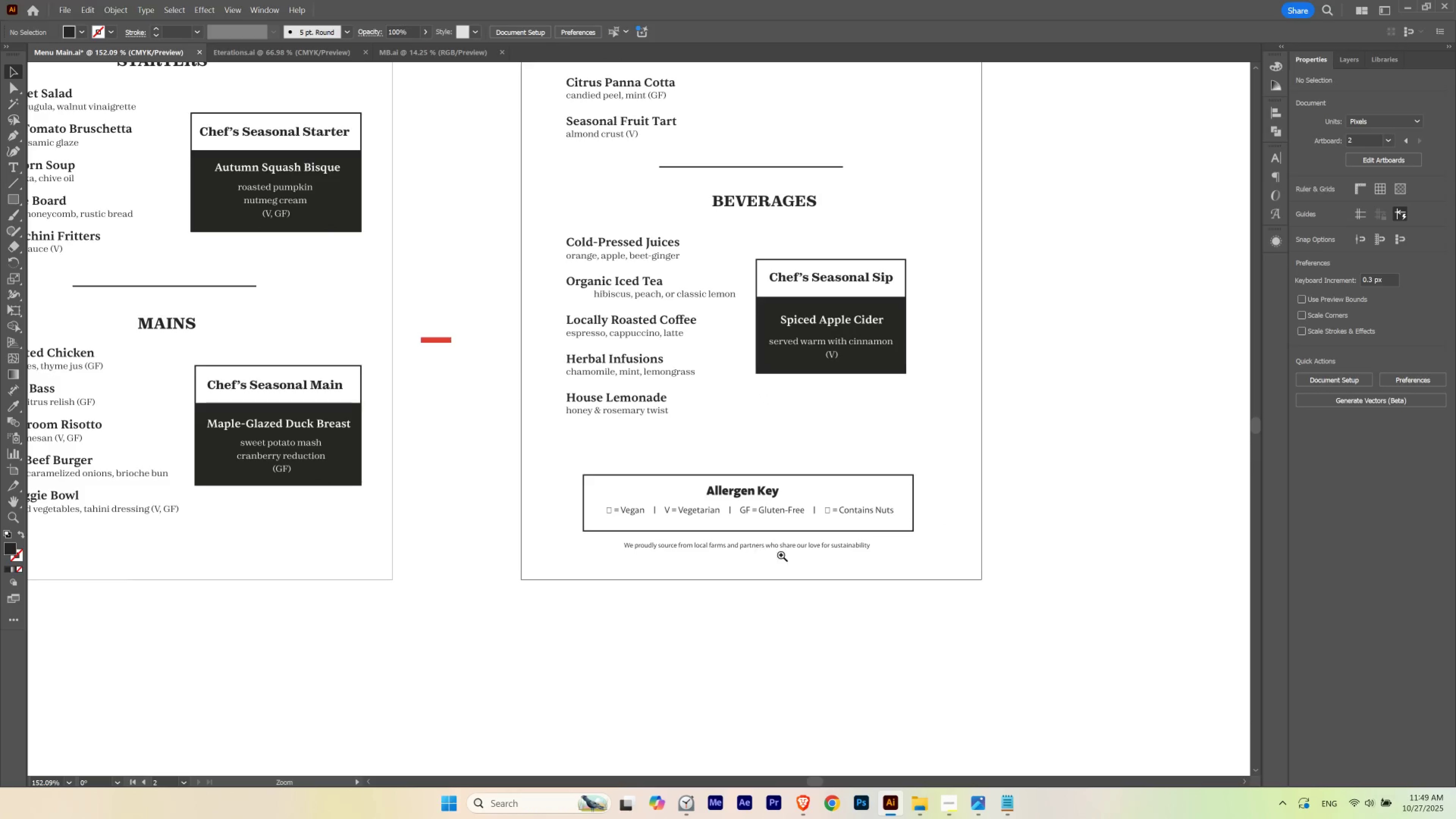 
hold_key(key=Space, duration=2.61)
 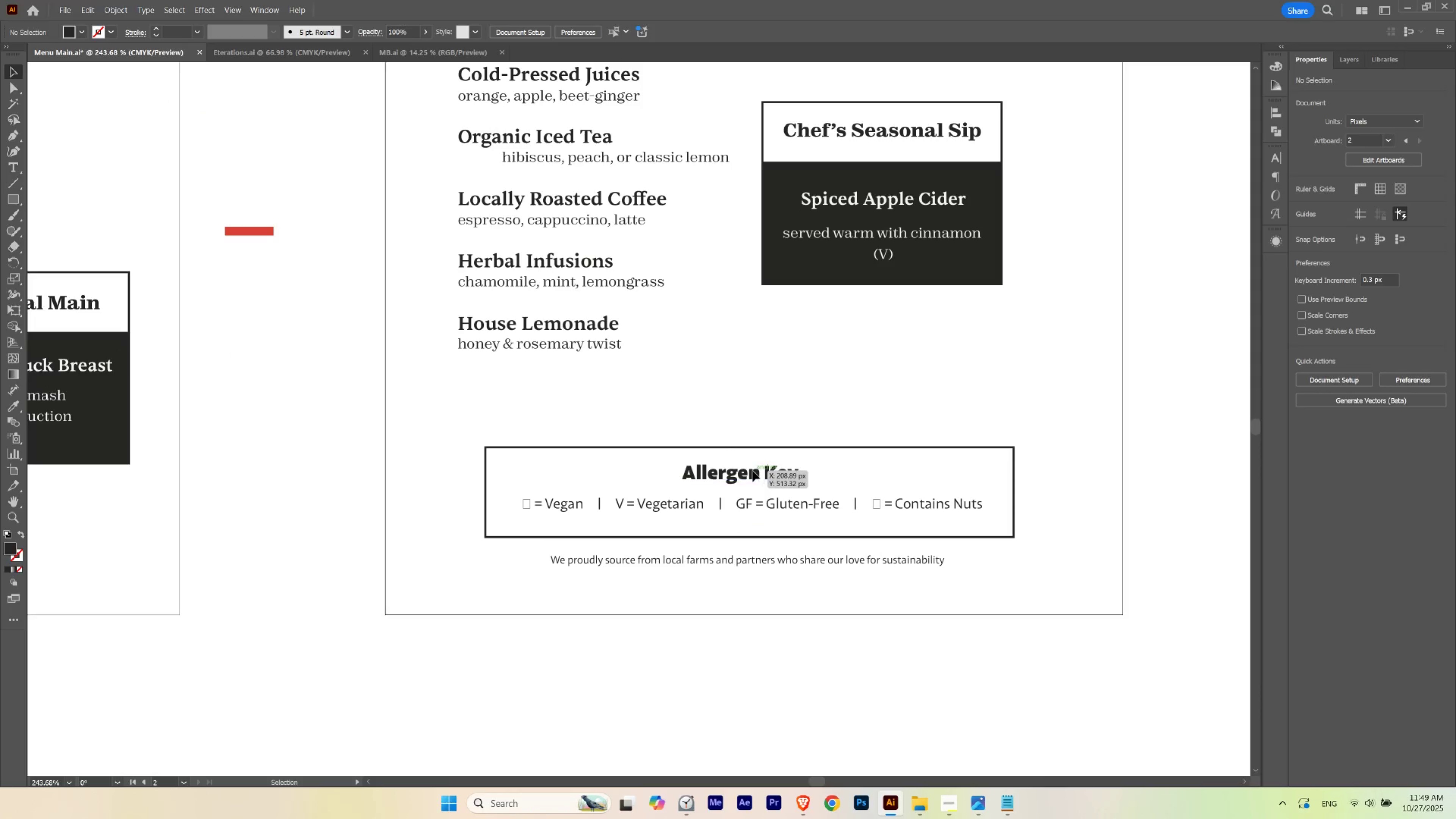 
hold_key(key=ControlLeft, duration=1.52)
left_click_drag(start_coordinate=[746, 521], to_coordinate=[798, 512])
 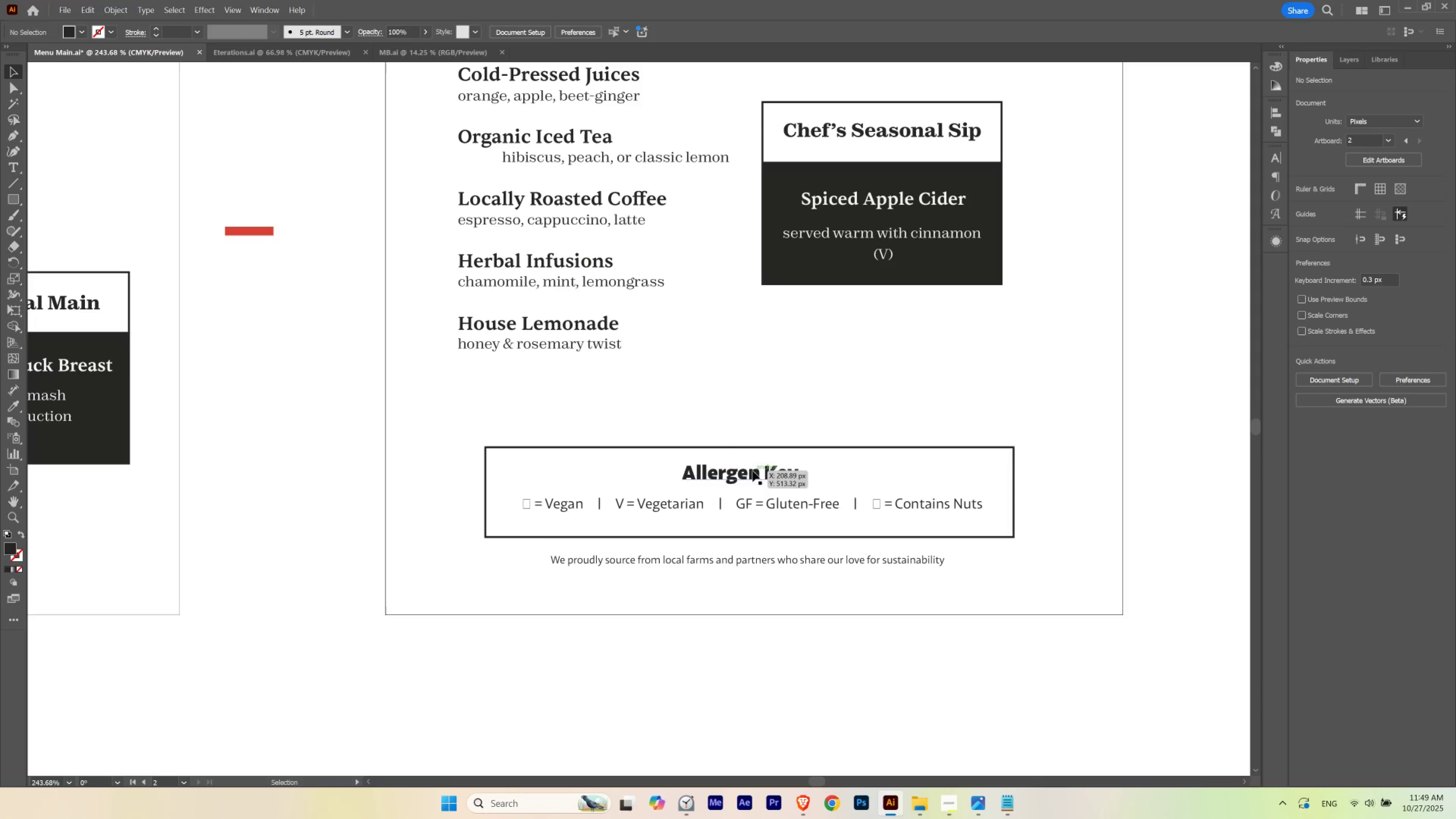 
key(Control+ControlLeft)
 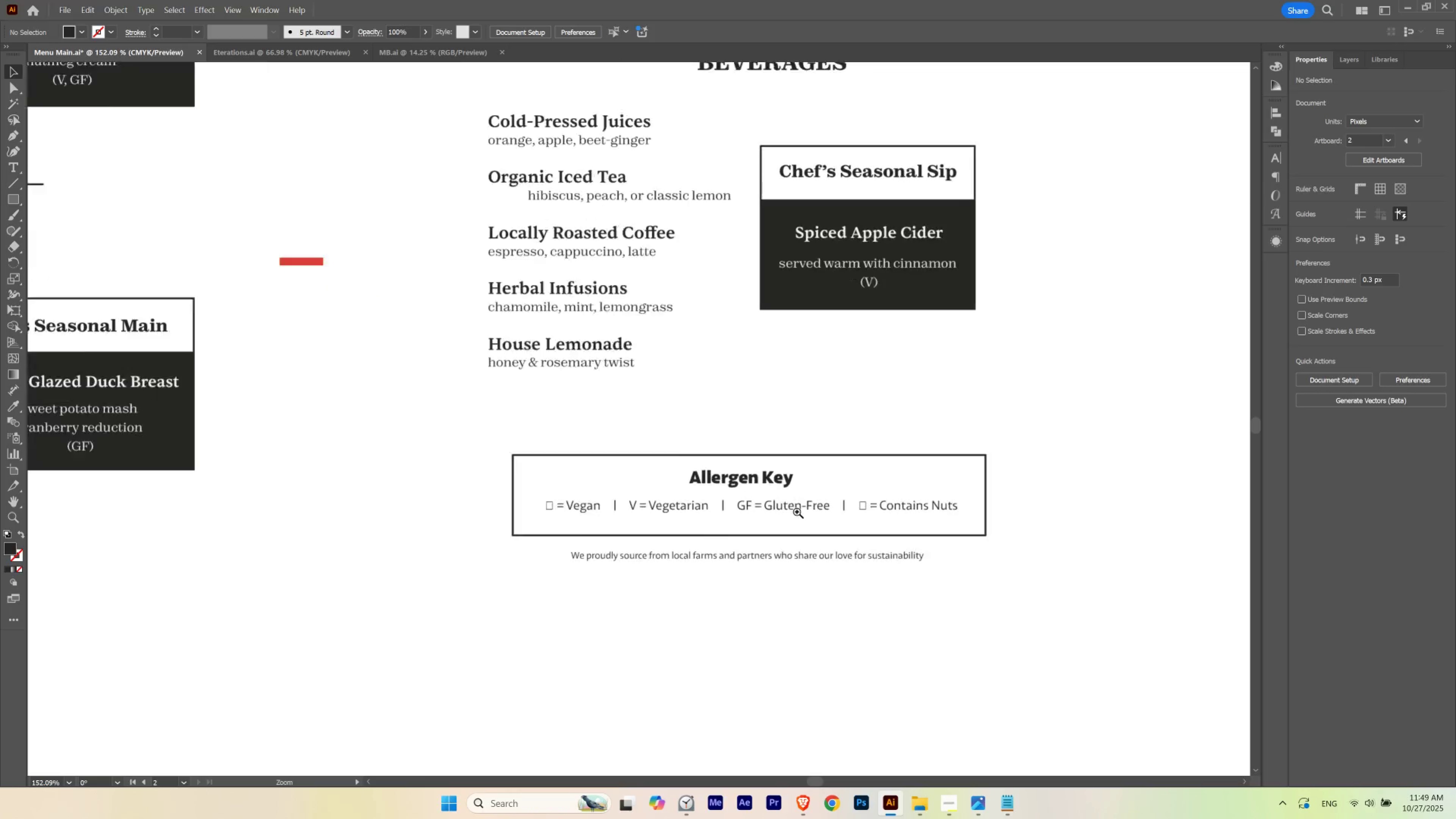 
key(Control+ControlLeft)
 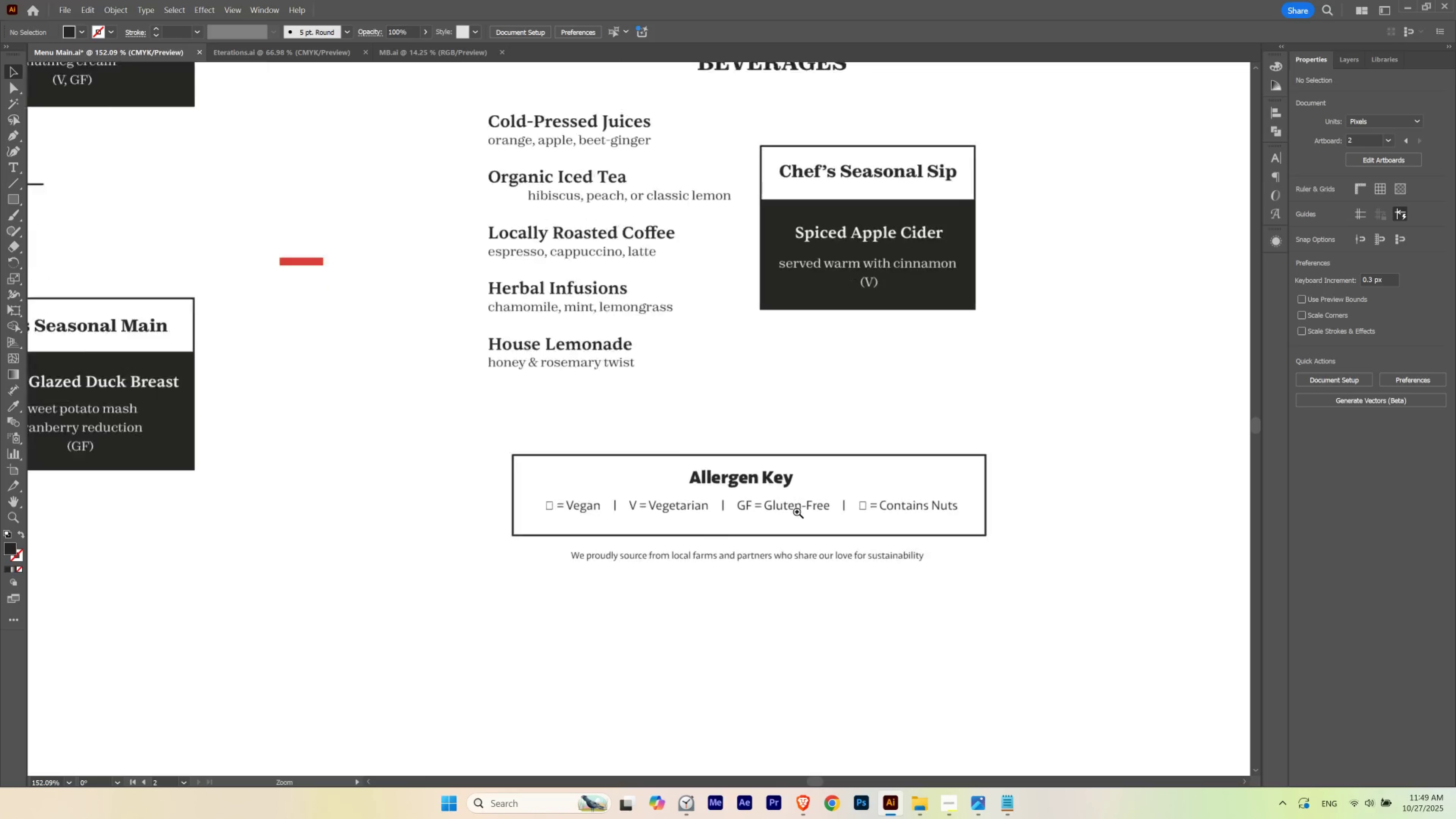 
key(Control+ControlLeft)
 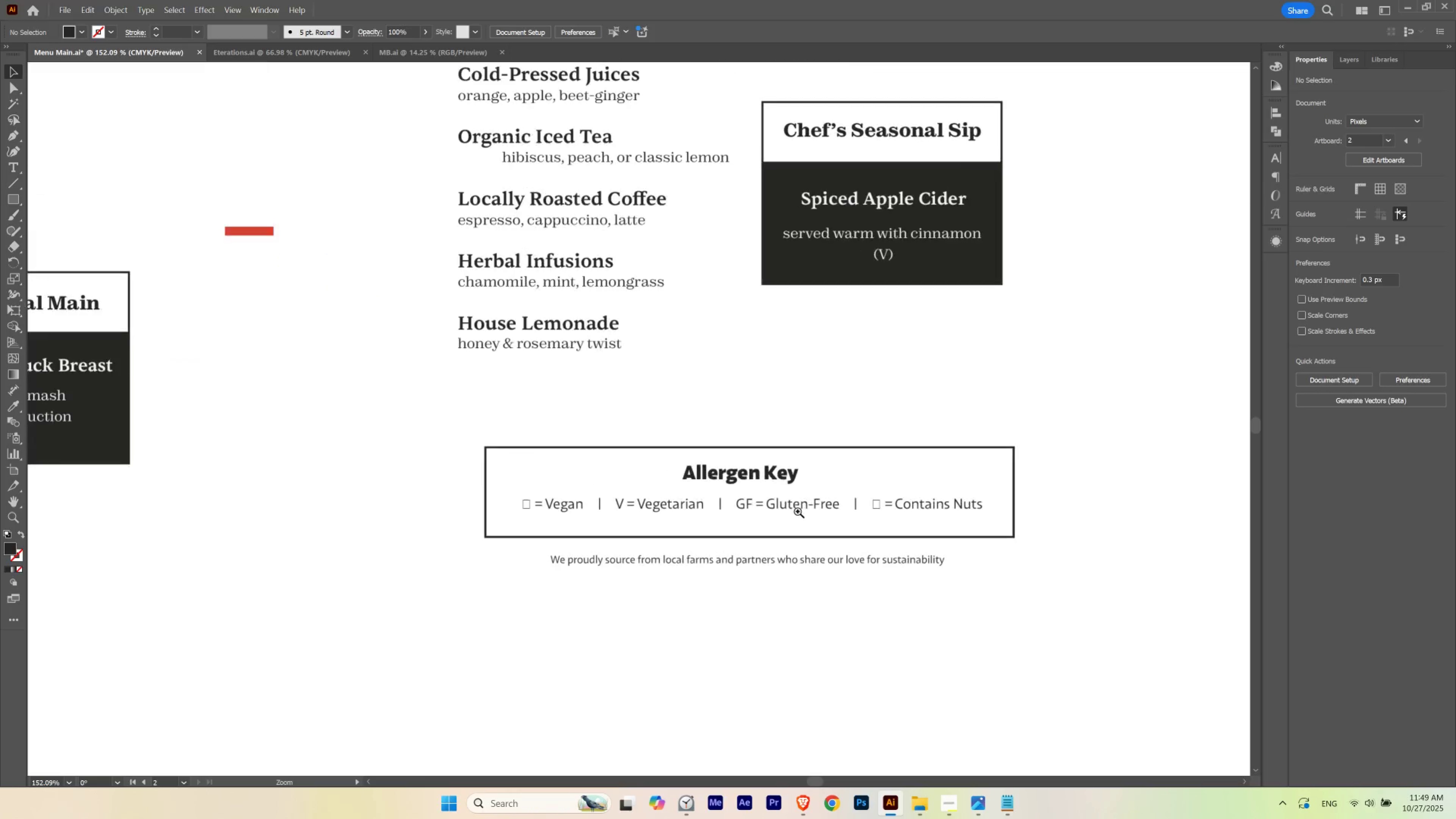 
key(Control+ControlLeft)
 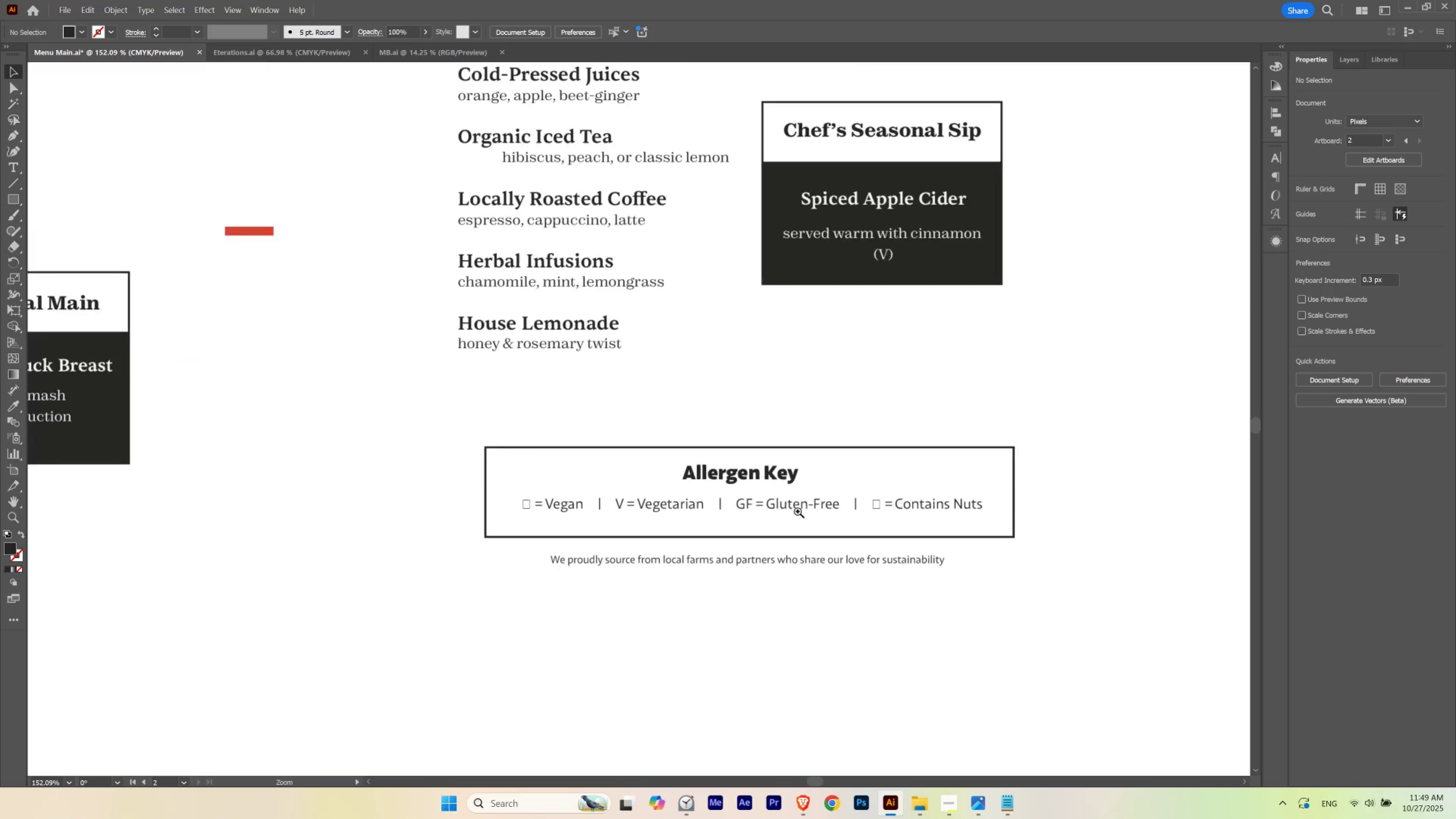 
key(Control+ControlLeft)
 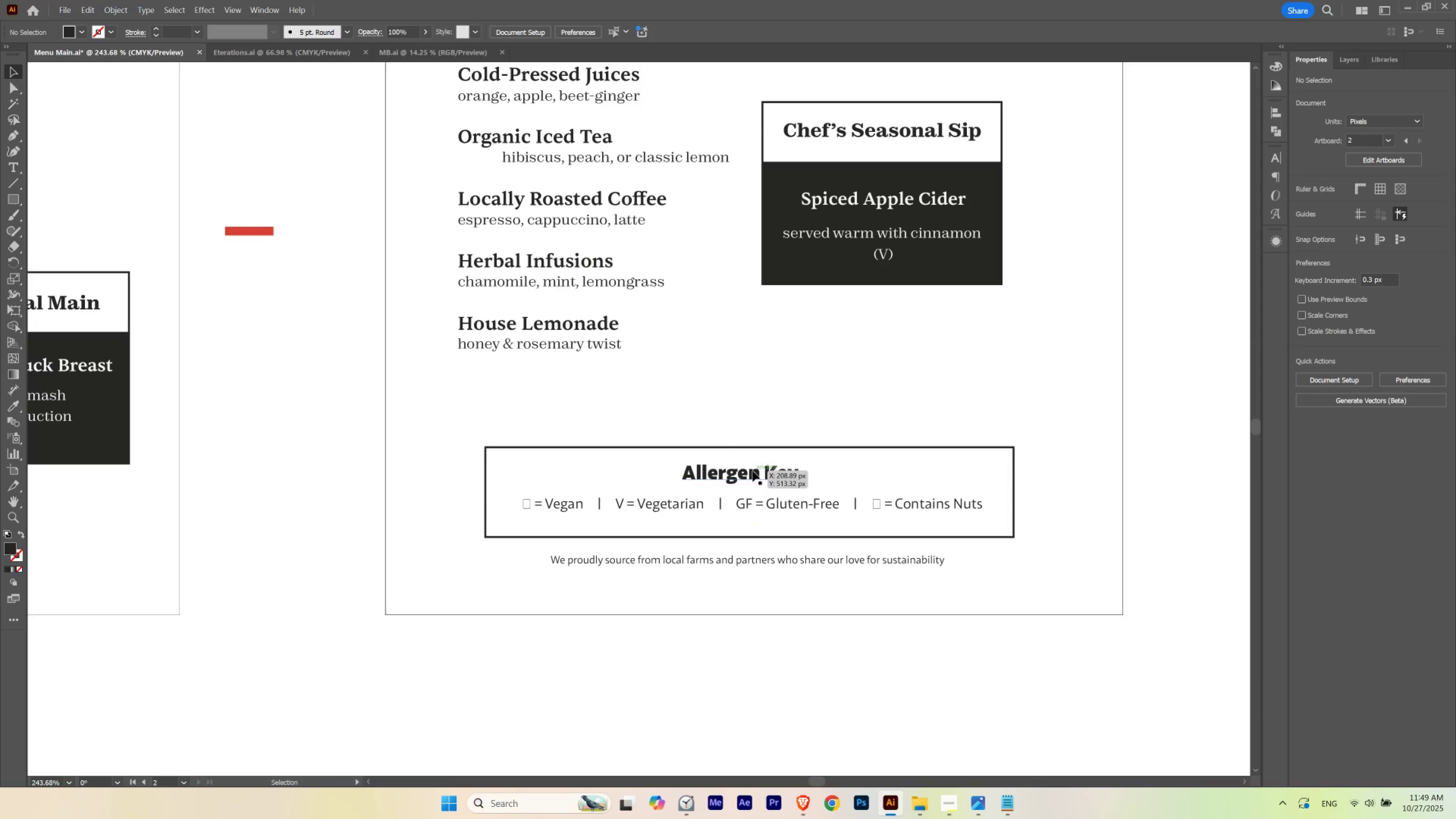 
left_click([752, 471])
 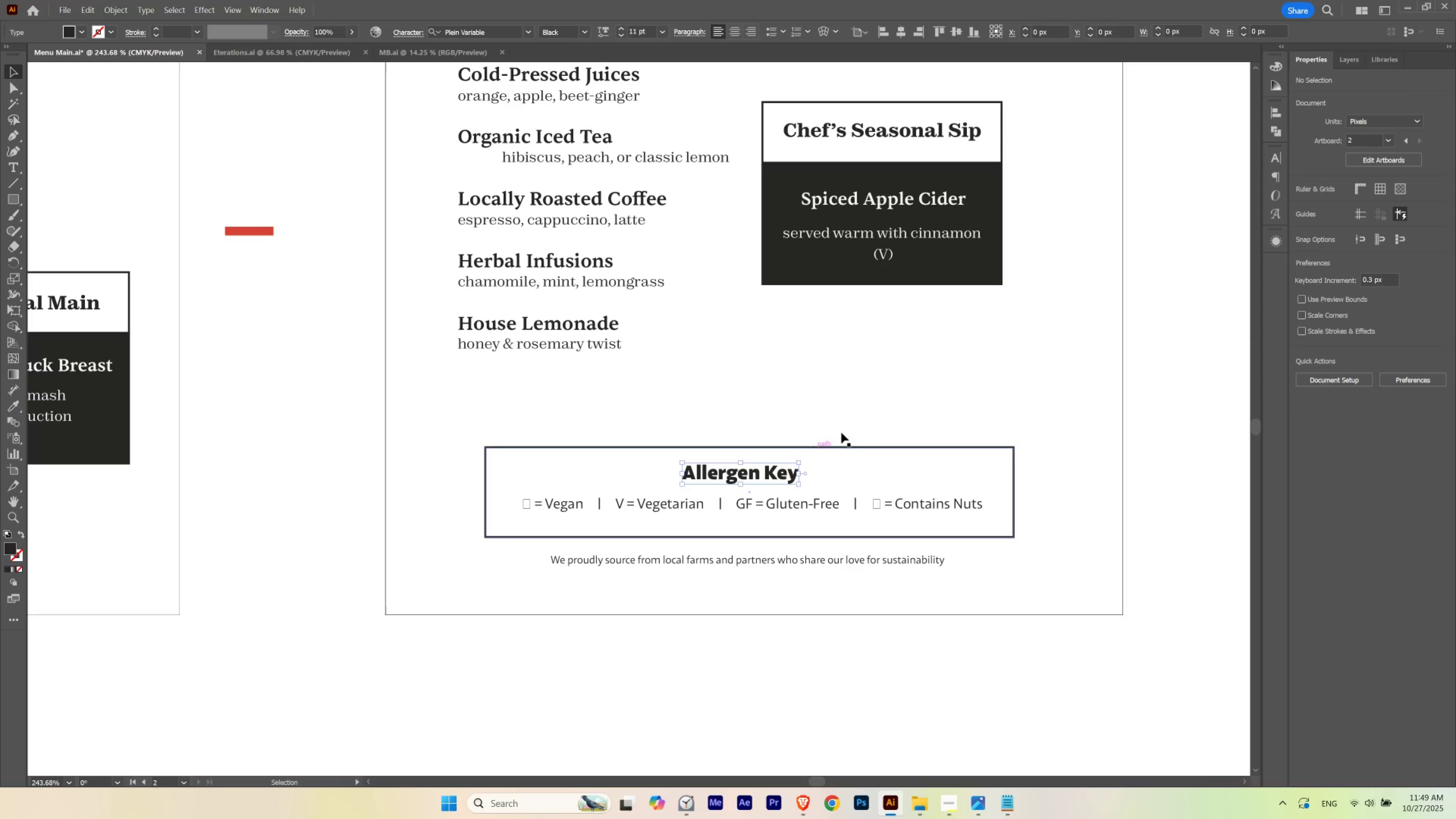 
hold_key(key=Space, duration=0.6)
 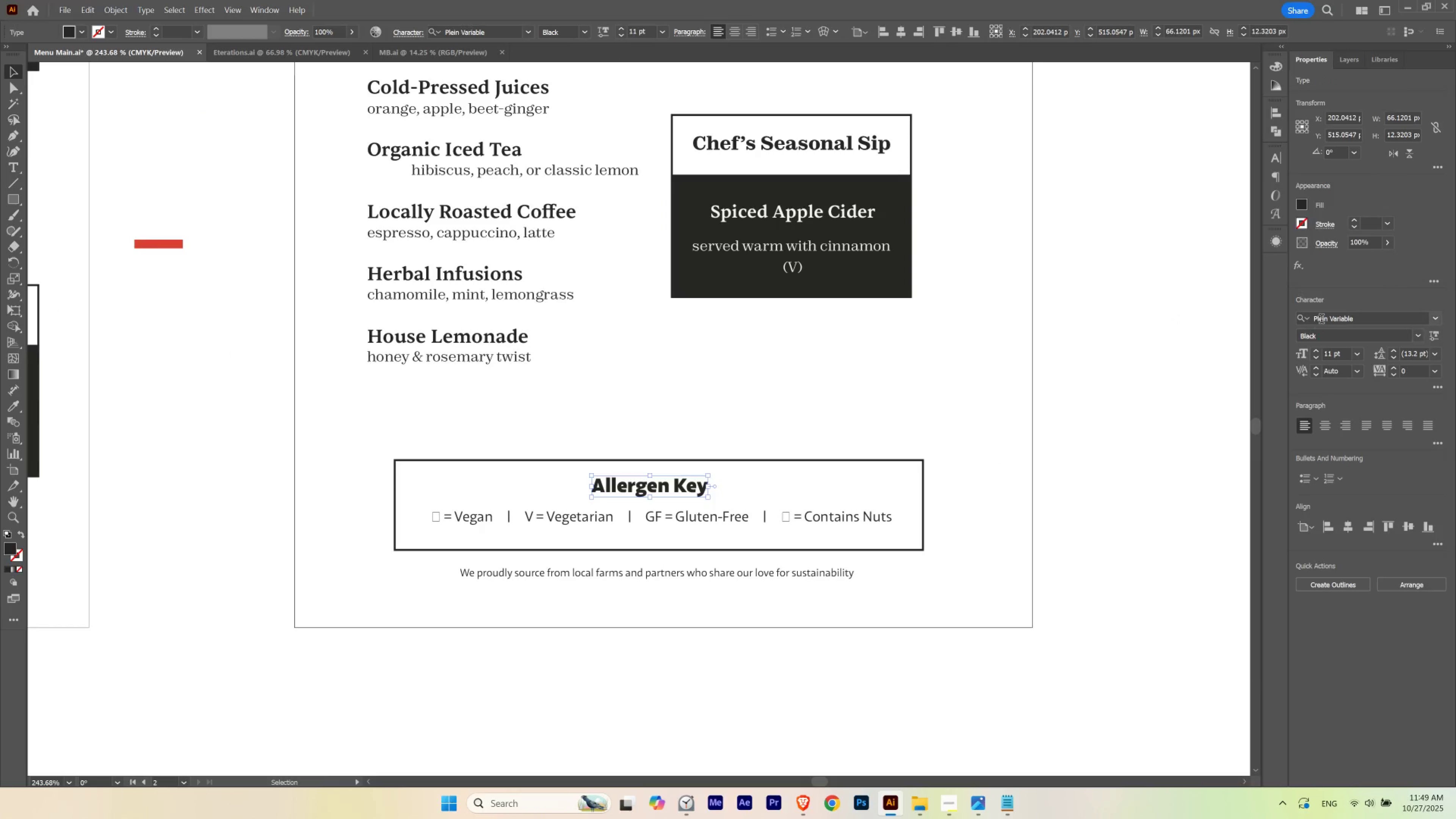 
left_click_drag(start_coordinate=[847, 428], to_coordinate=[756, 442])
 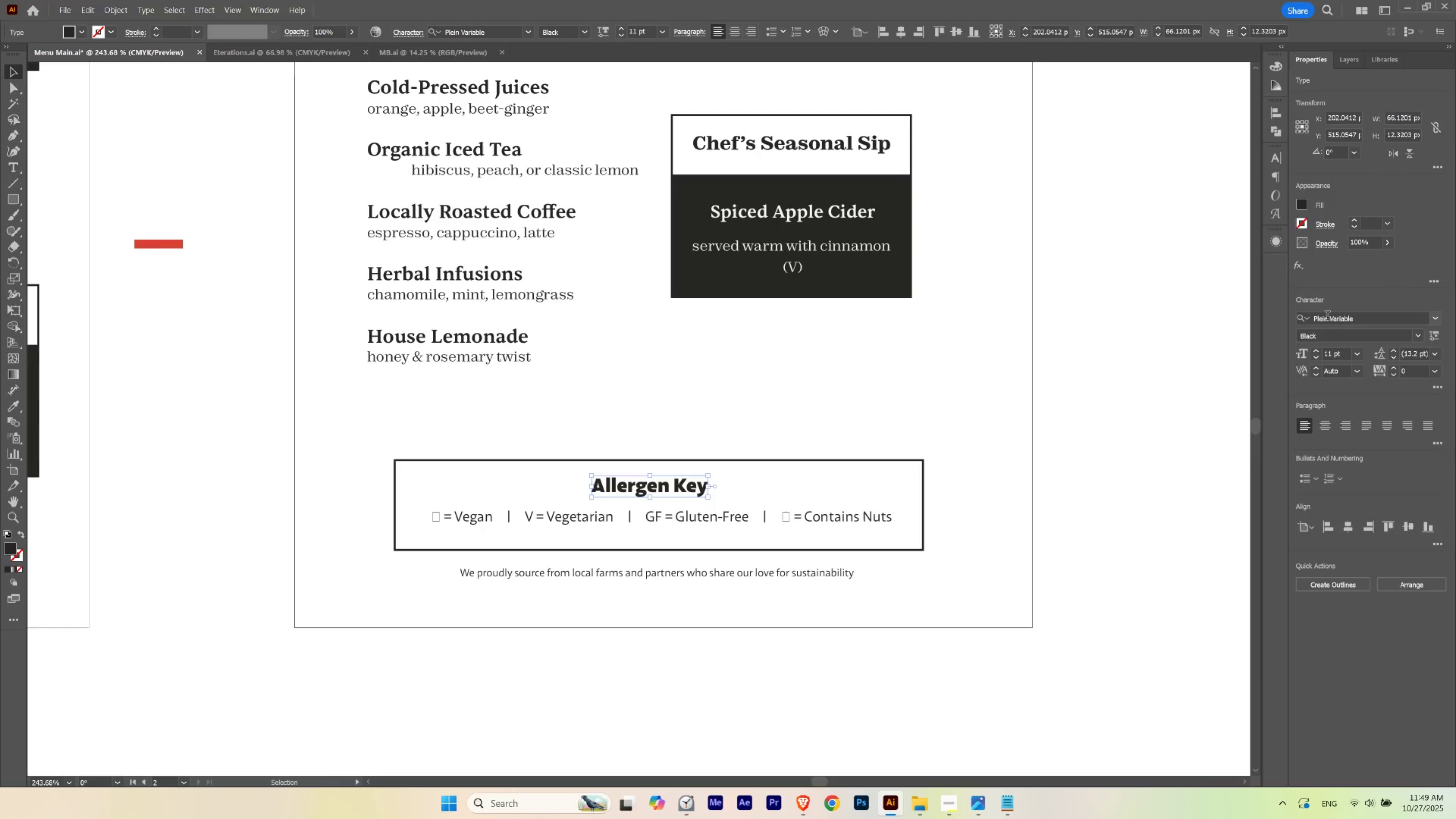 
left_click([1328, 316])
 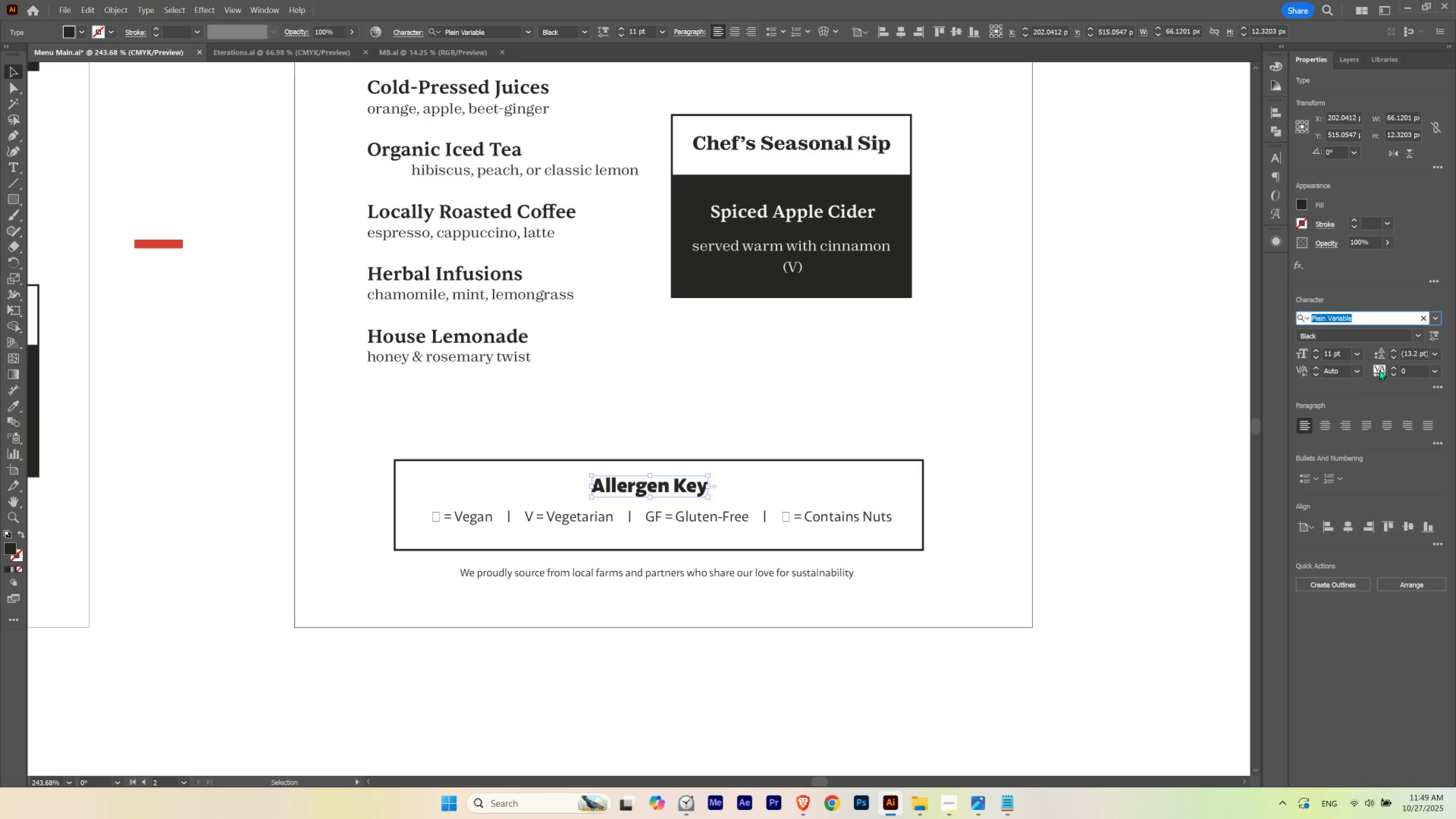 
type(zodia)
 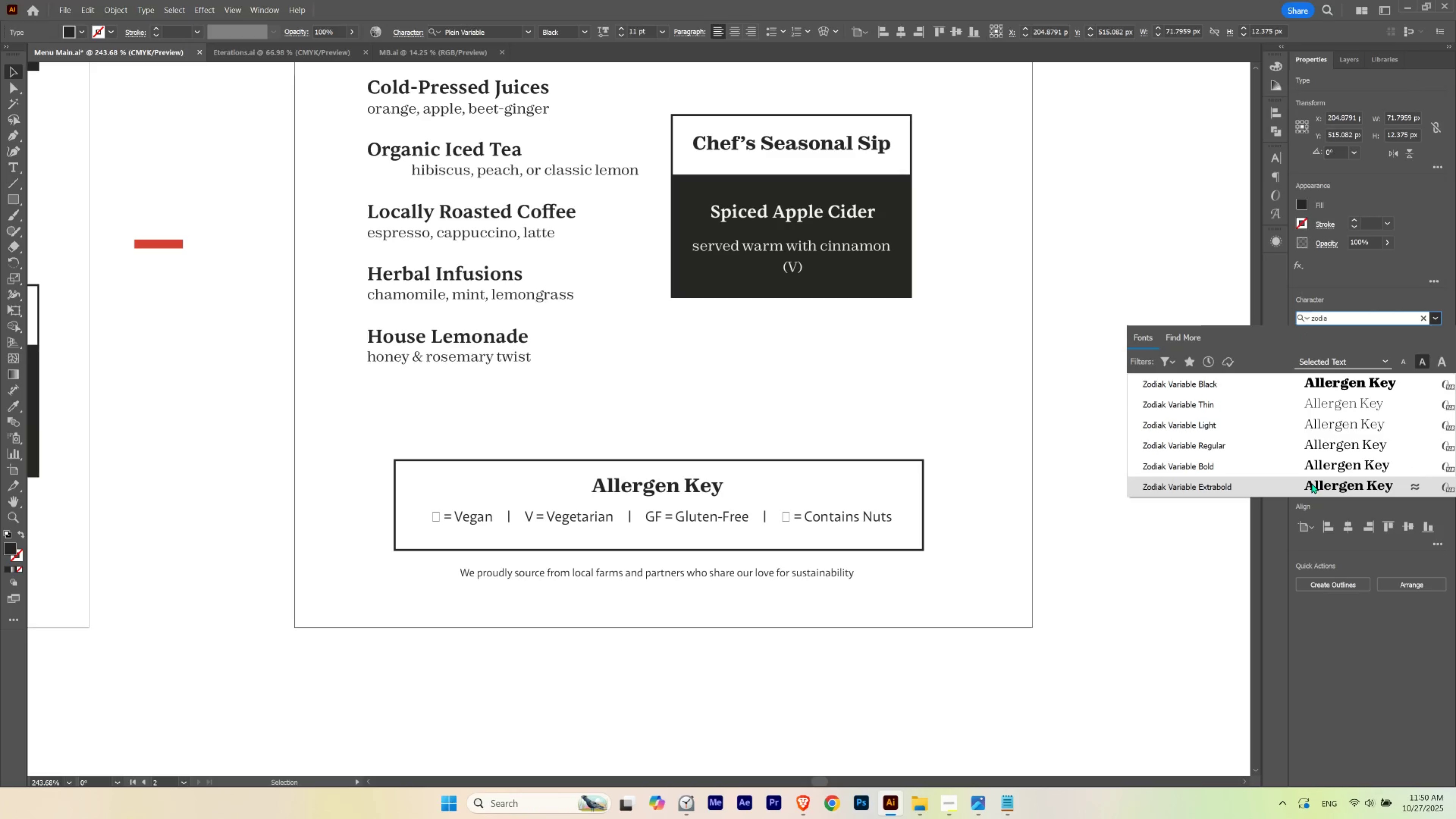 
left_click([1311, 483])
 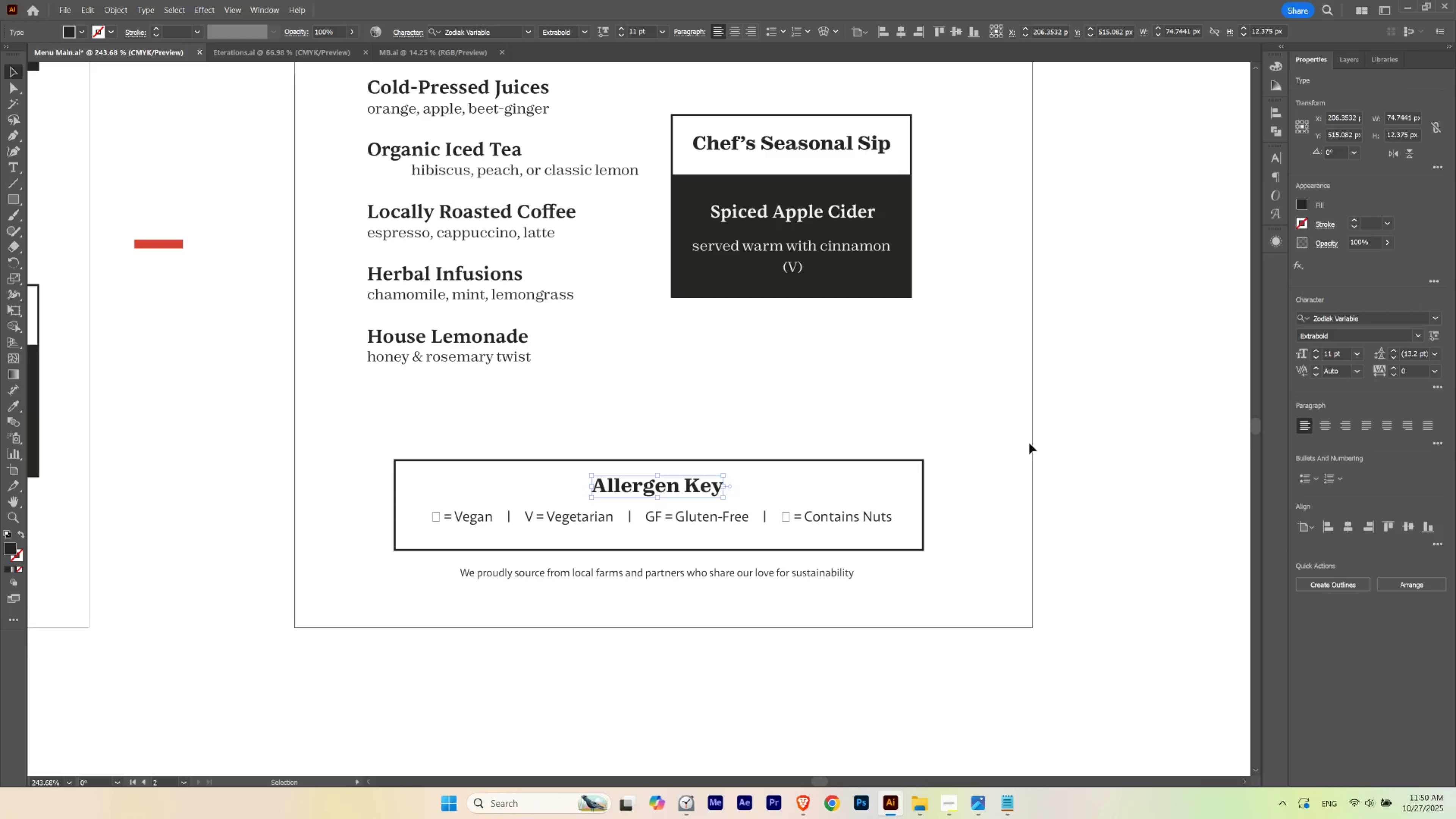 
key(I)
 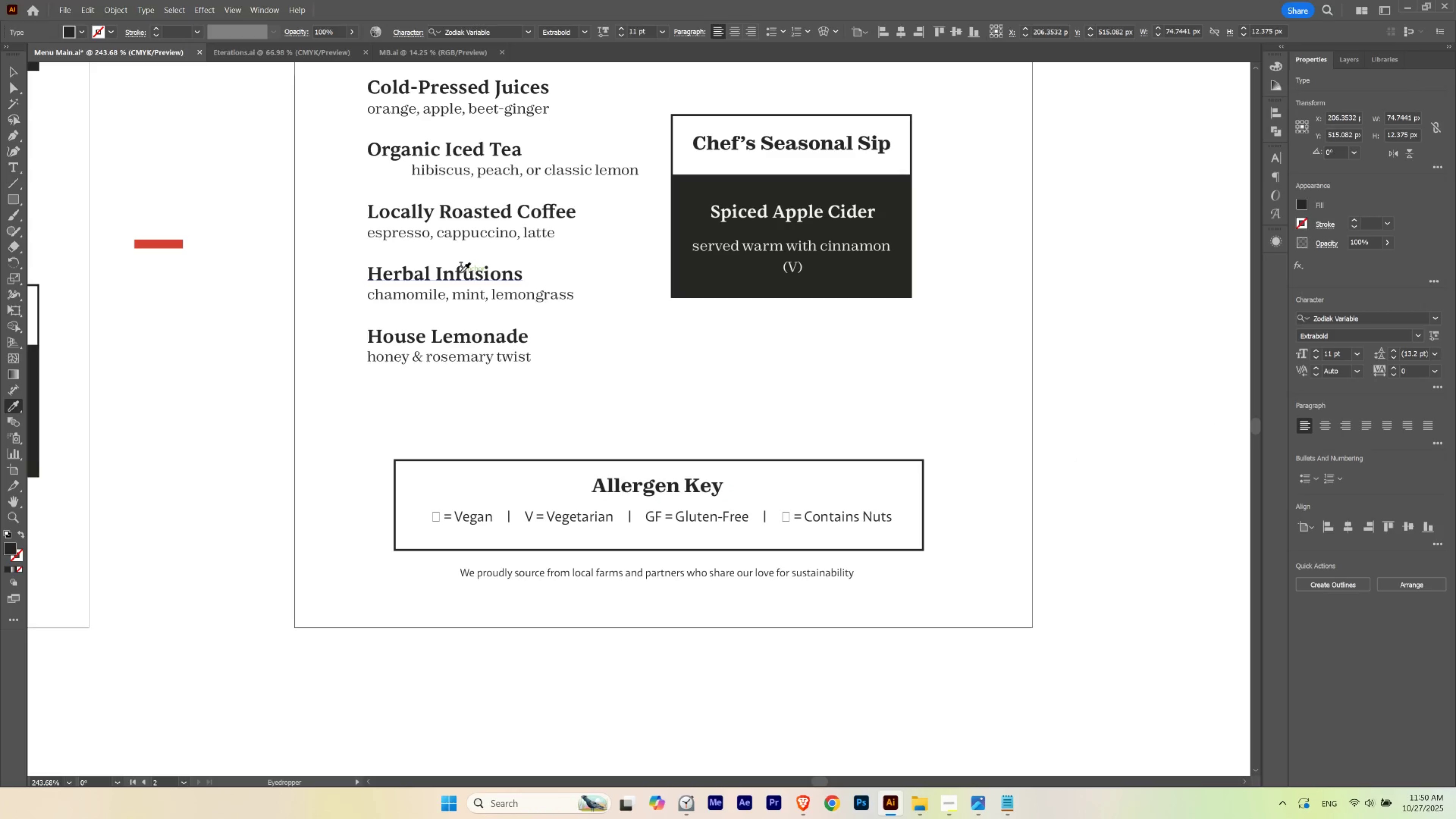 
left_click([460, 272])
 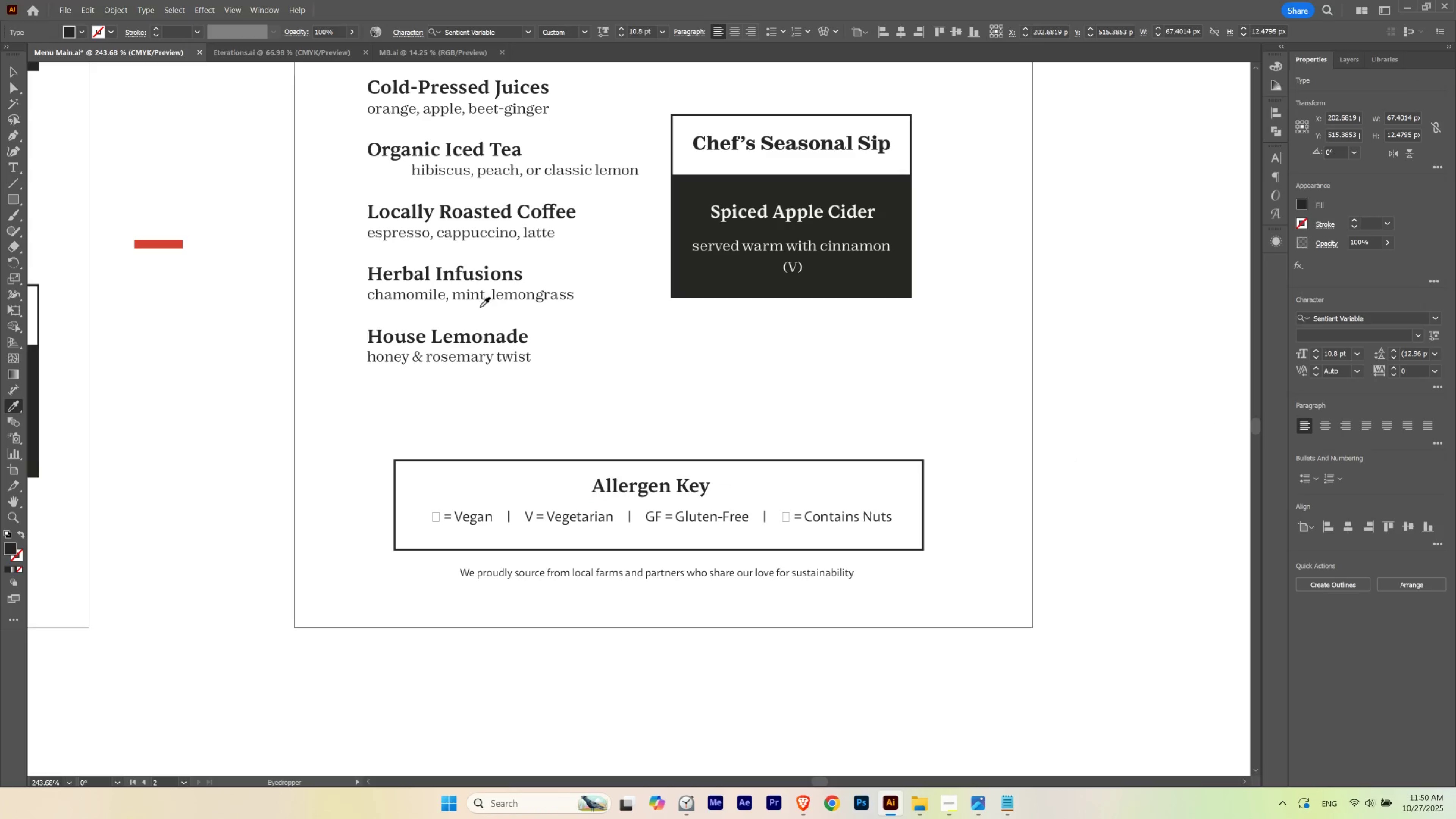 
key(V)
 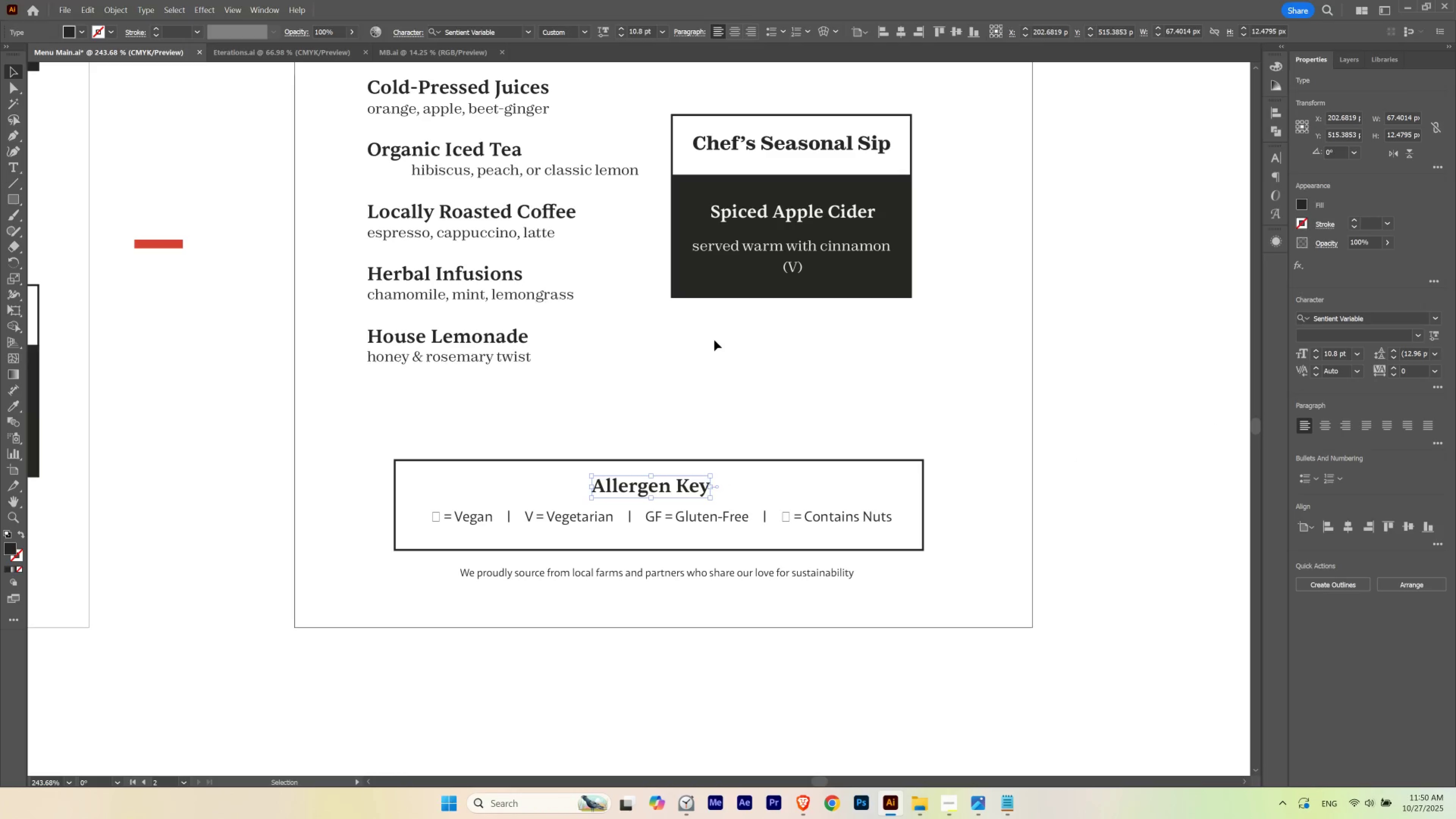 
left_click([714, 340])
 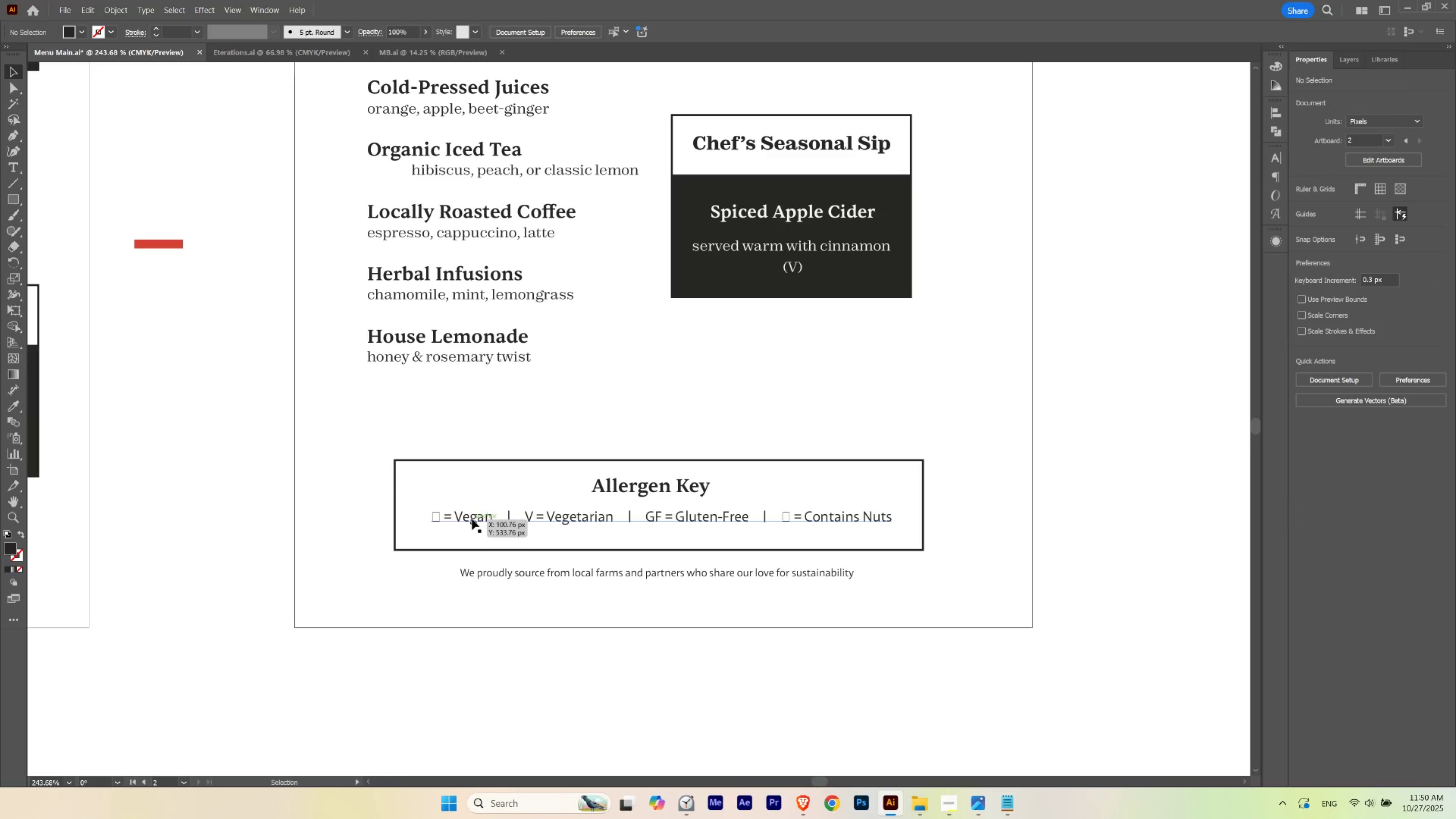 
left_click([472, 519])
 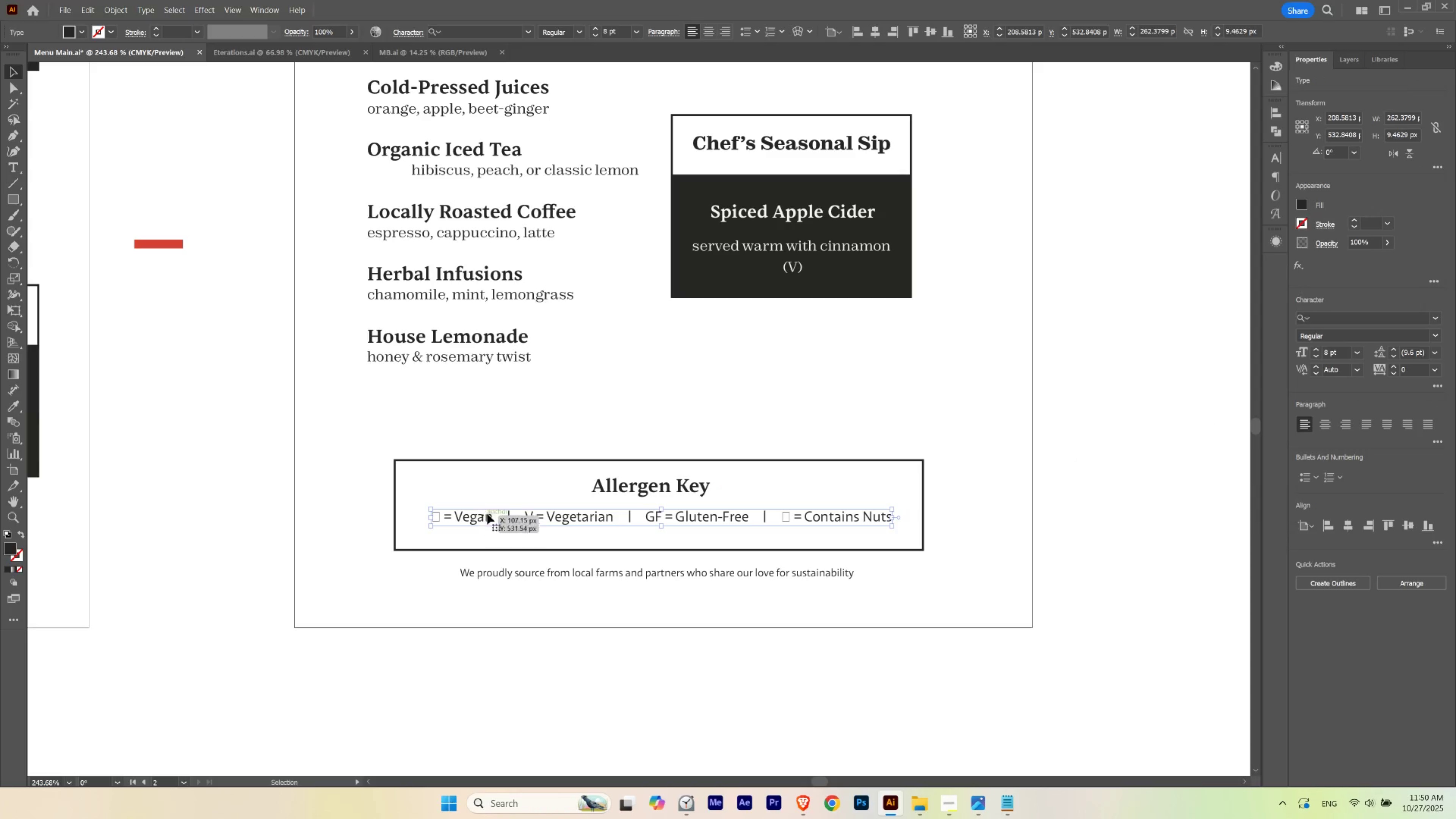 
hold_key(key=ControlLeft, duration=0.36)
 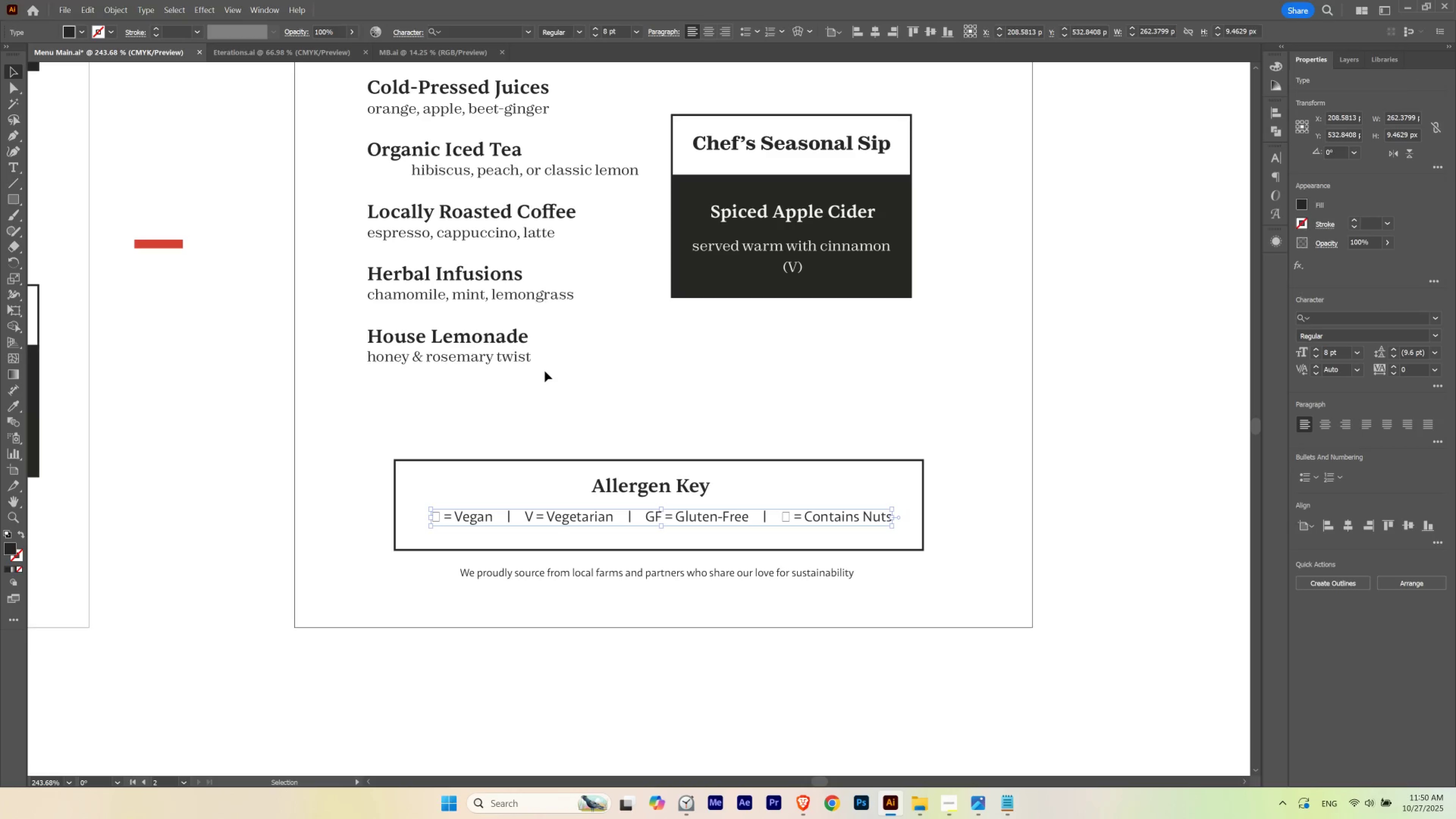 
hold_key(key=Space, duration=0.34)
 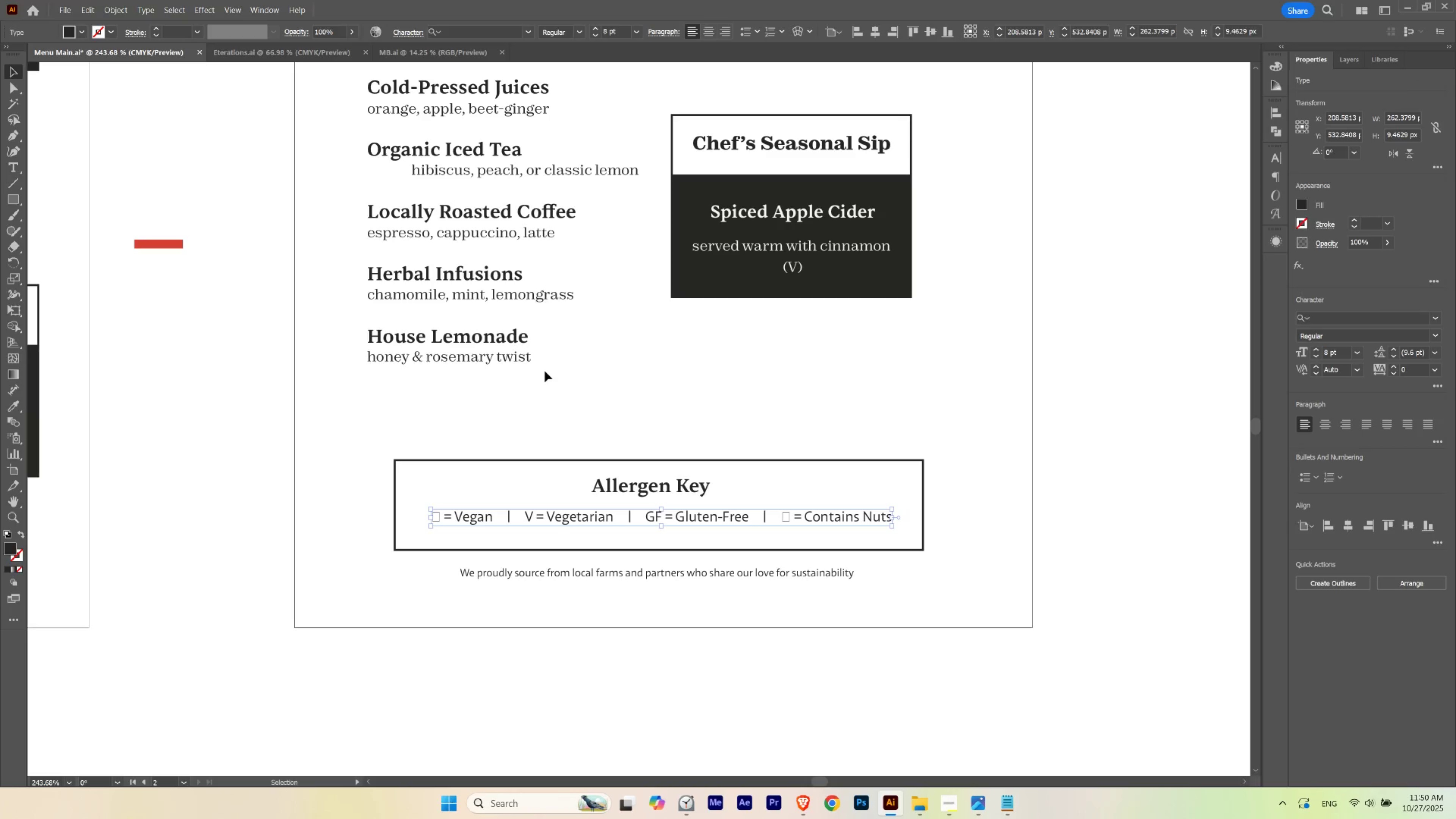 
type(iv)
 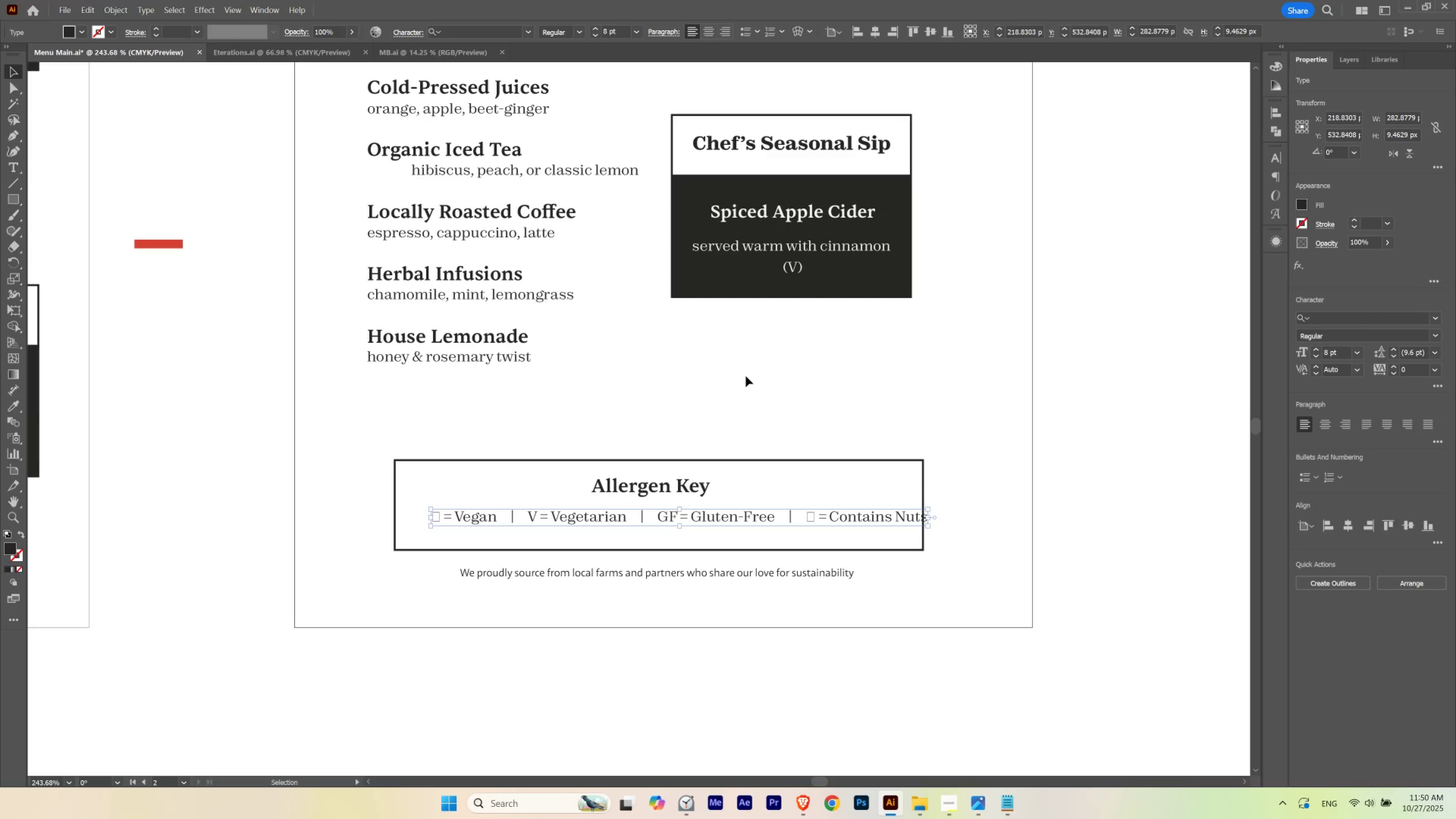 
left_click([746, 376])
 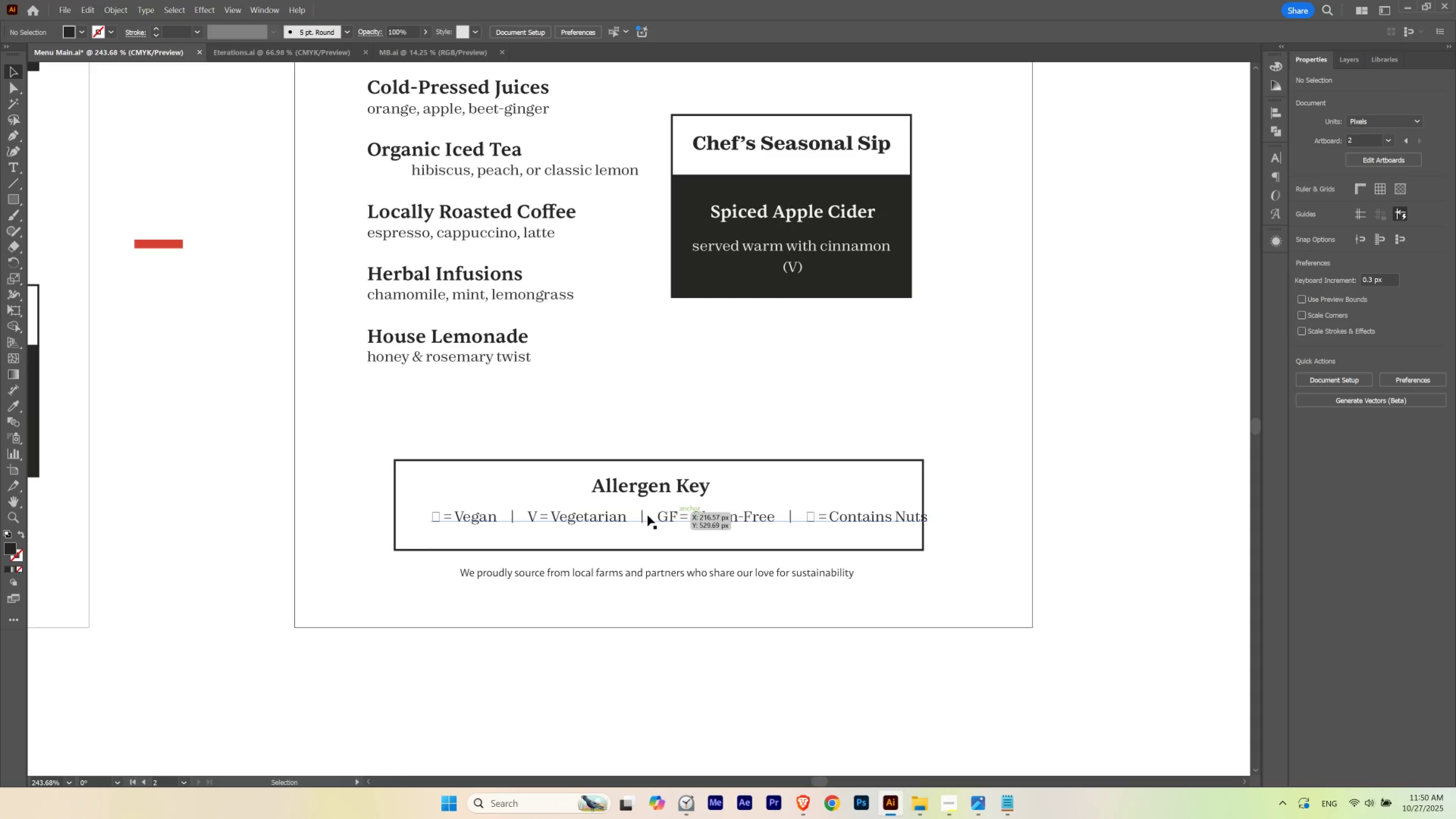 
left_click([629, 520])
 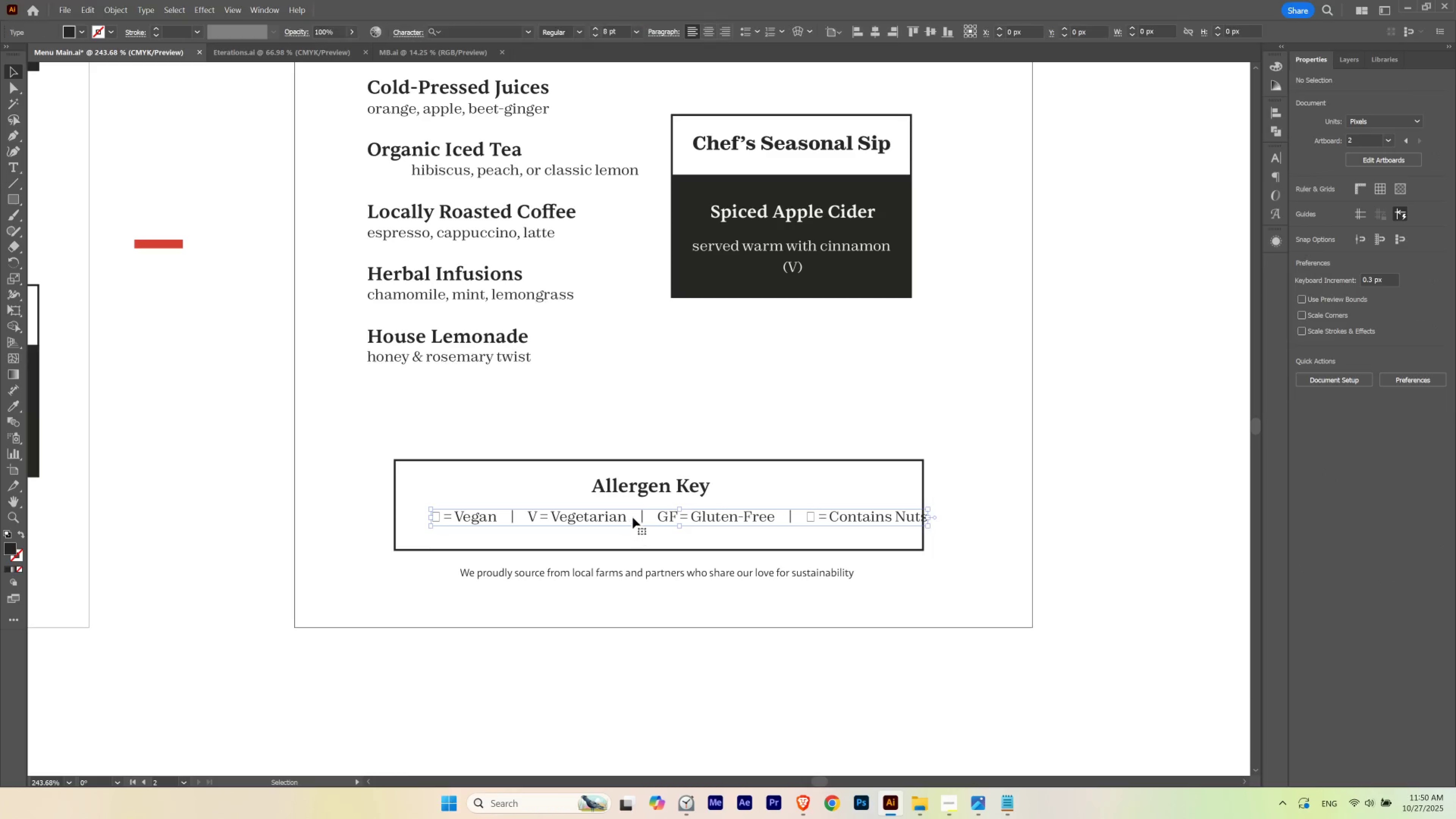 
hold_key(key=ControlLeft, duration=0.83)
 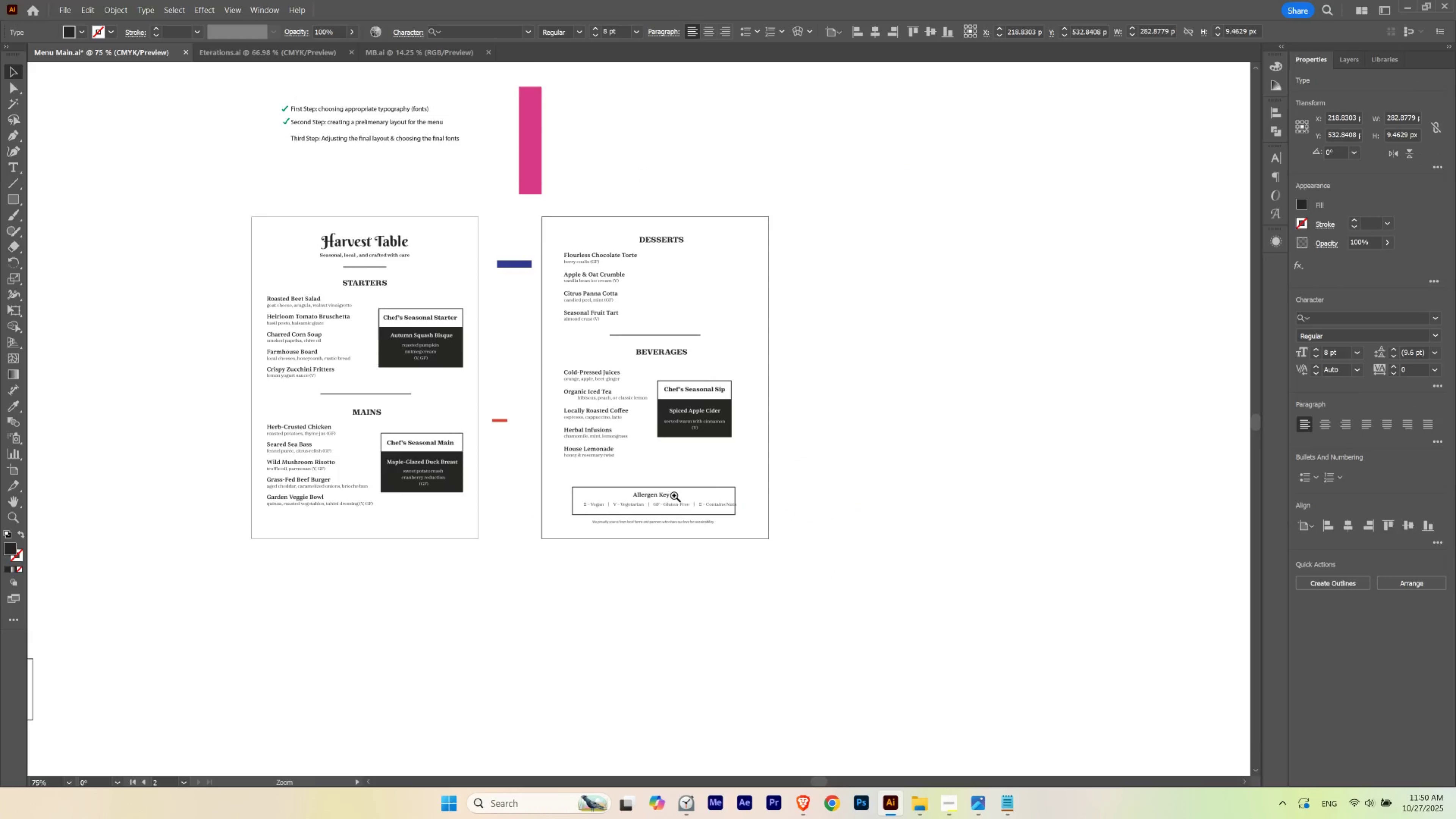 
hold_key(key=Space, duration=0.87)
 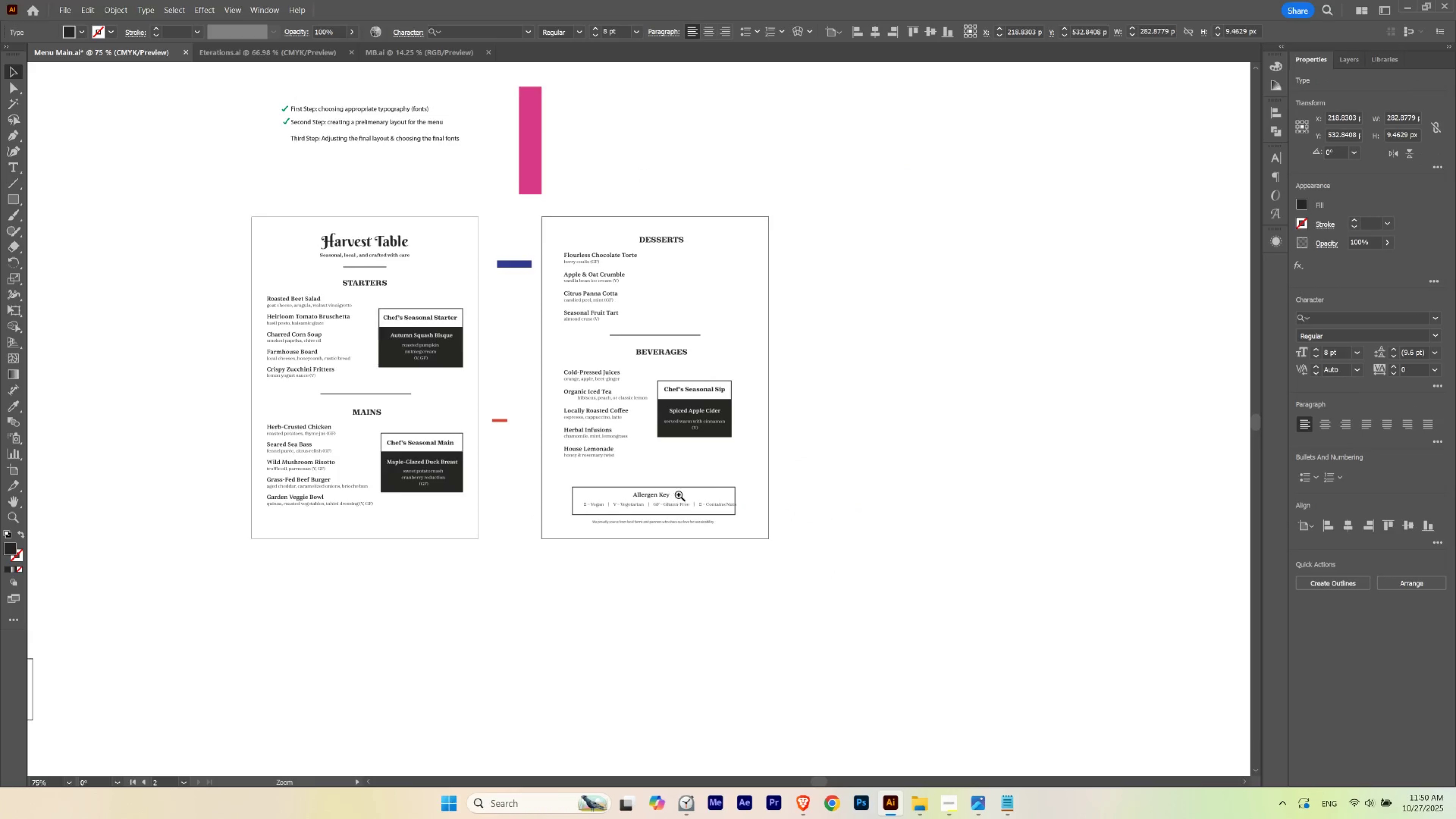 
left_click_drag(start_coordinate=[651, 499], to_coordinate=[522, 518])
 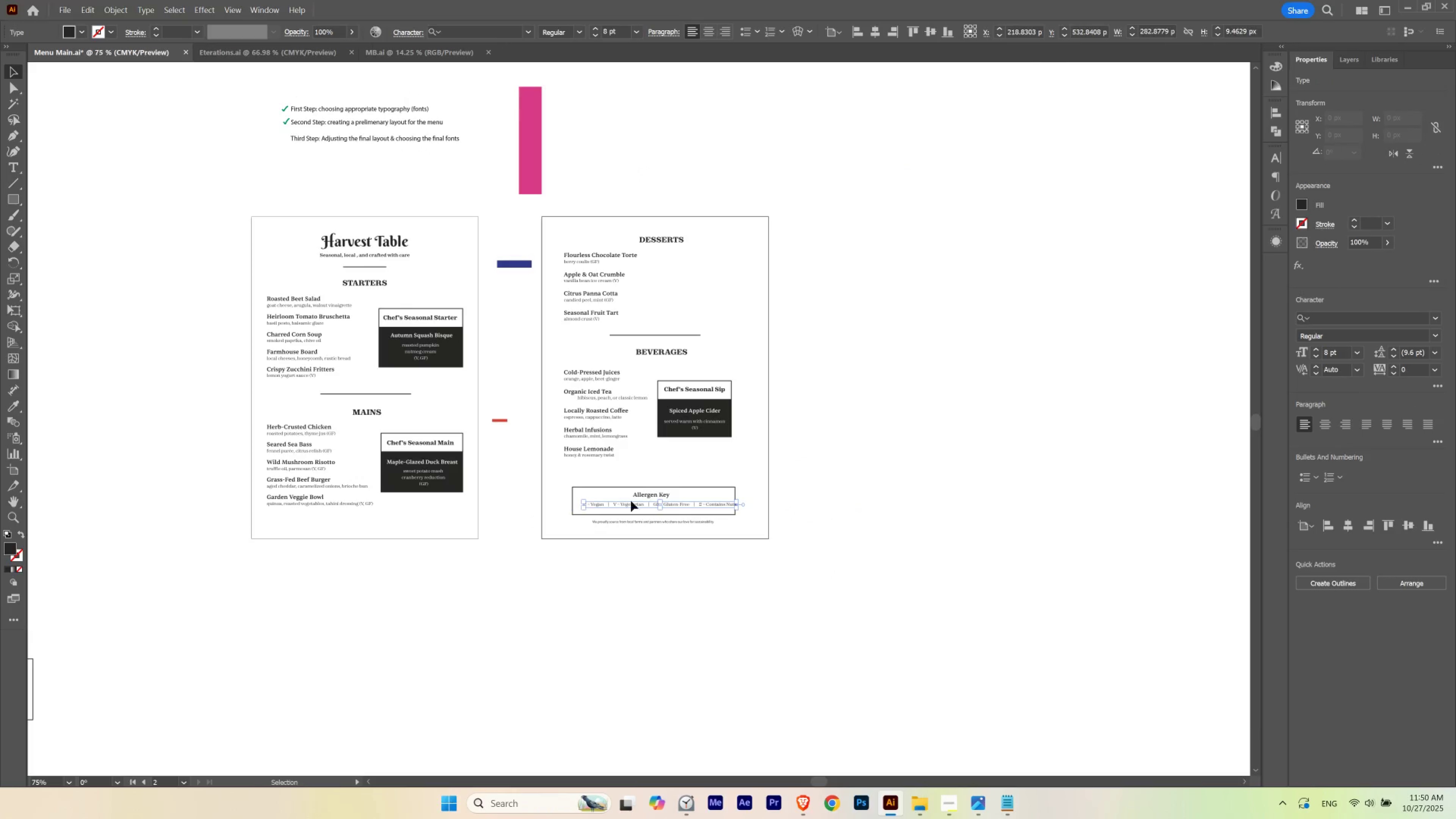 
hold_key(key=ControlLeft, duration=0.93)
 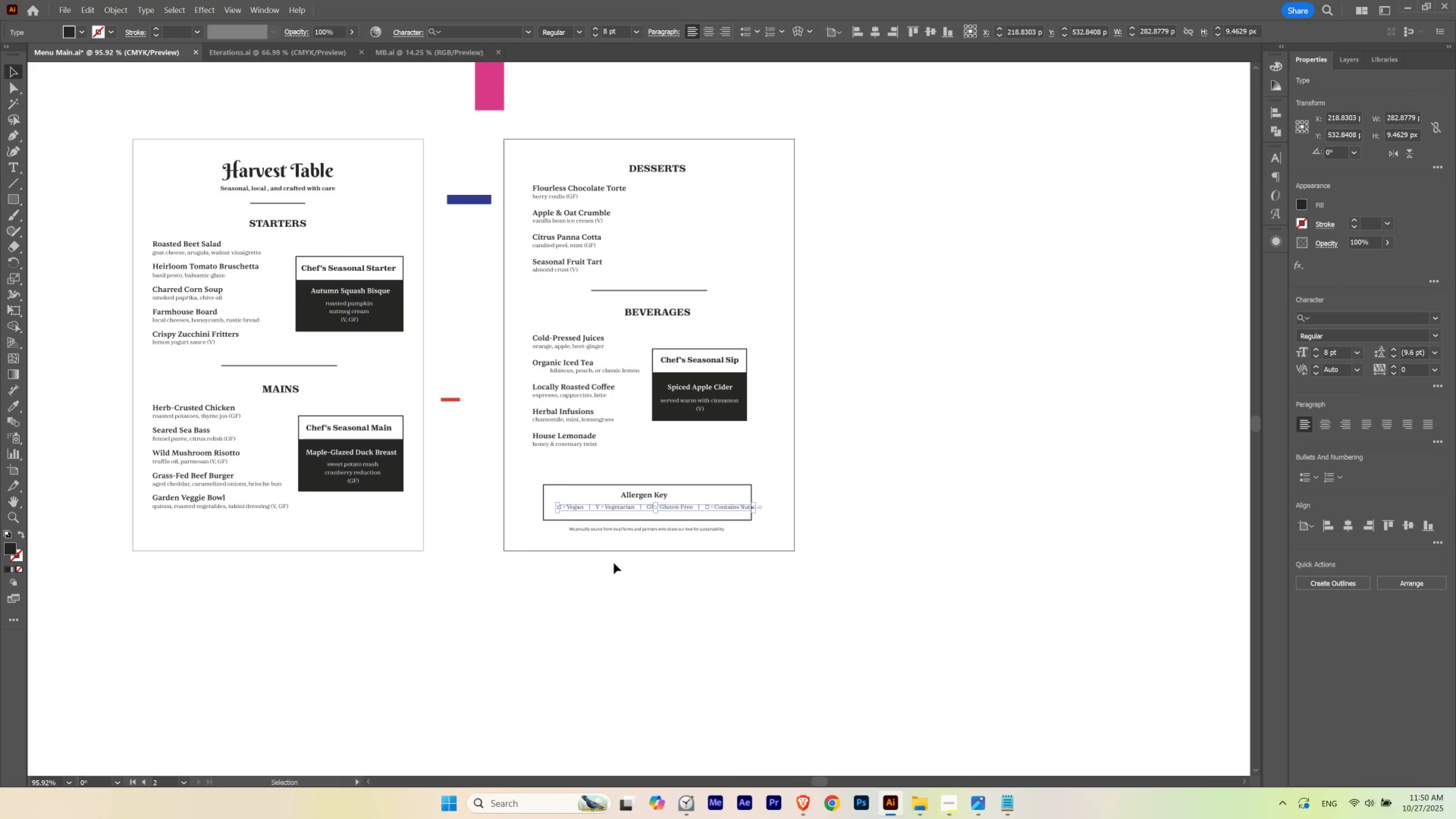 
hold_key(key=Space, duration=0.94)
 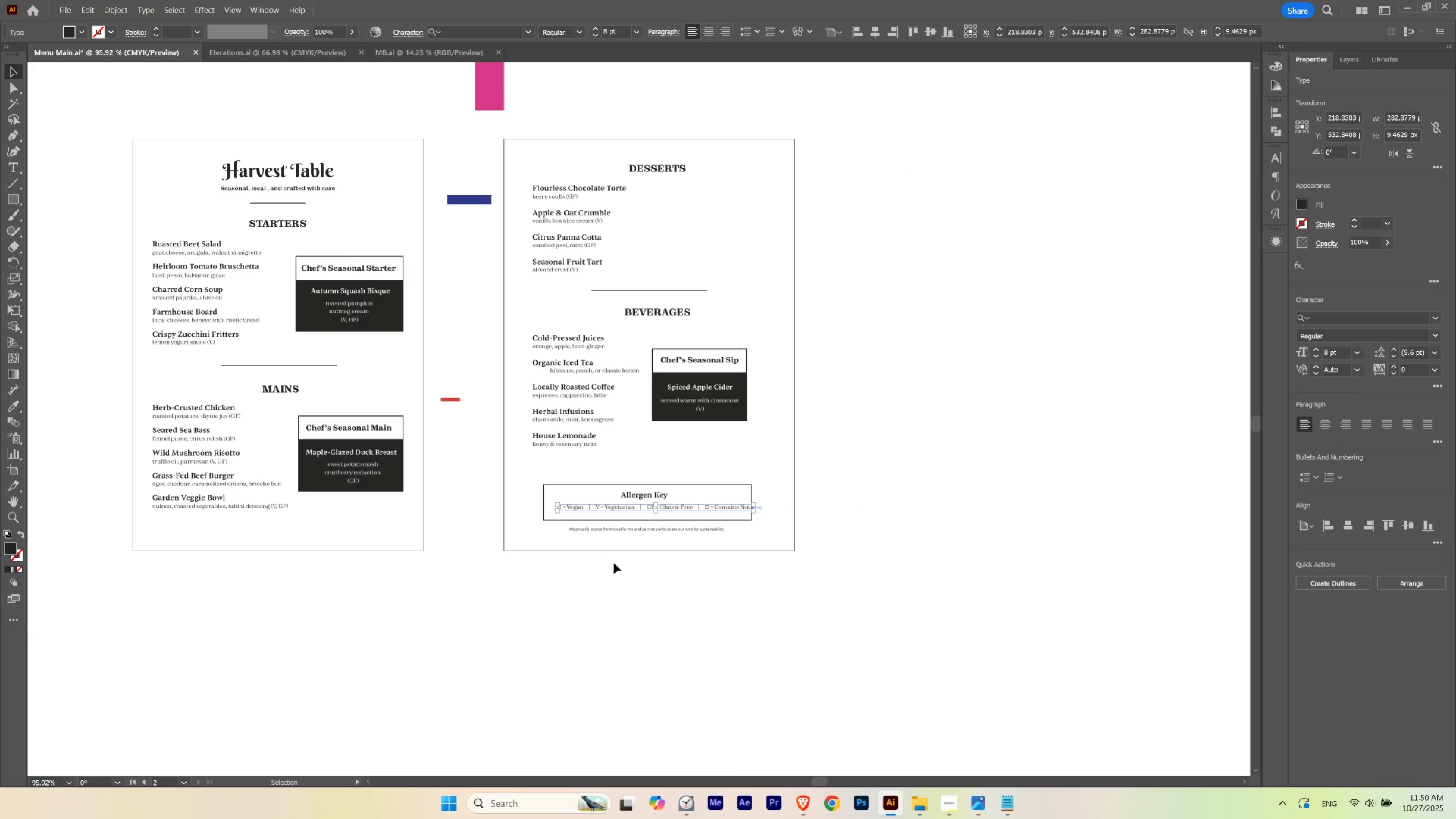 
left_click_drag(start_coordinate=[676, 495], to_coordinate=[703, 495])
 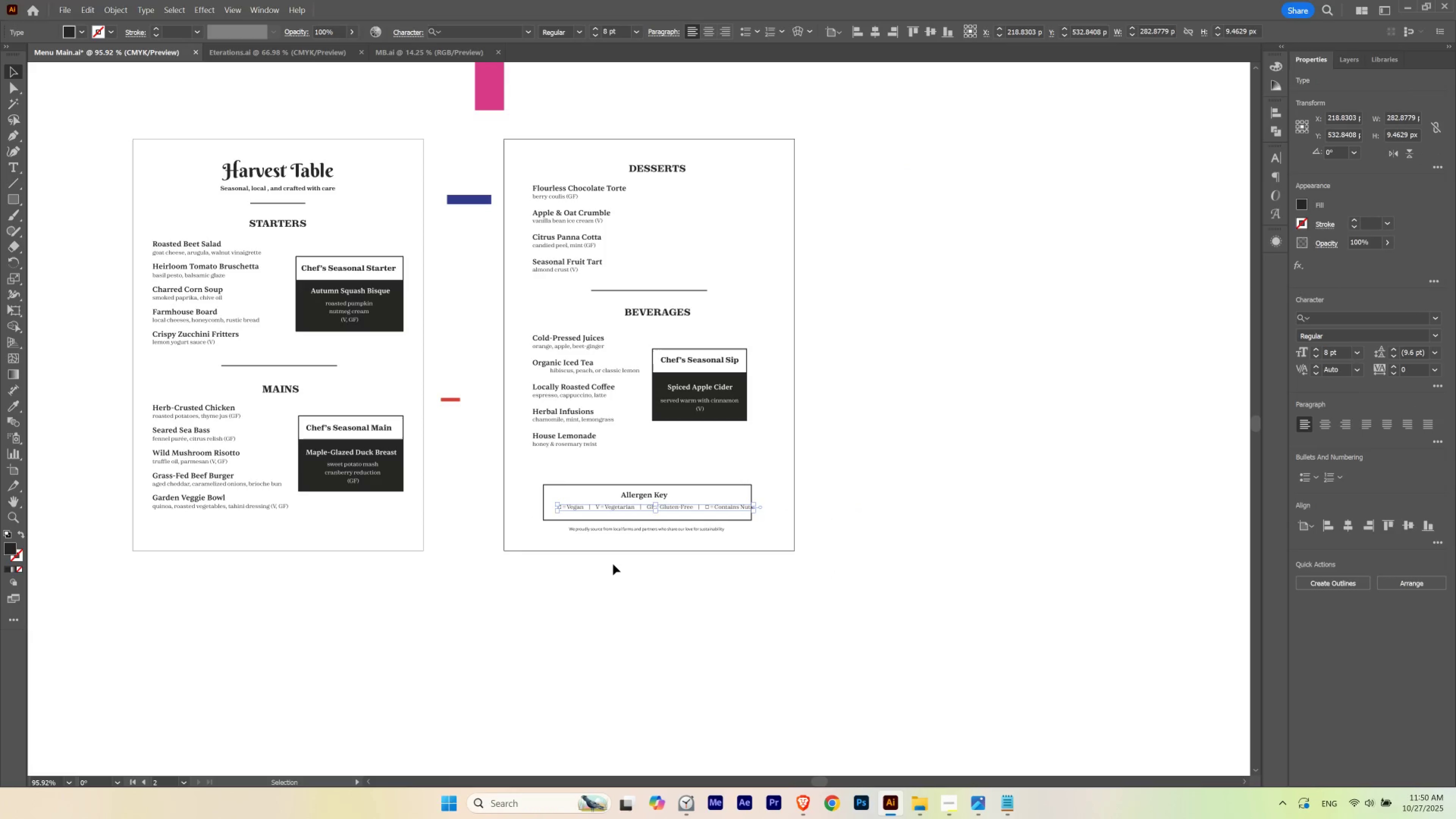 
left_click([613, 564])
 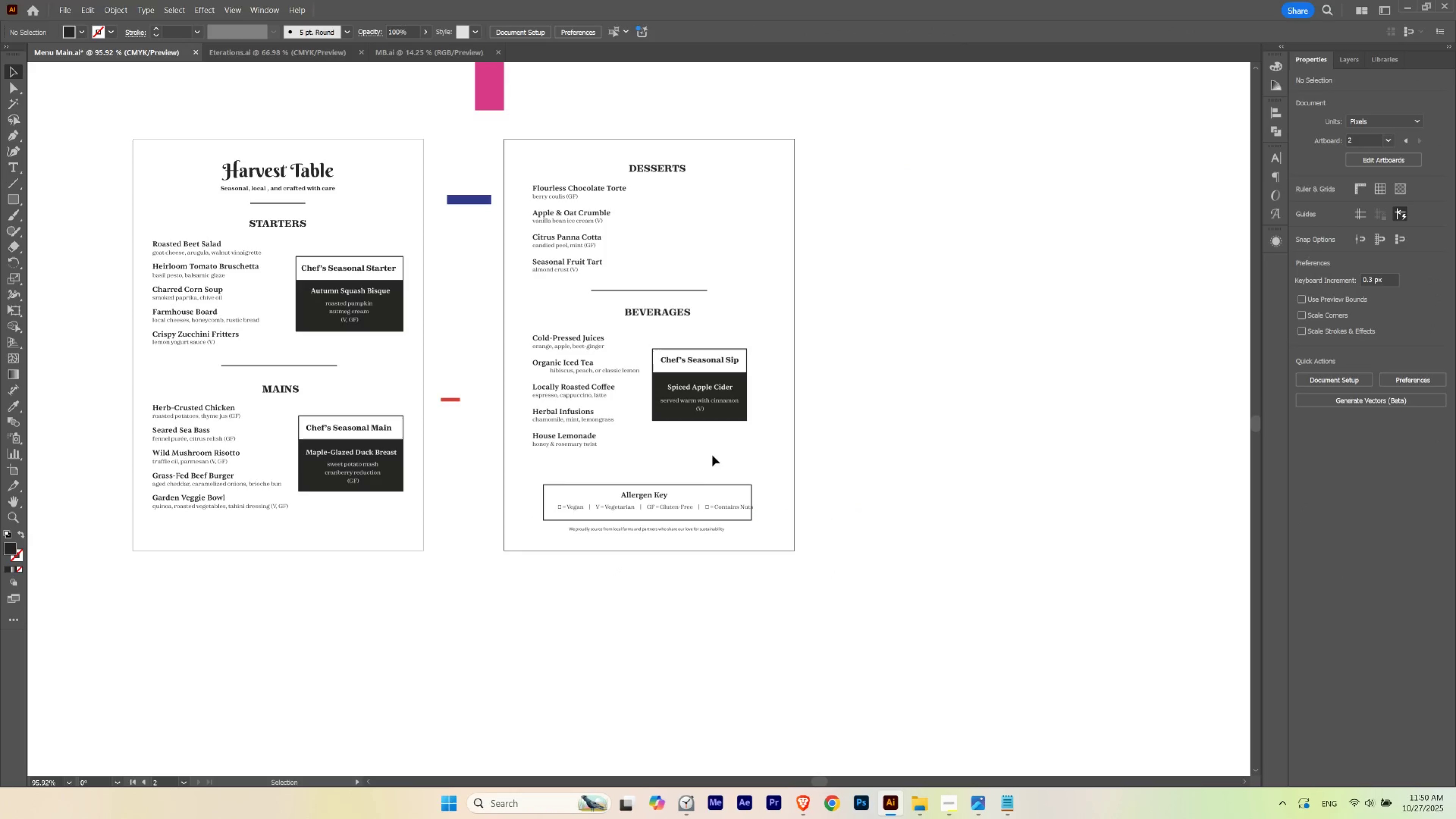 
type(vv)
 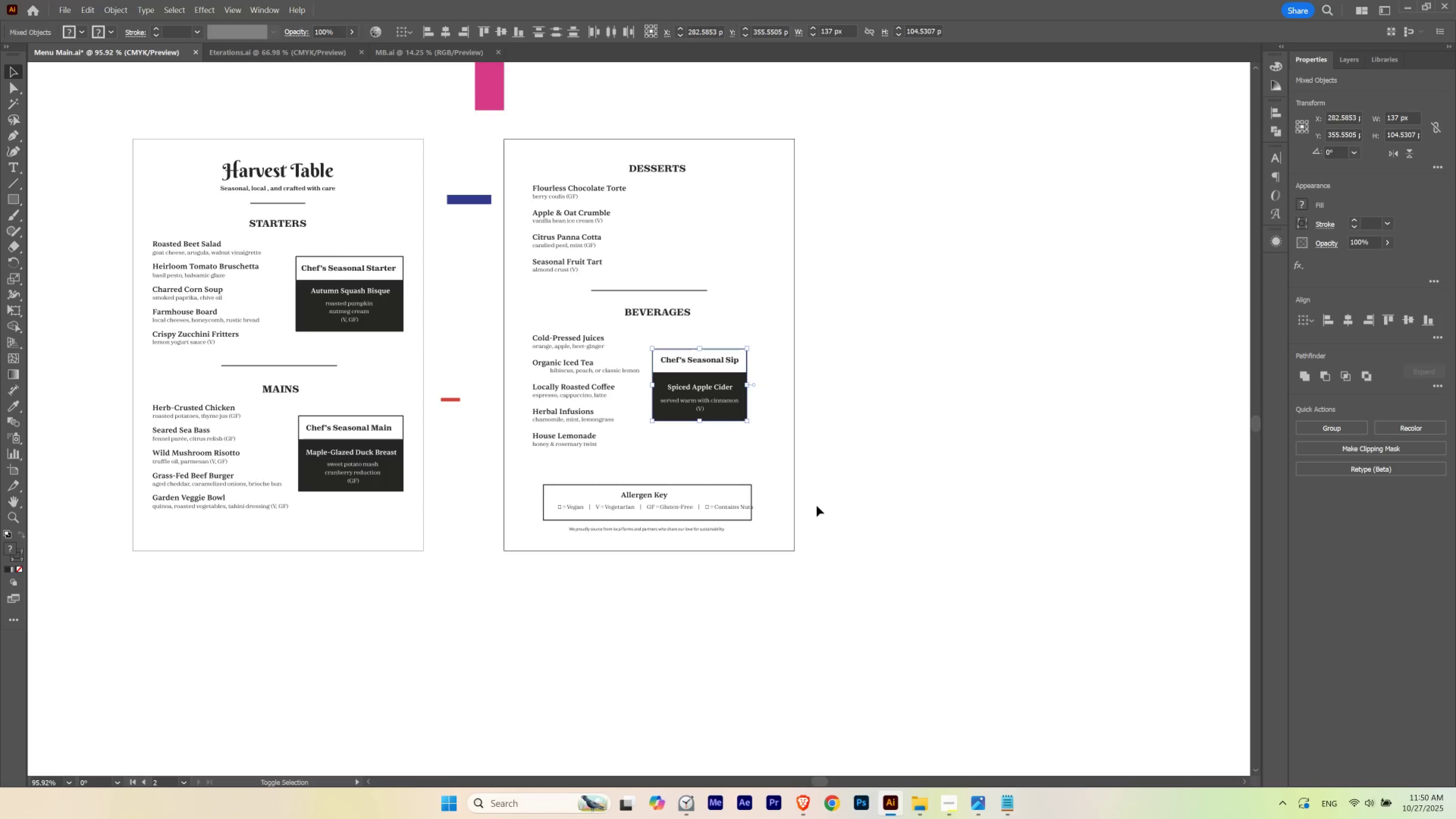 
left_click_drag(start_coordinate=[681, 442], to_coordinate=[743, 339])
 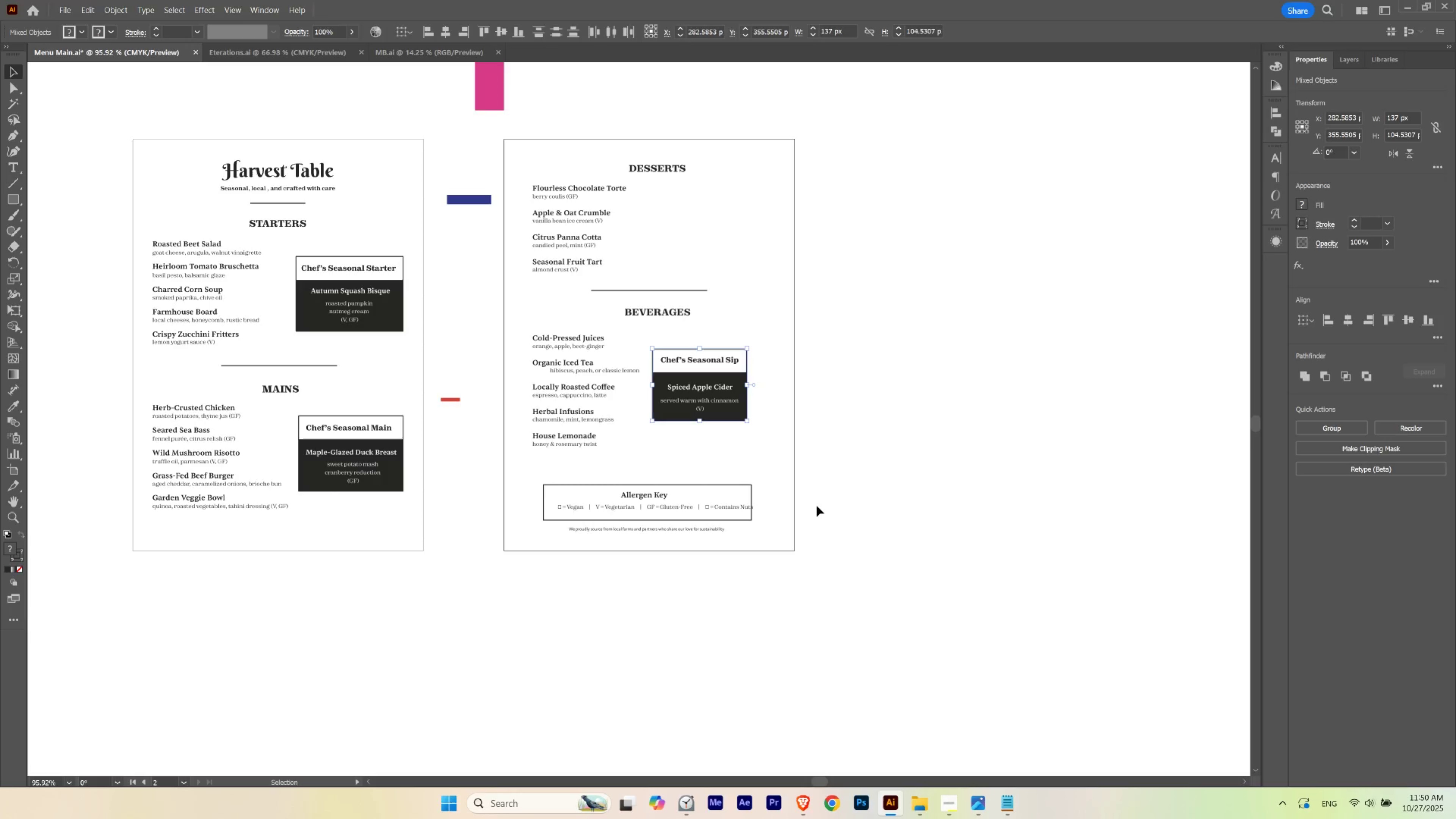 
key(Shift+ArrowRight)
 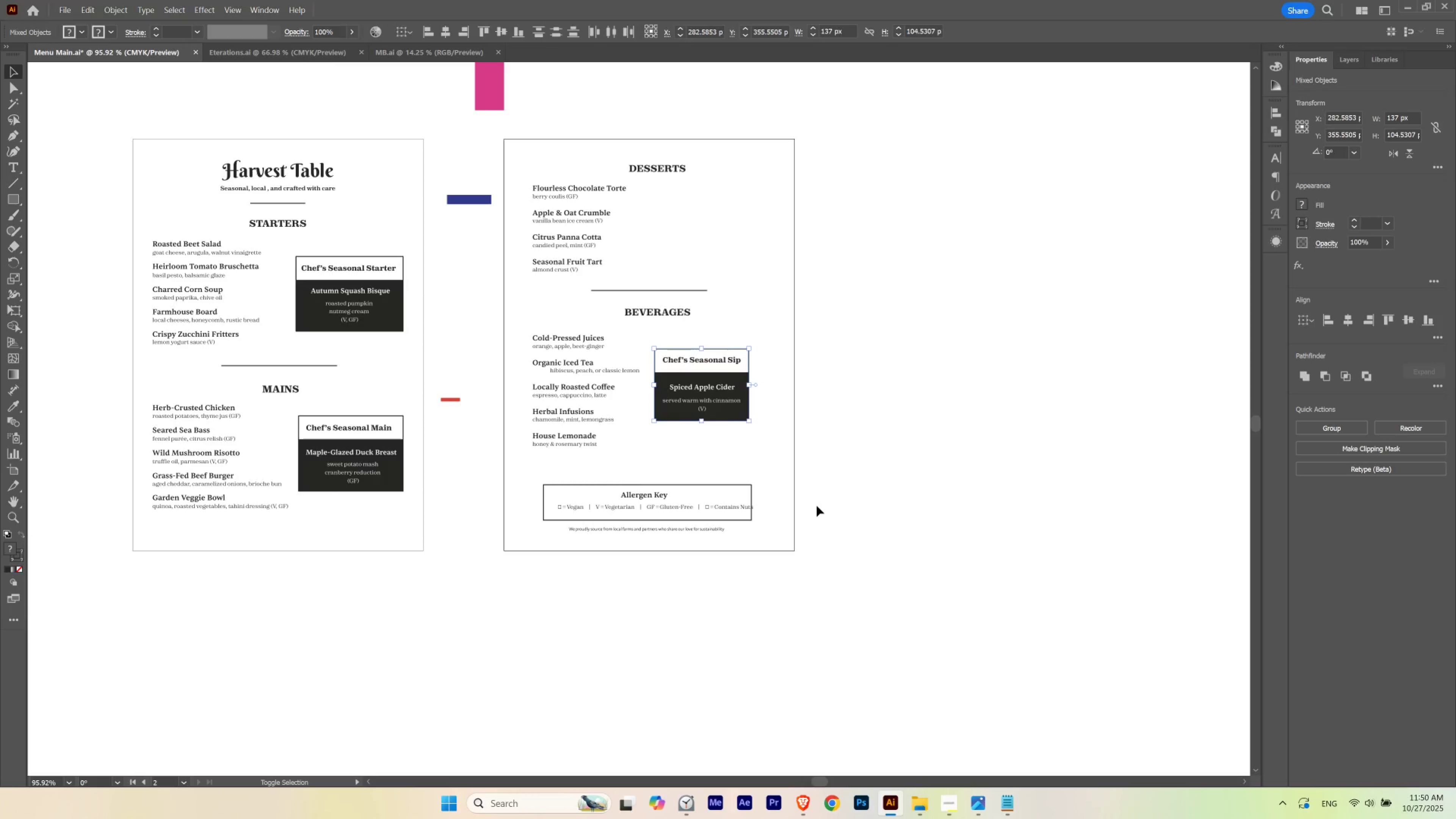 
key(Shift+ArrowRight)
 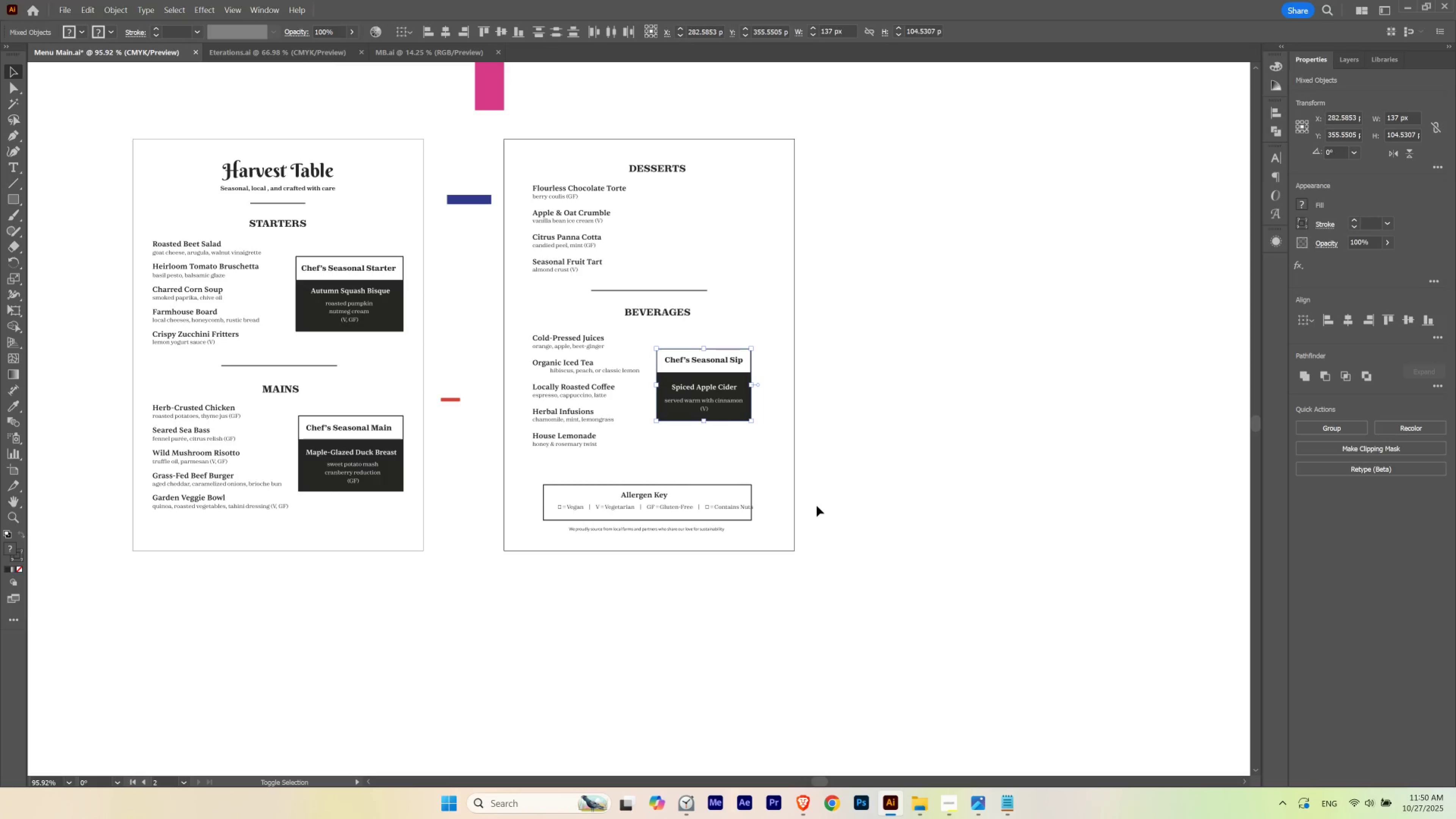 
key(Shift+ArrowRight)
 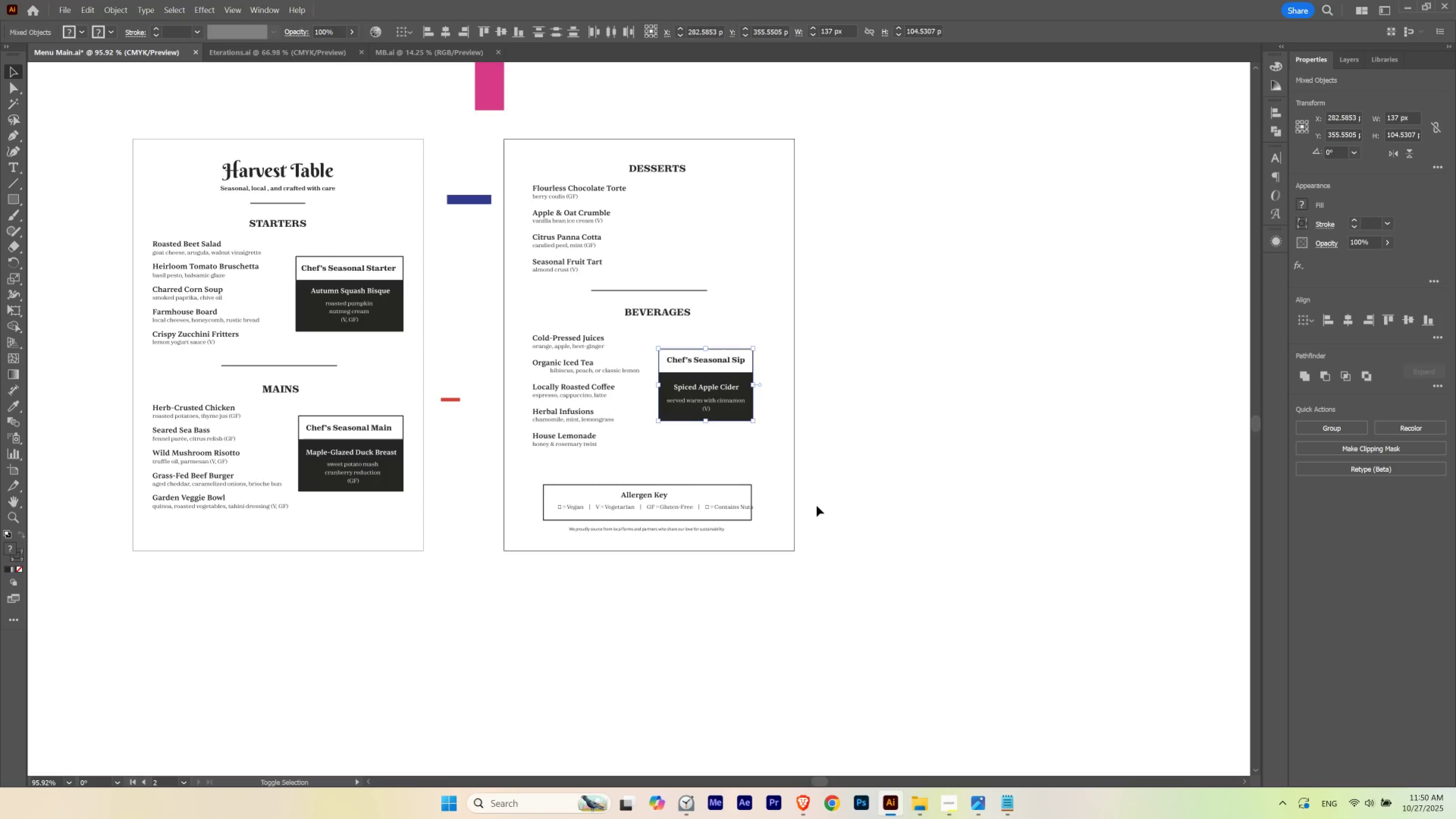 
key(Shift+ArrowRight)
 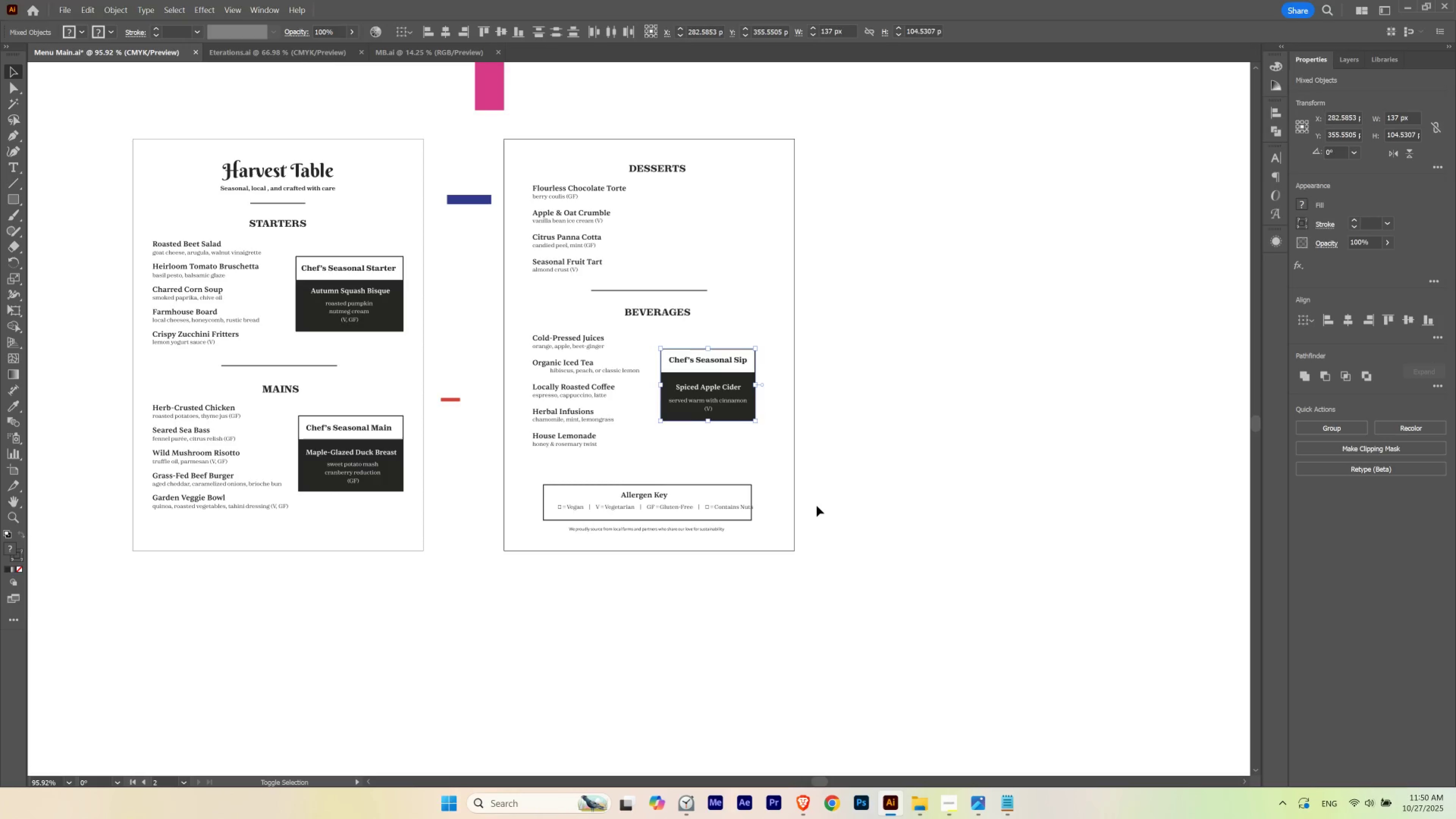 
key(Shift+ArrowRight)
 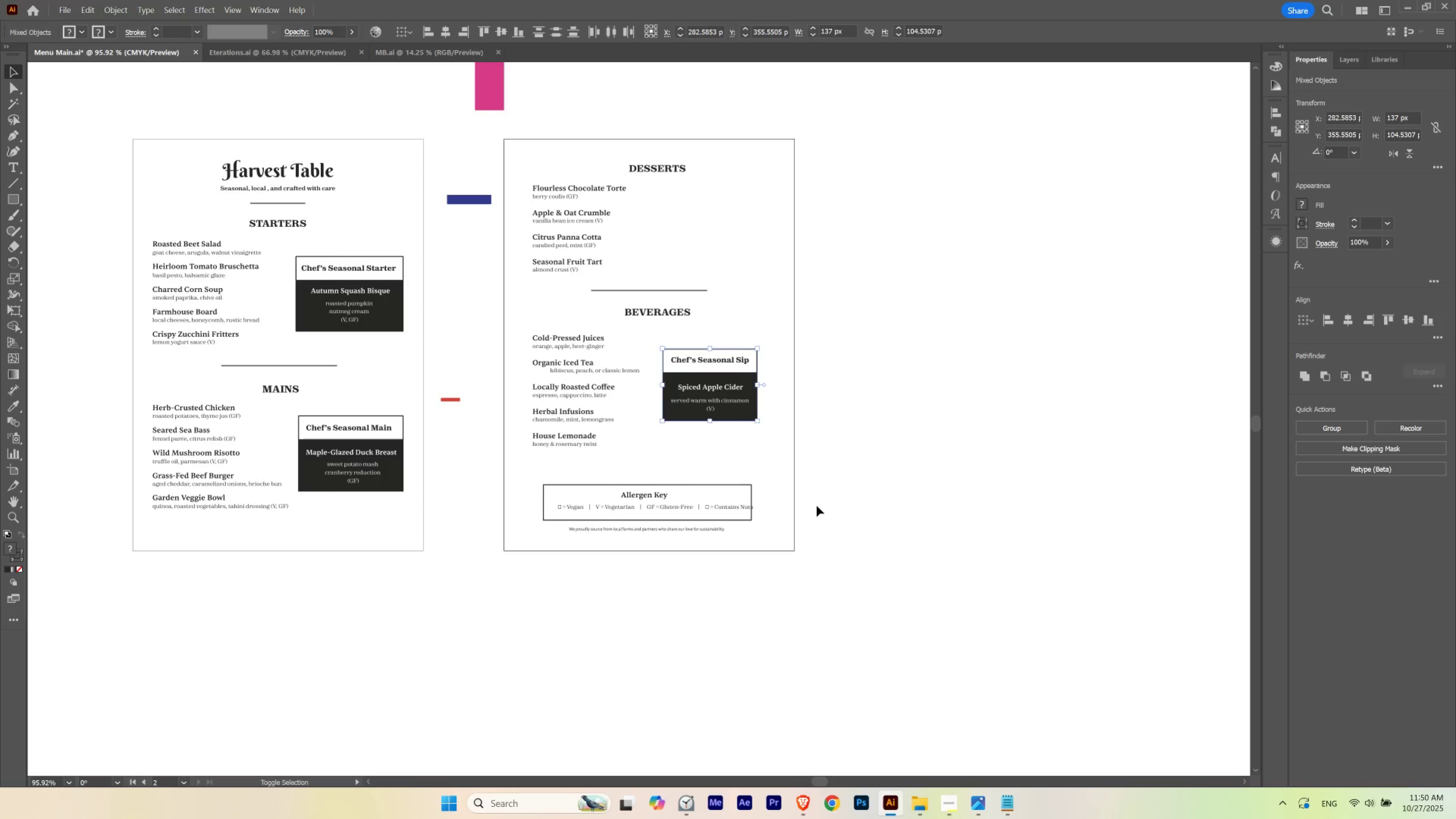 
key(Shift+ArrowRight)
 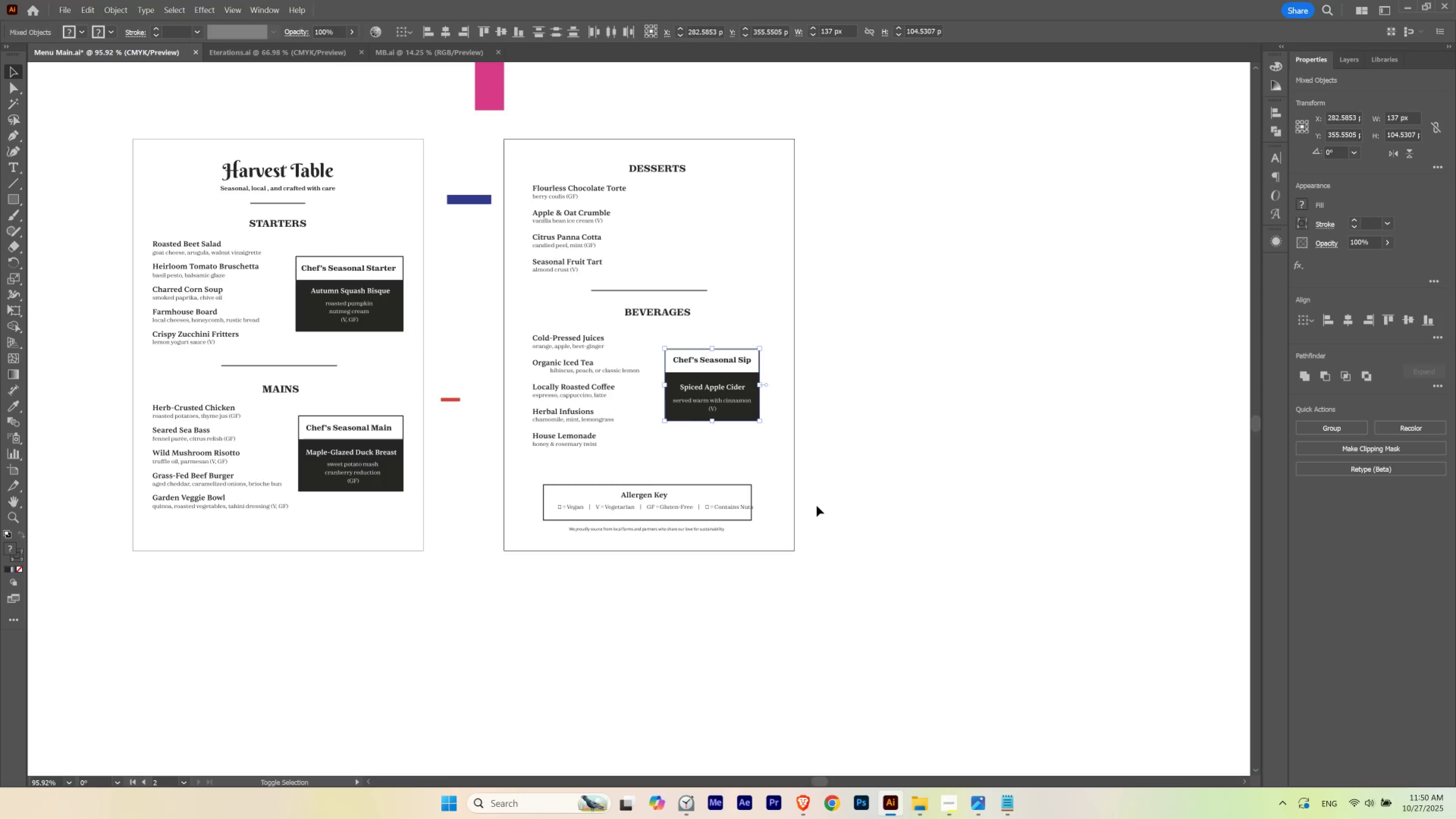 
key(Shift+ArrowRight)
 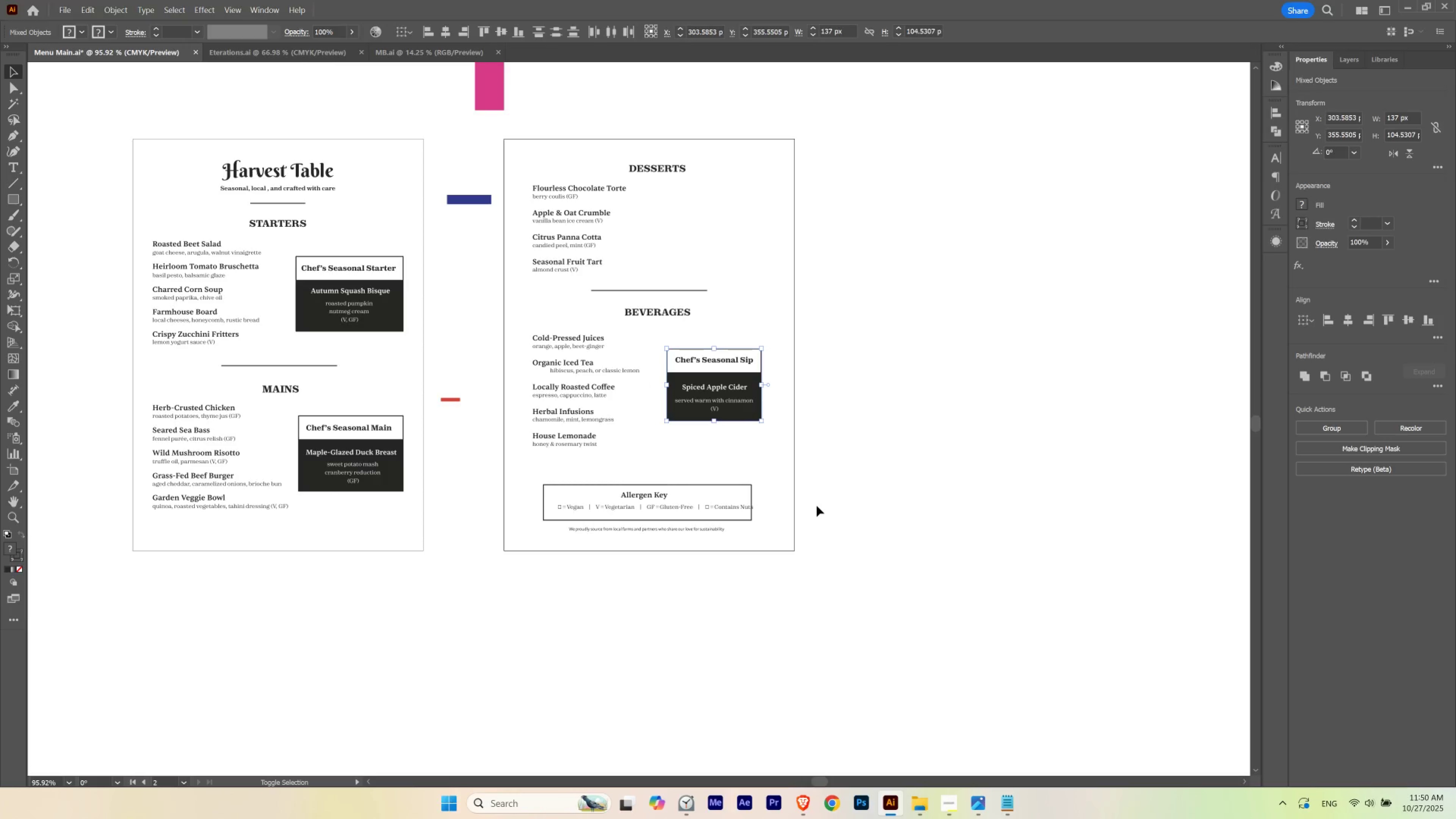 
key(Shift+ArrowRight)
 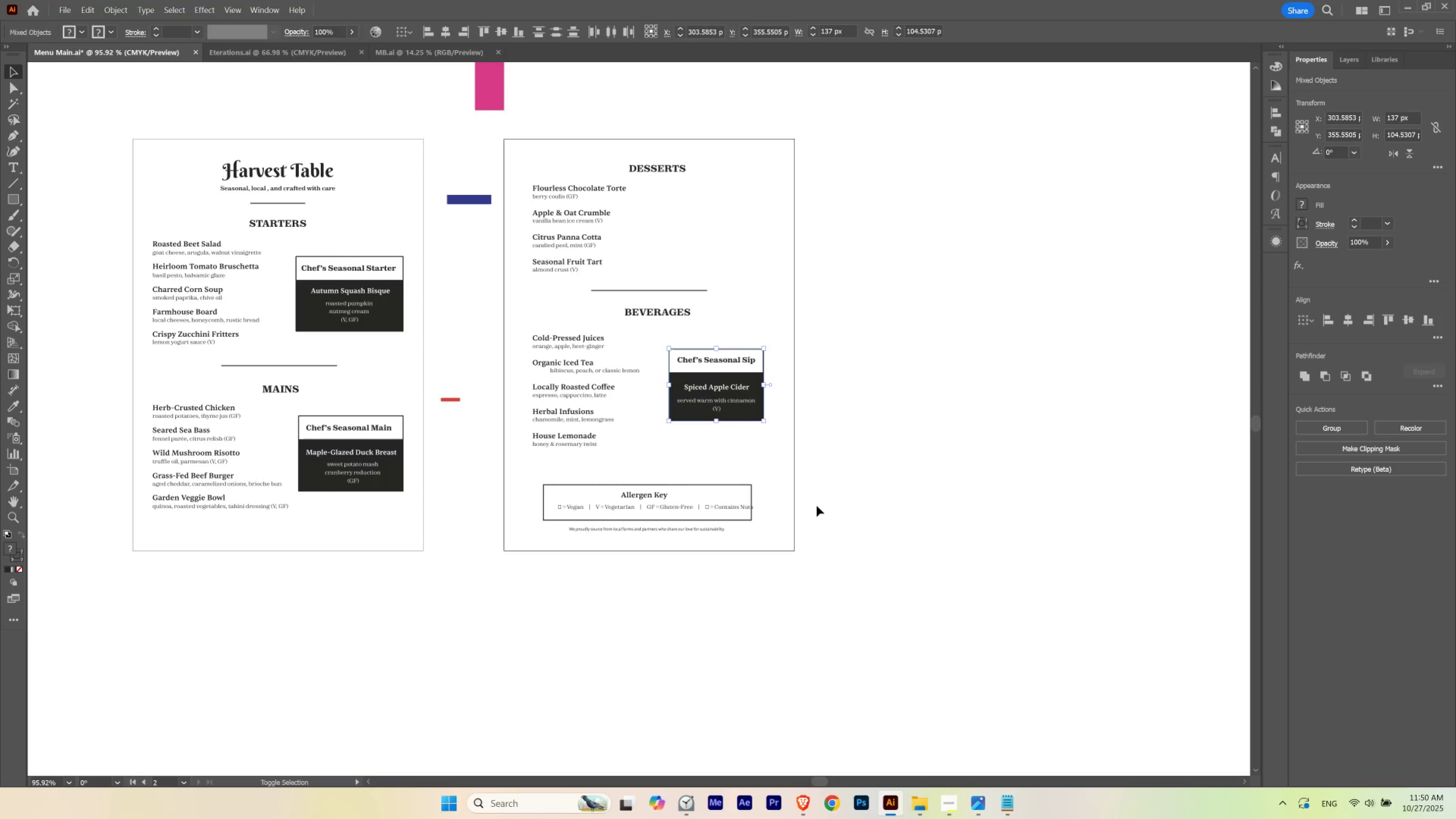 
key(Shift+ArrowRight)
 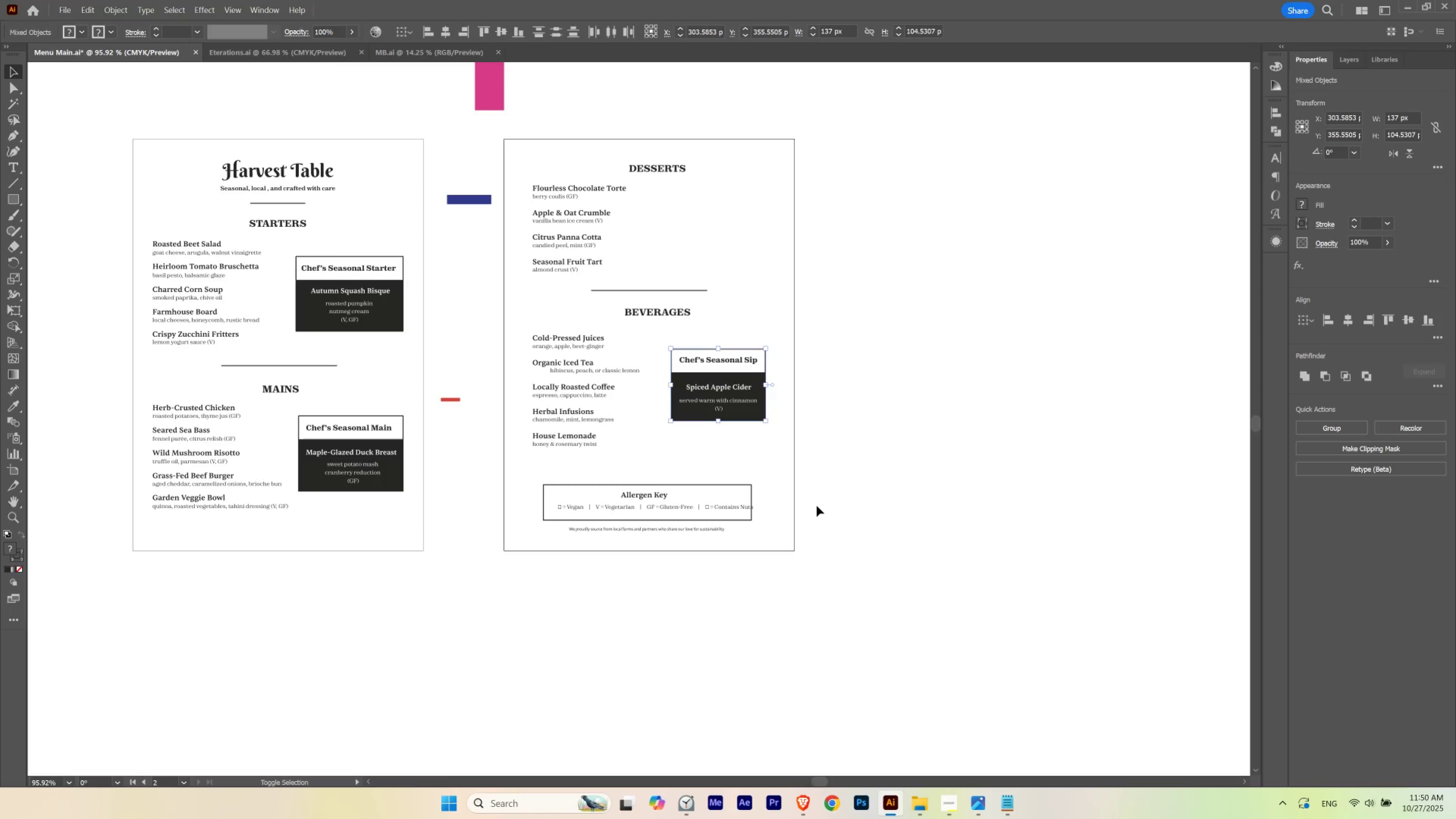 
key(Shift+ArrowRight)
 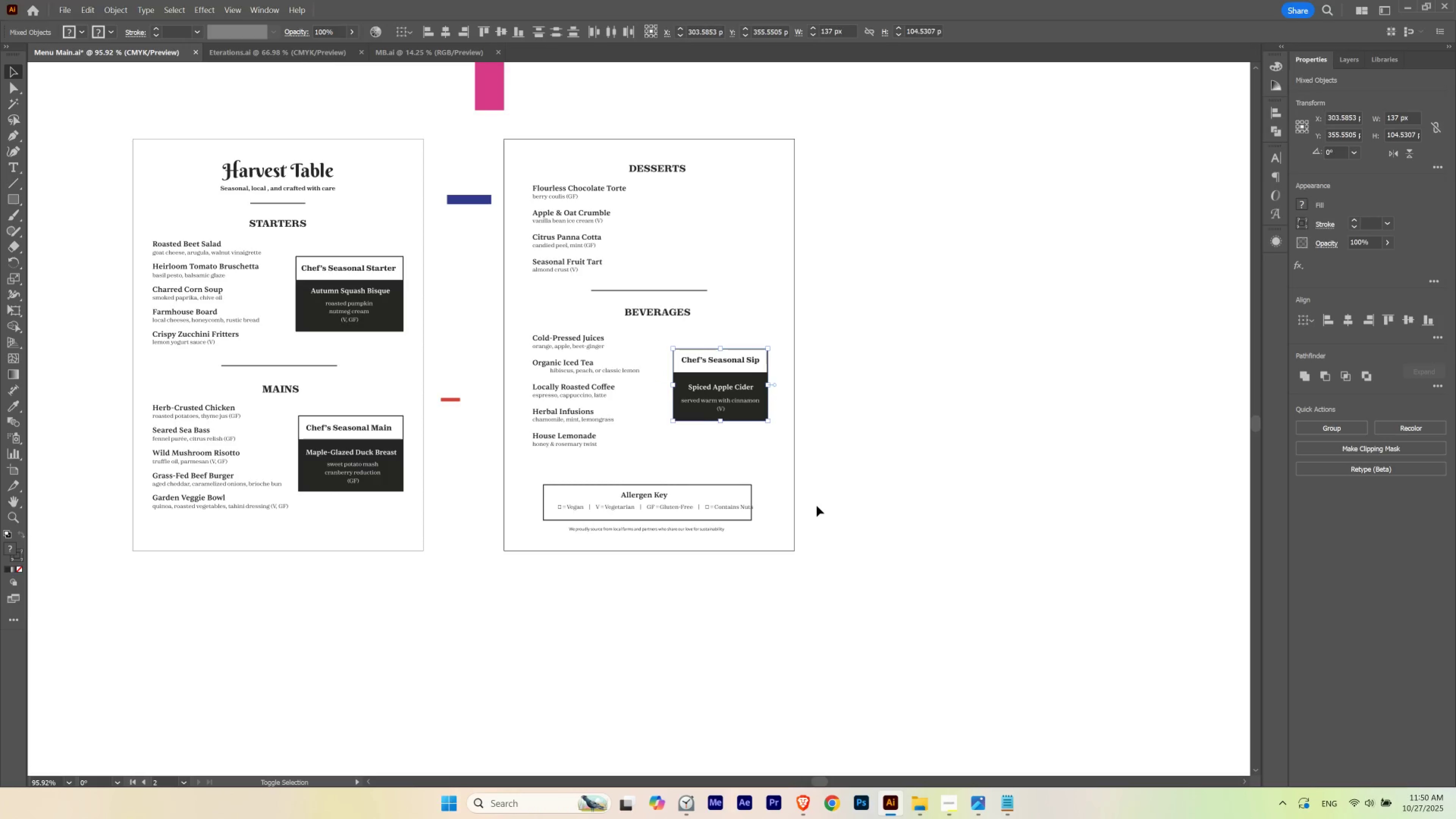 
key(Shift+ArrowRight)
 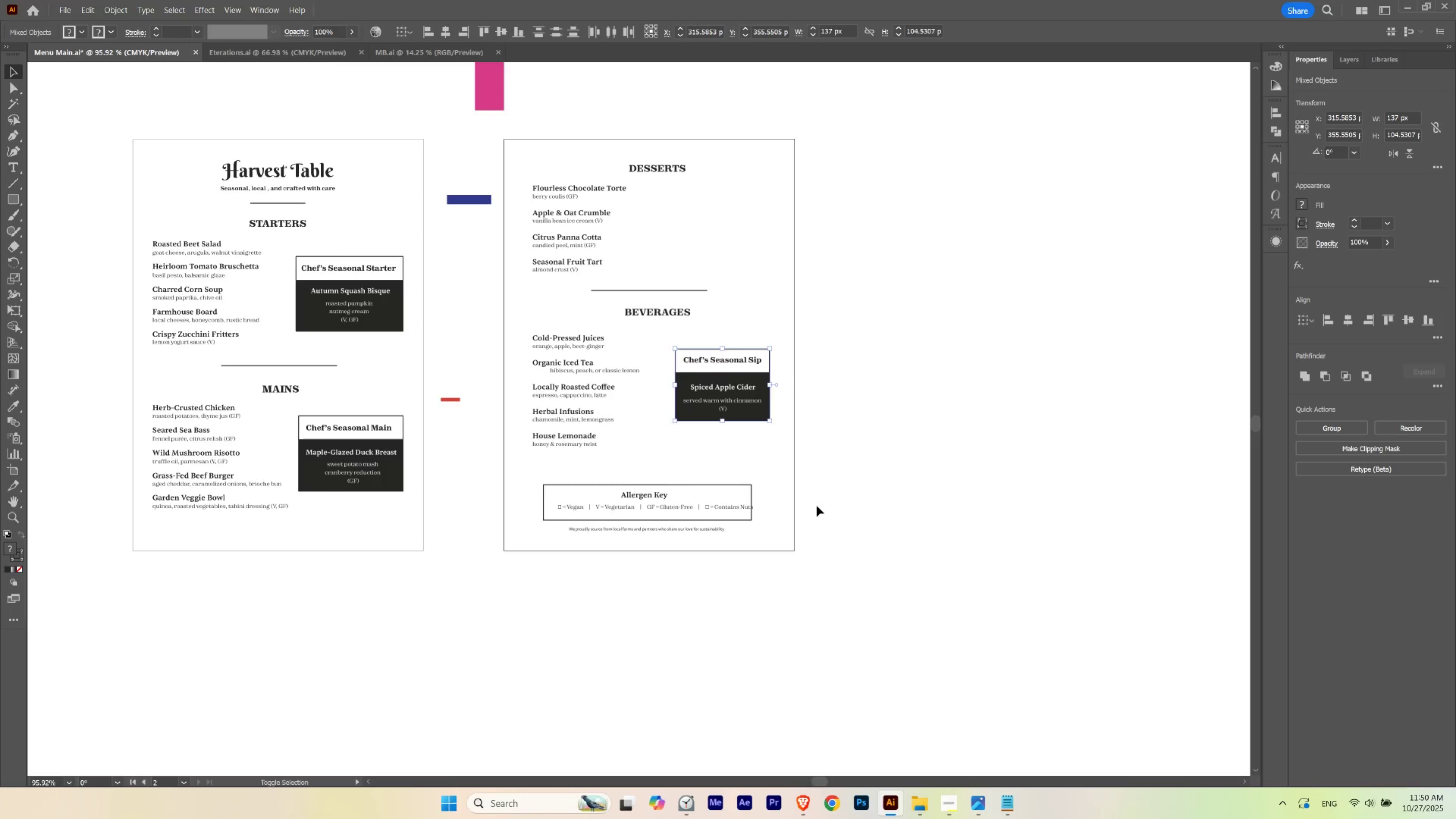 
key(Shift+ArrowLeft)
 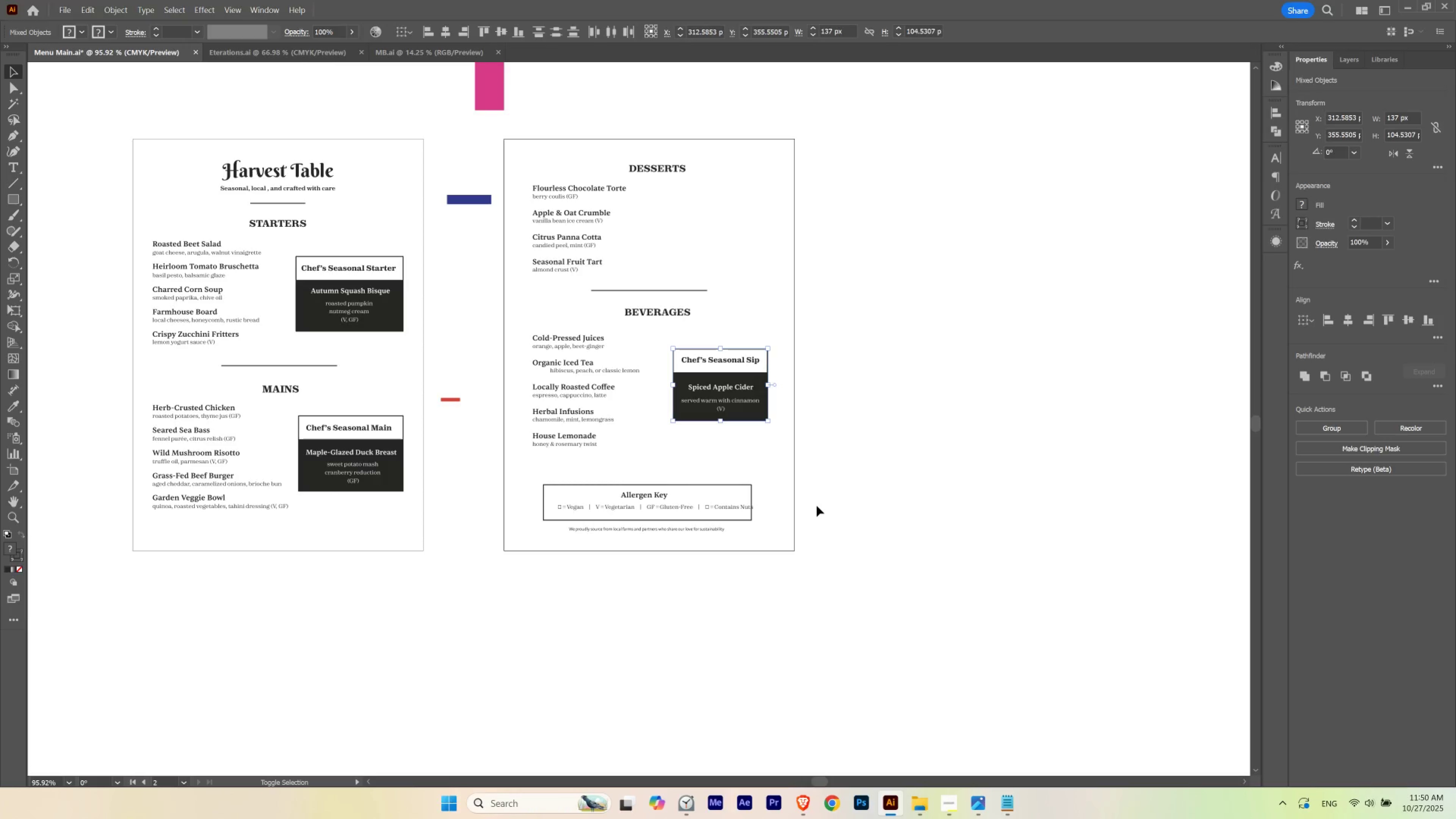 
key(Shift+ArrowLeft)
 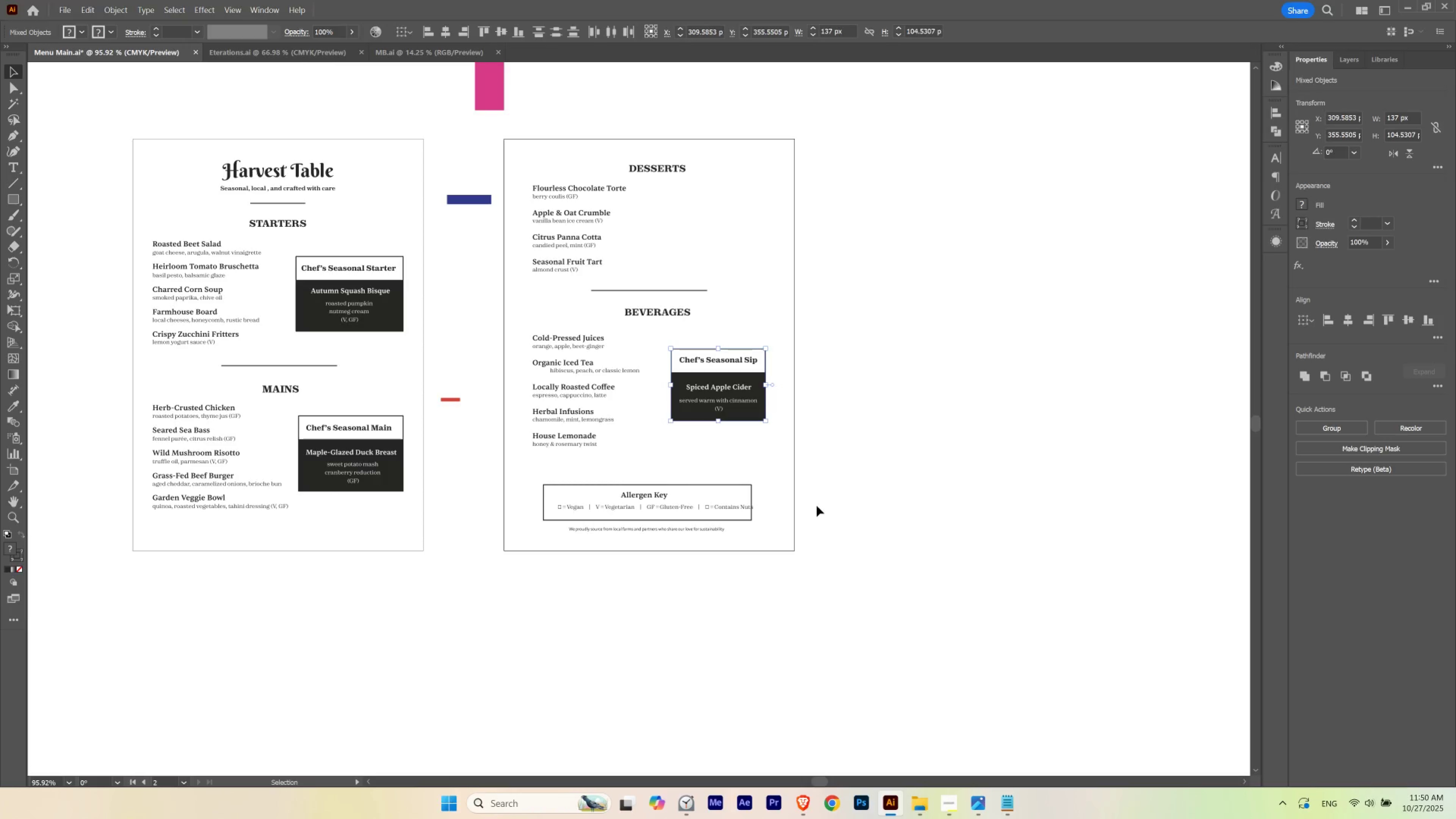 
key(Control+ControlLeft)
 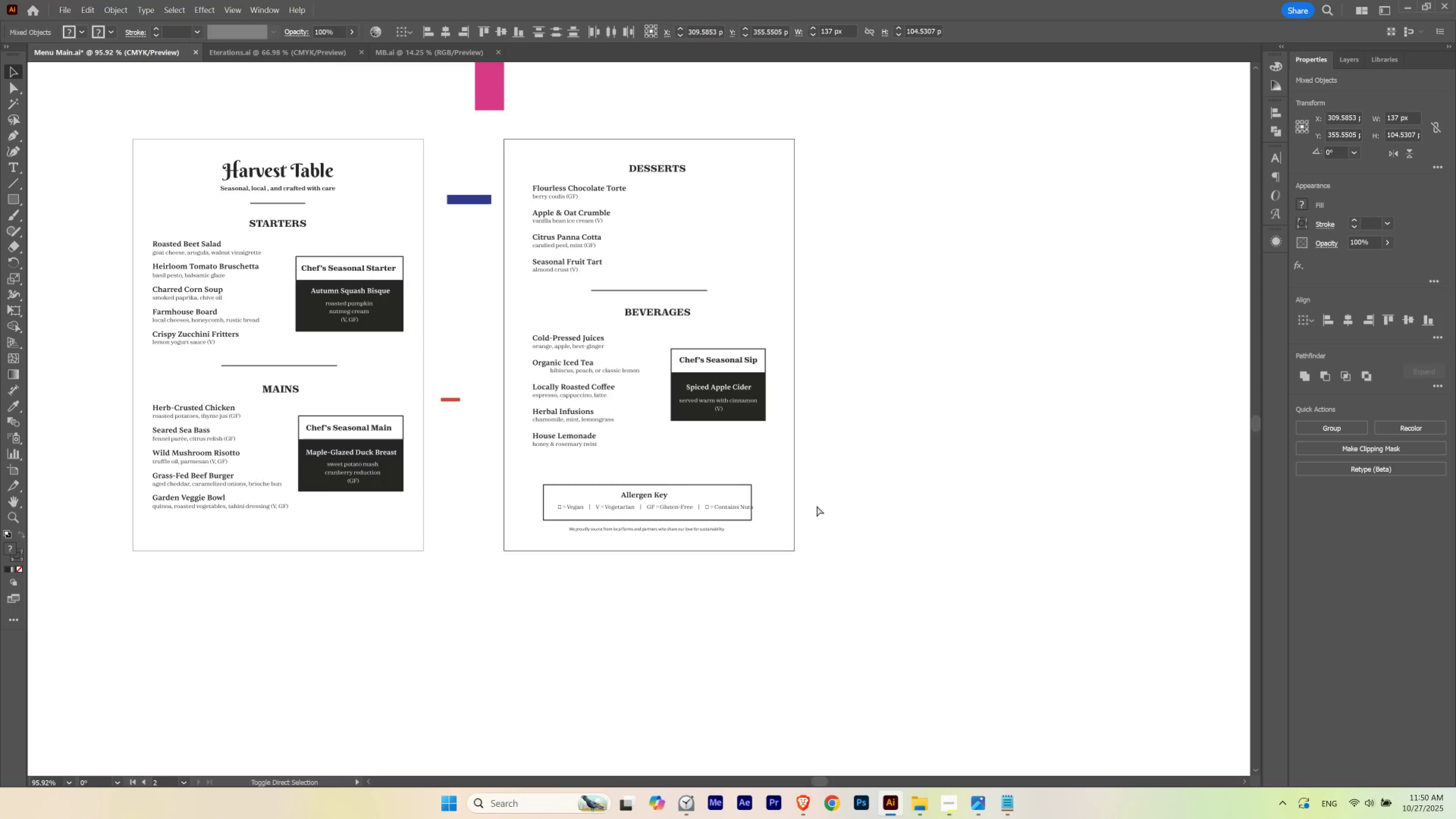 
key(Control+Shift+ShiftLeft)
 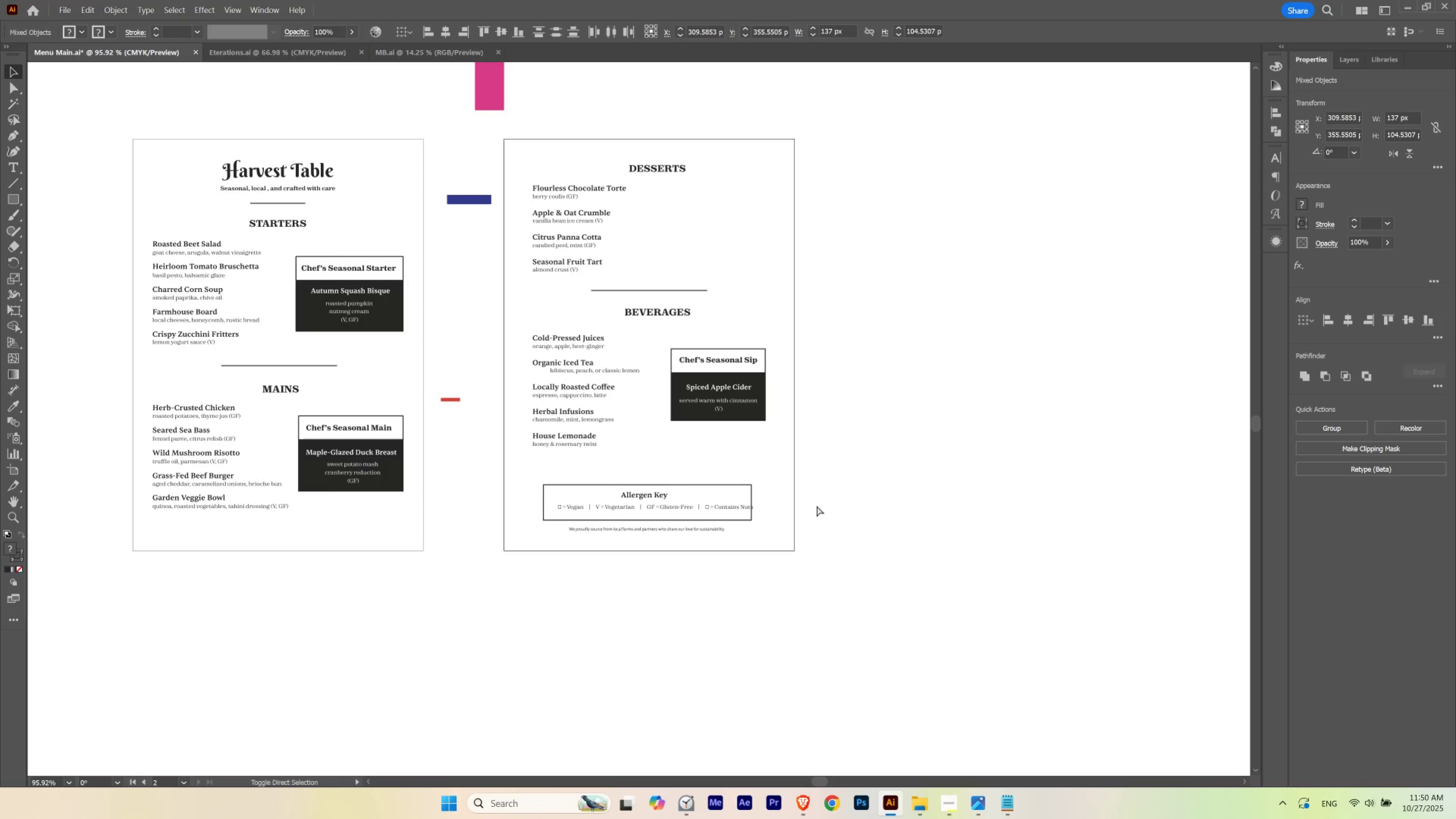 
key(Control+Shift+B)
 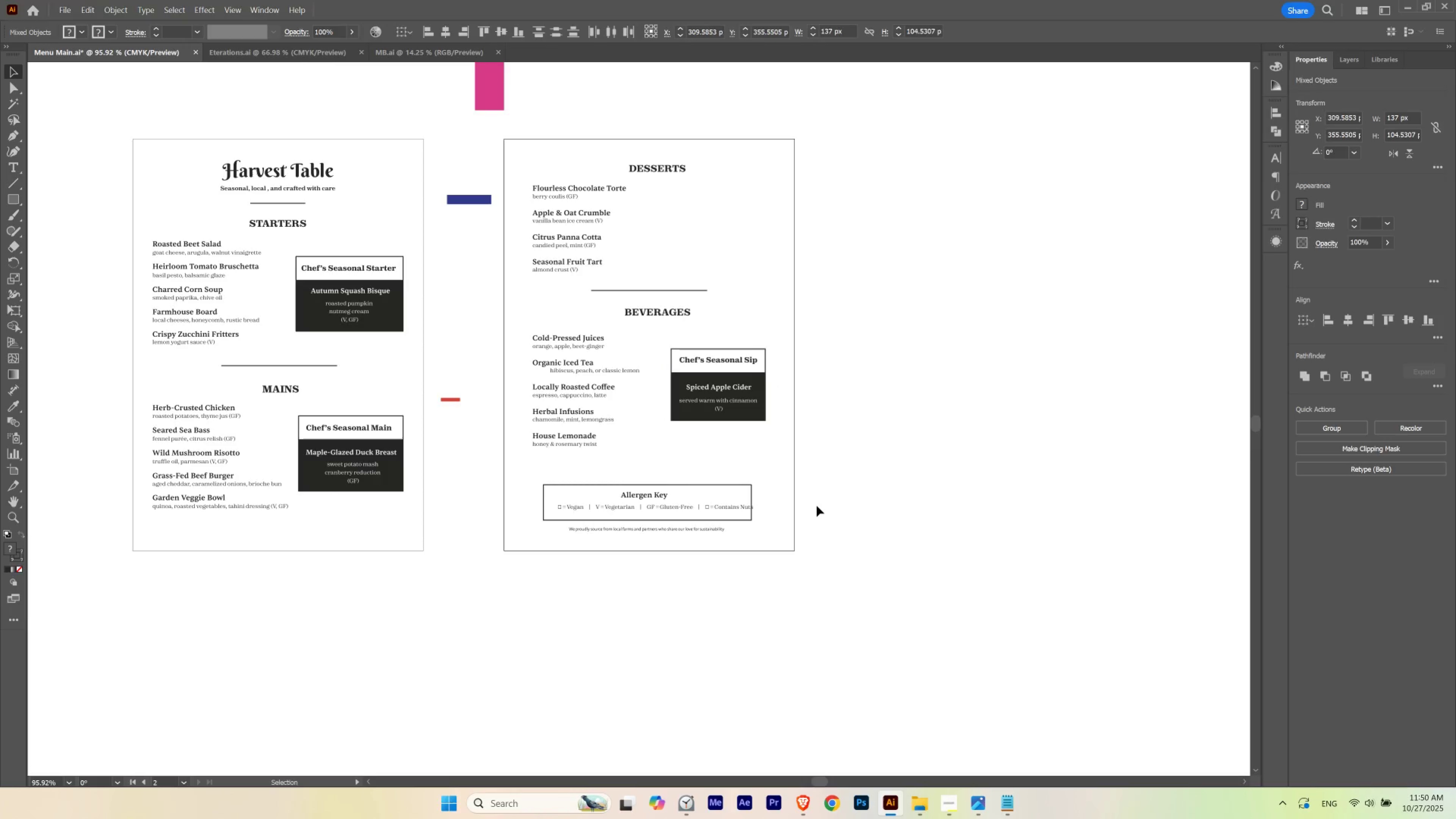 
key(Shift+ArrowLeft)
 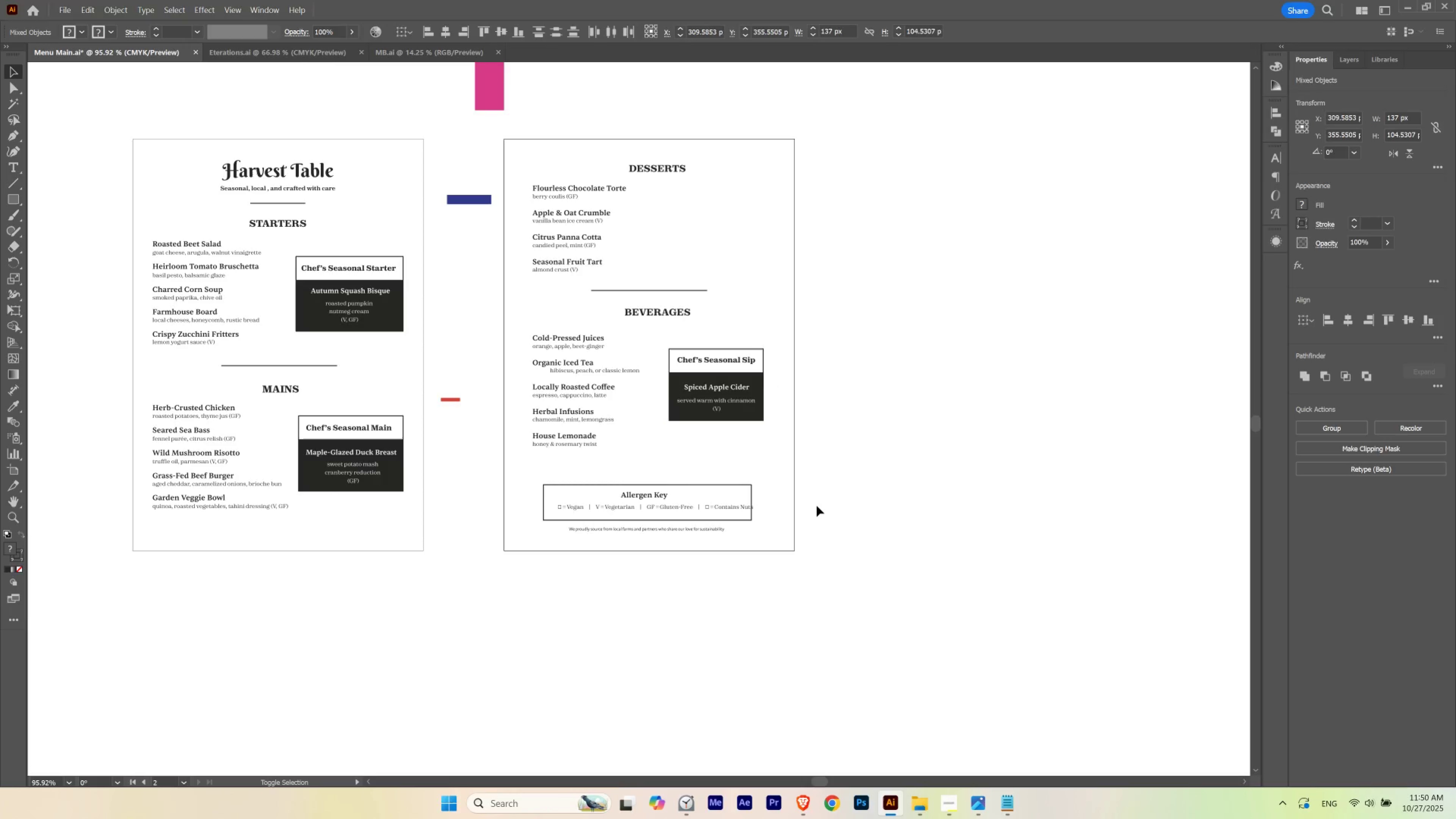 
key(Shift+ArrowRight)
 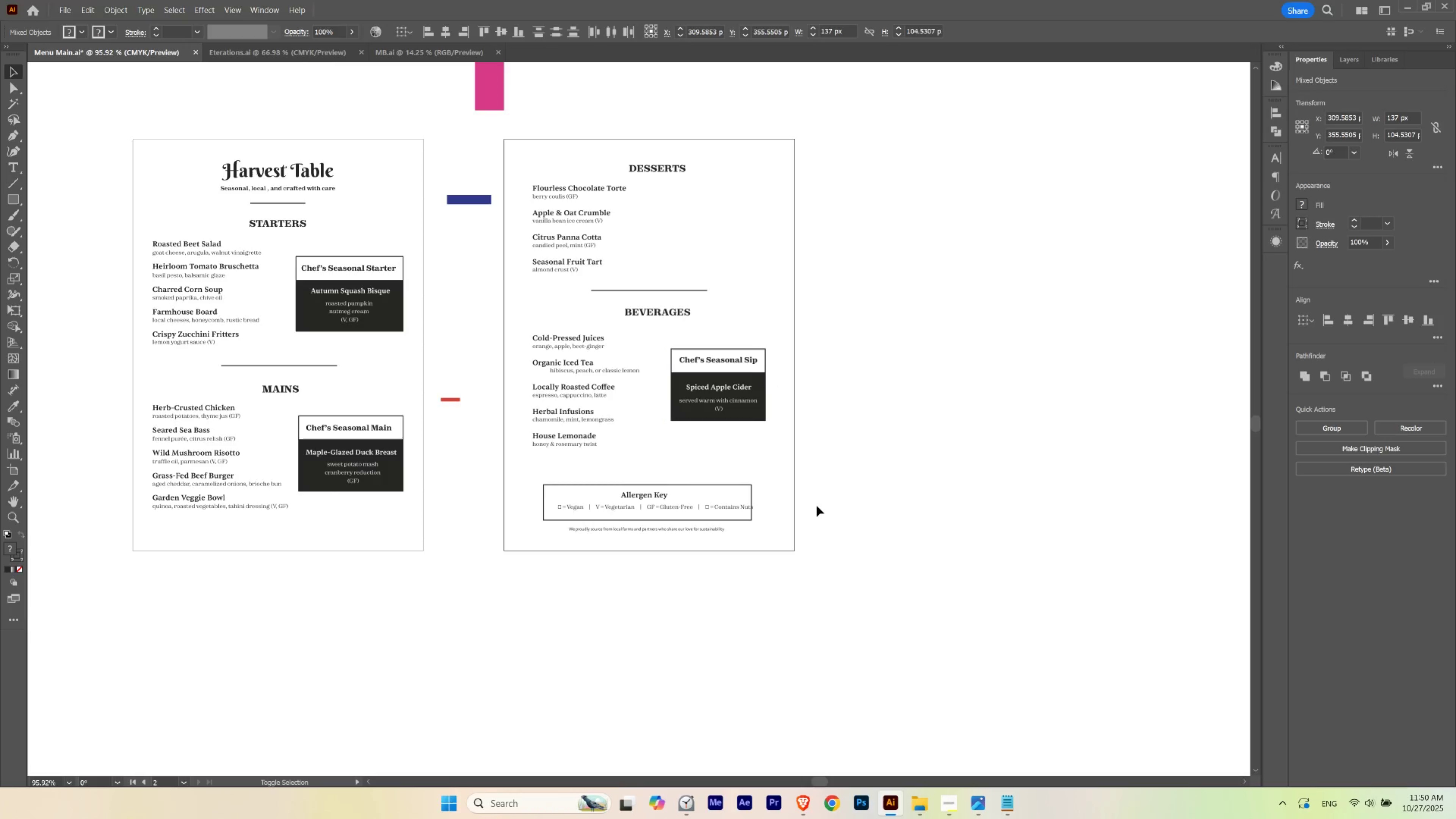 
key(Shift+ArrowRight)
 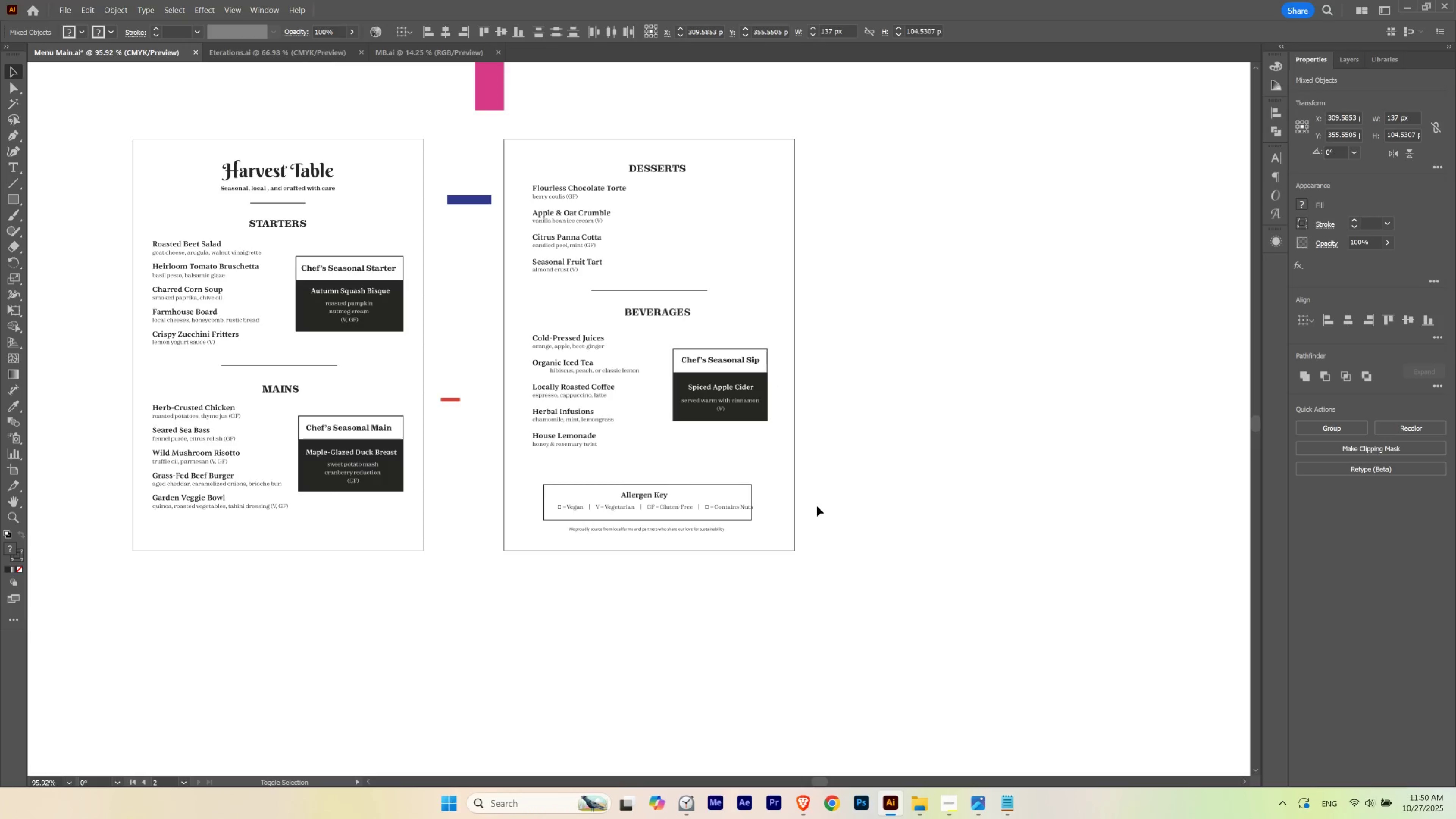 
key(Shift+ArrowLeft)
 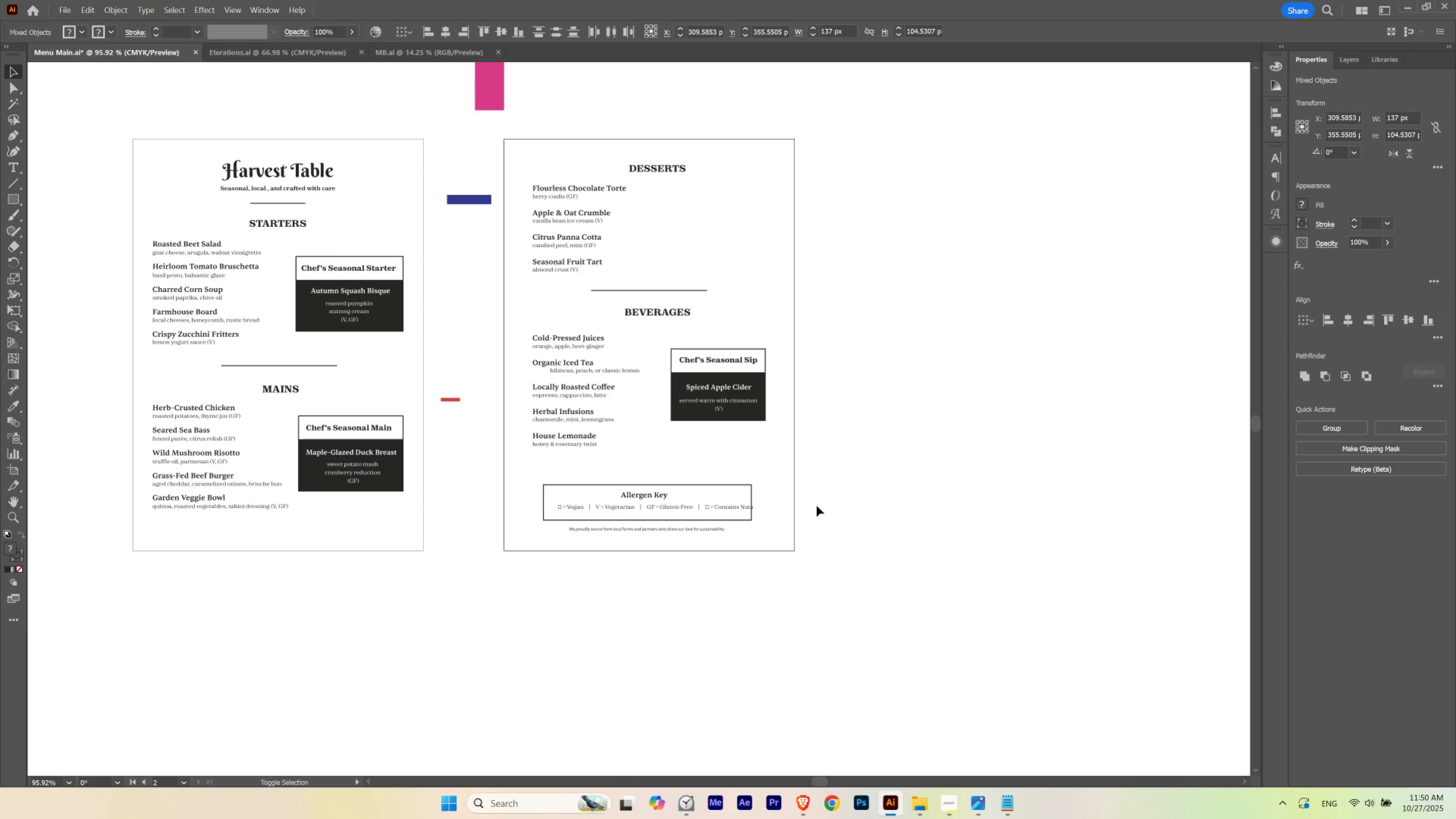 
key(Shift+ArrowDown)
 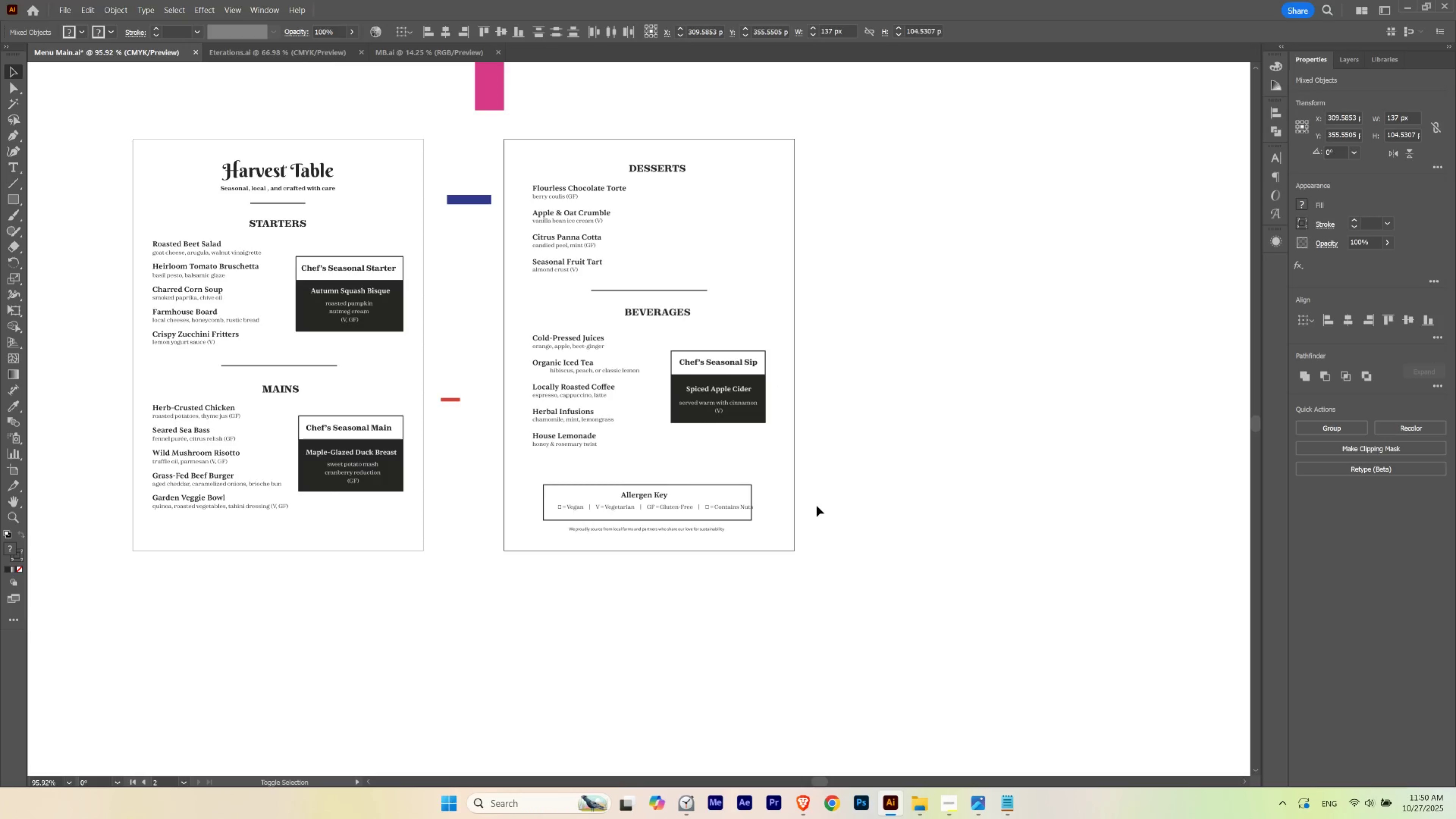 
key(Shift+ArrowDown)
 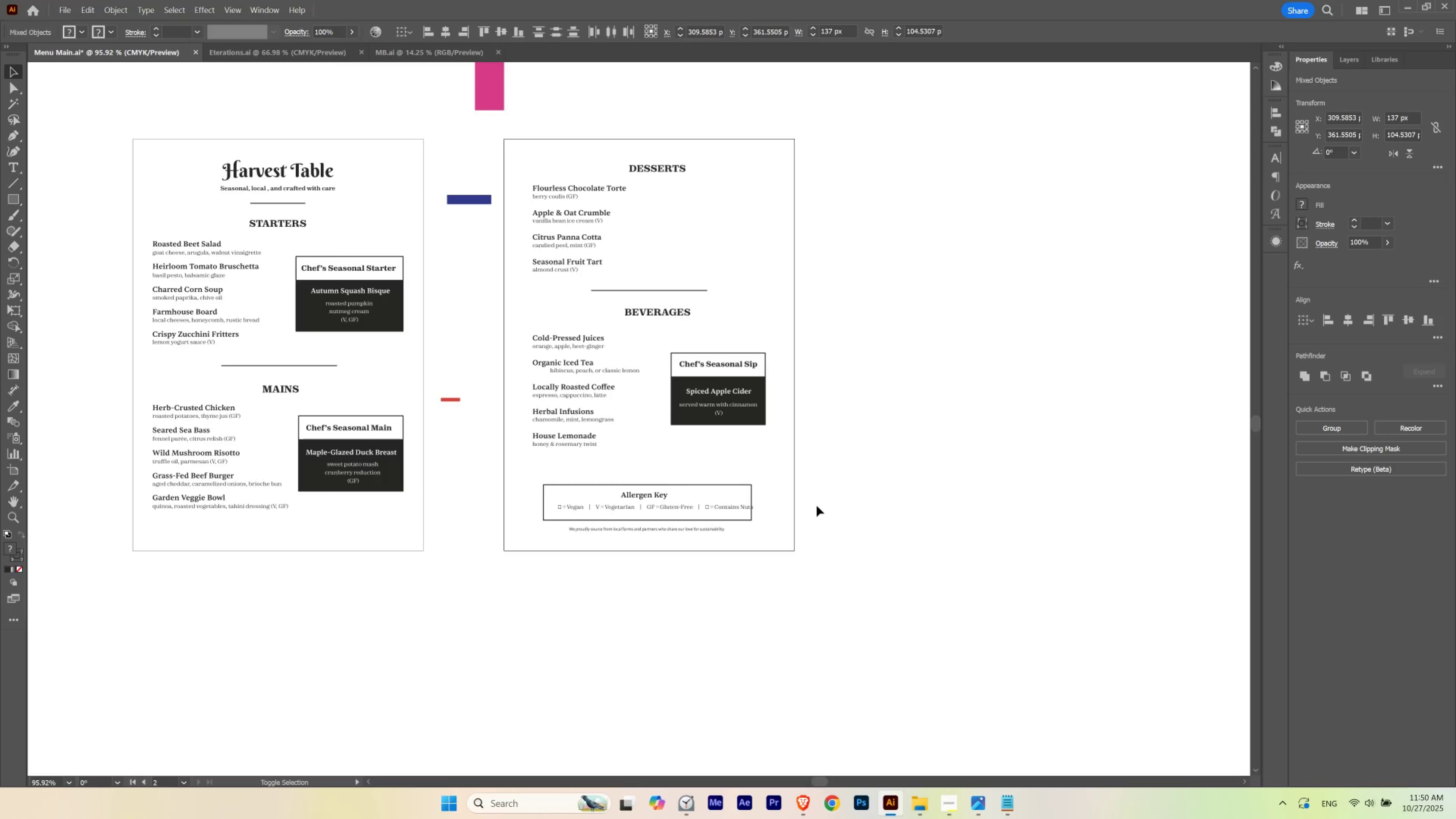 
key(Shift+ArrowDown)
 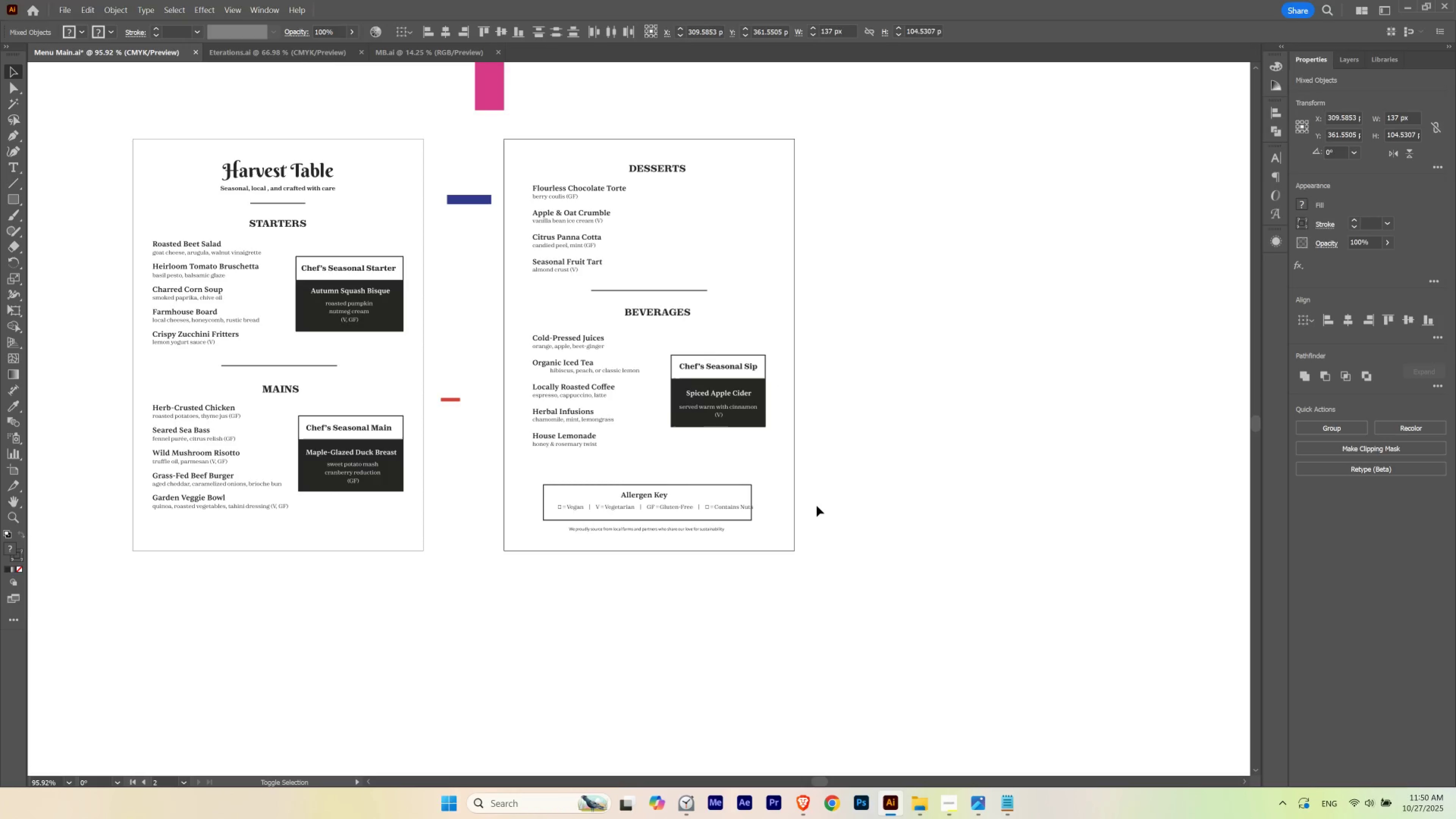 
key(Shift+ArrowDown)
 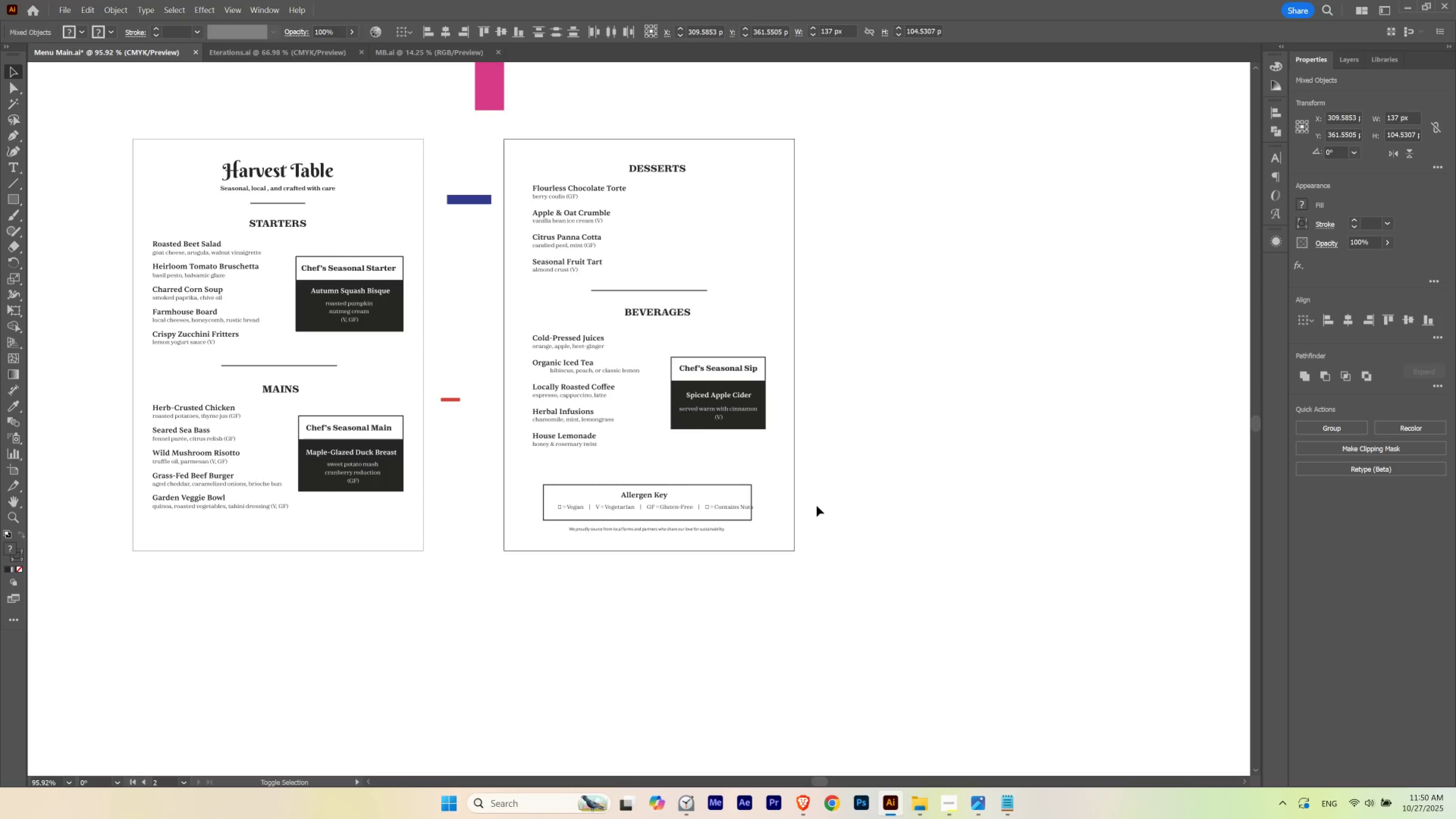 
key(Shift+ArrowUp)
 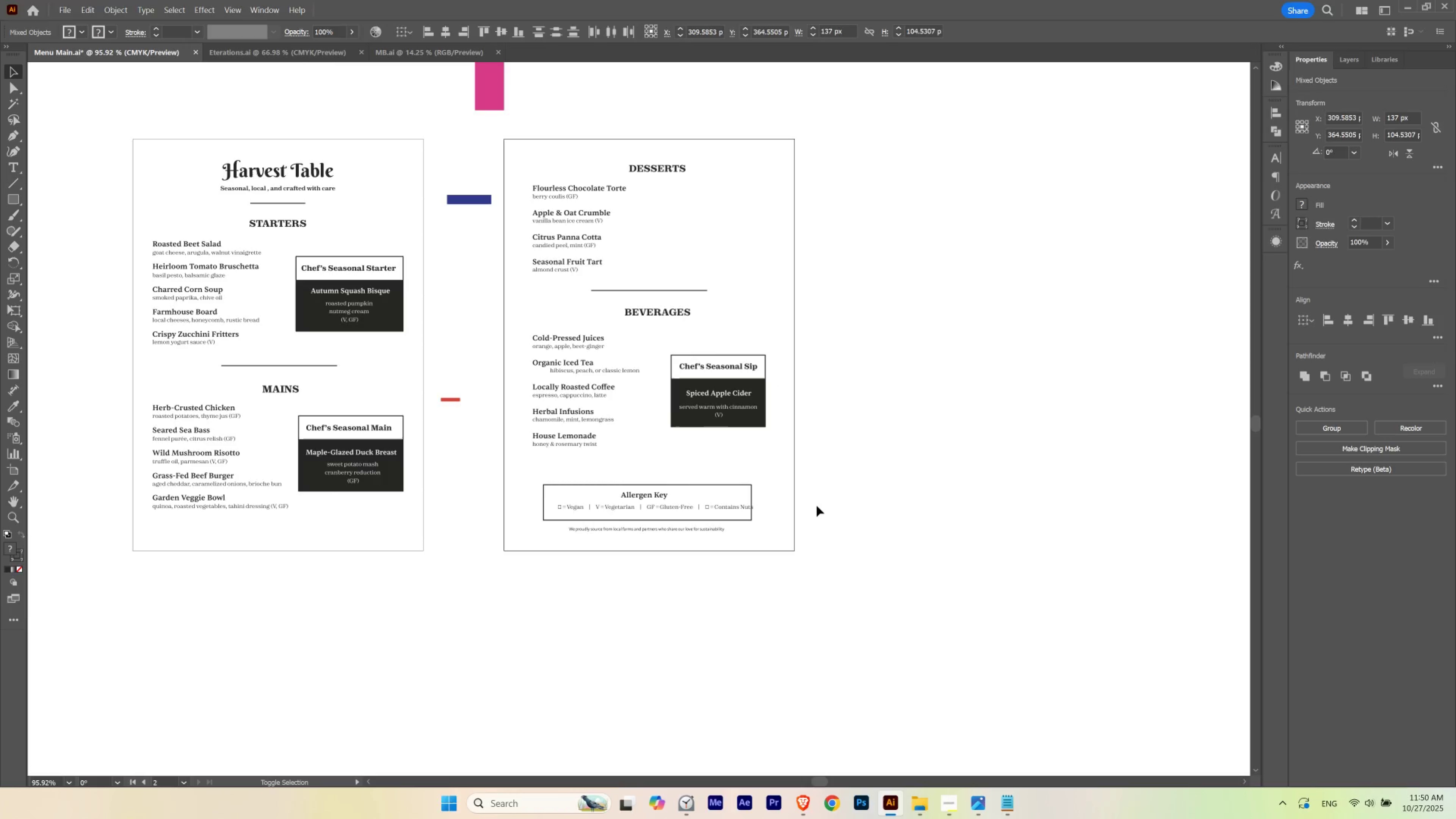 
key(Shift+ArrowDown)
 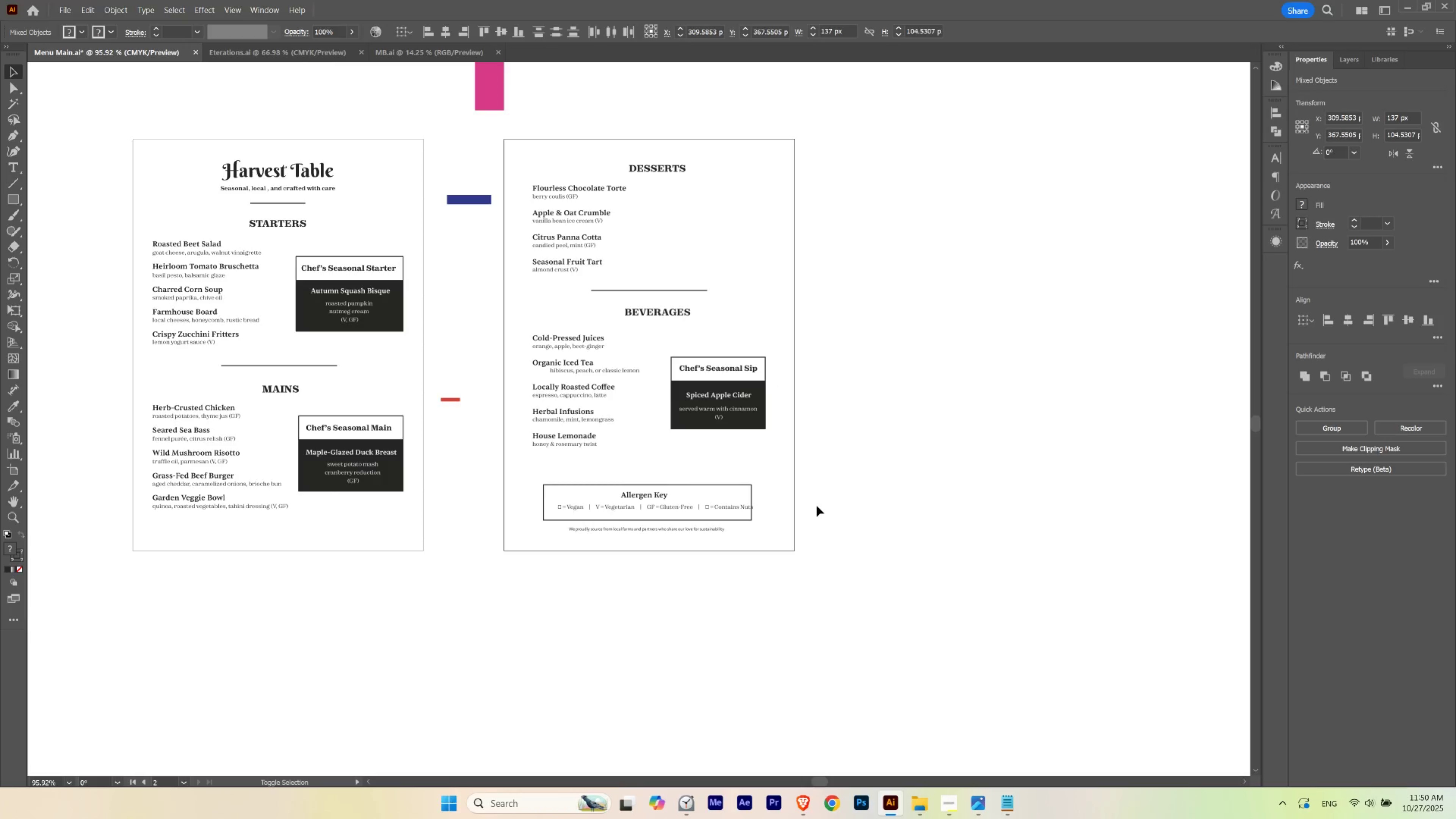 
key(Shift+ArrowUp)
 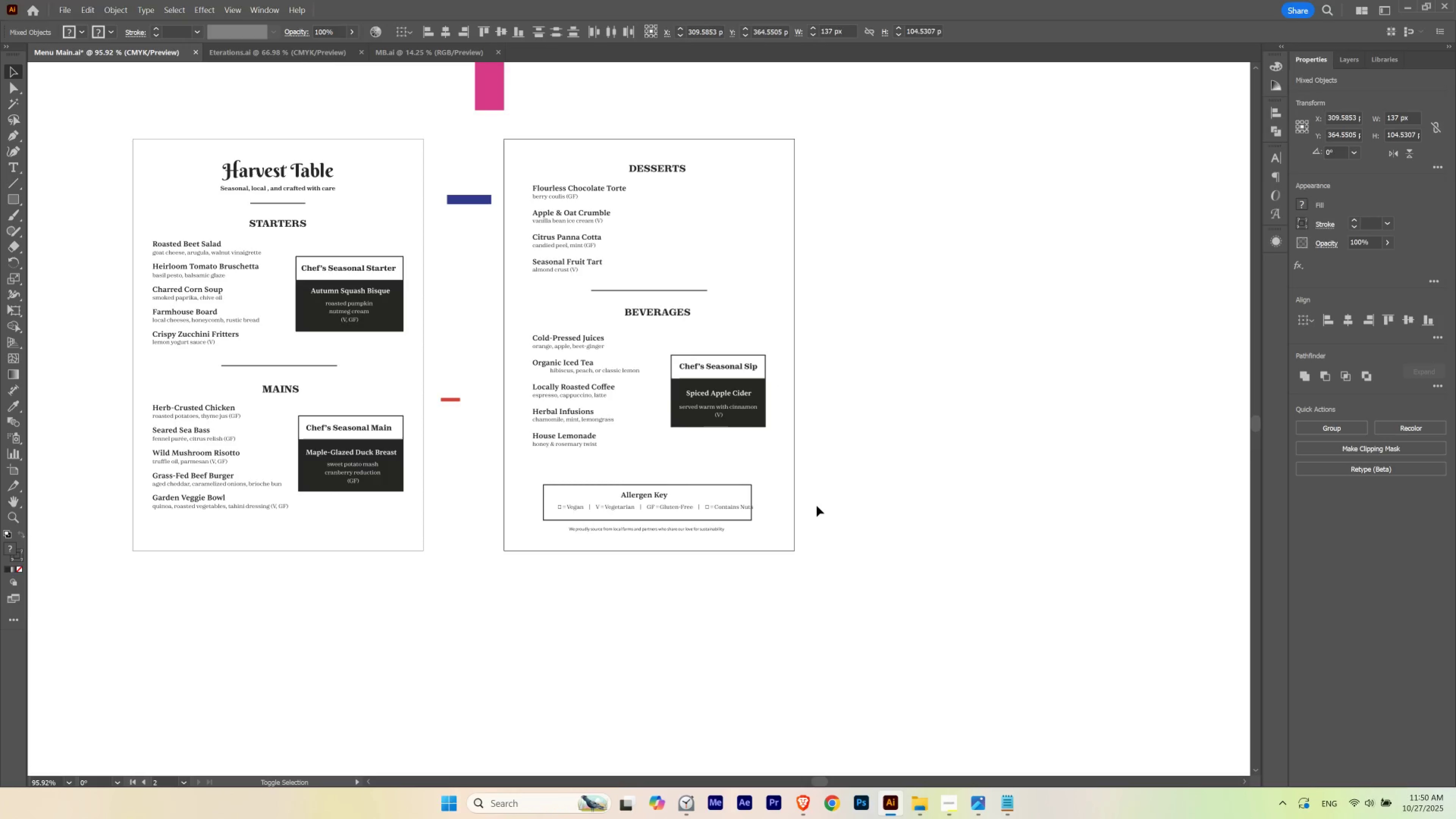 
key(Shift+ArrowLeft)
 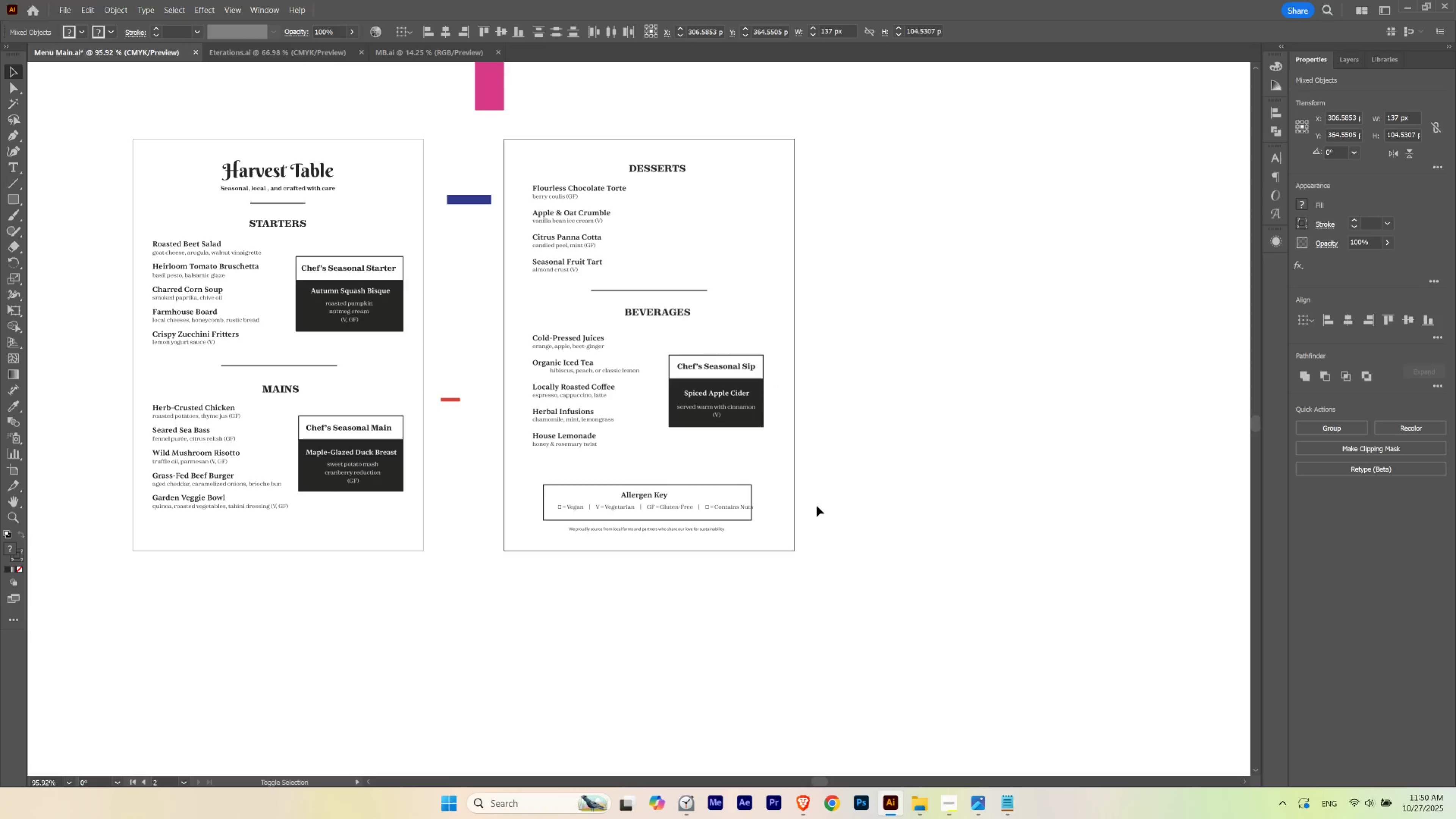 
key(Shift+ArrowRight)
 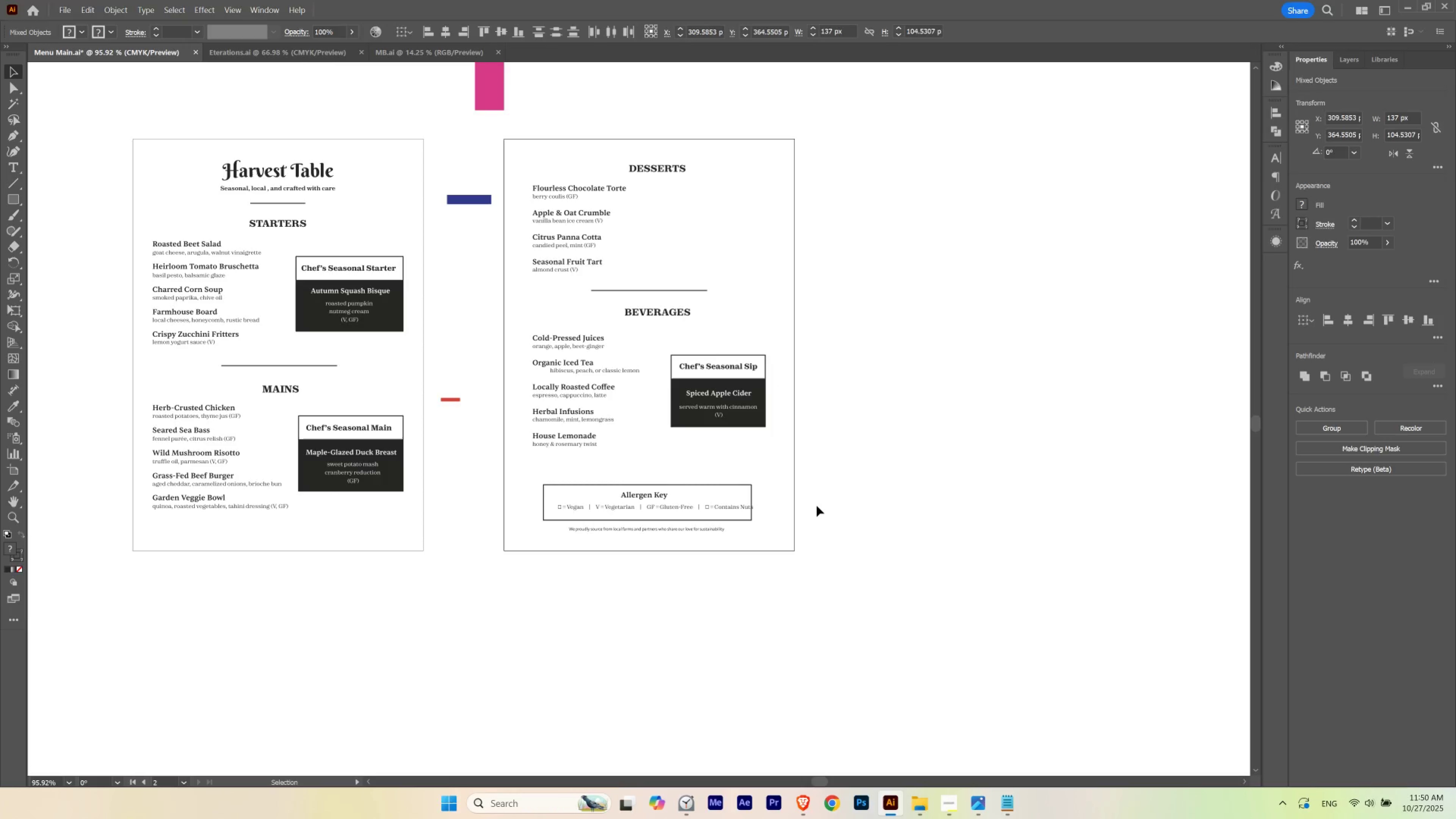 
key(ArrowLeft)
 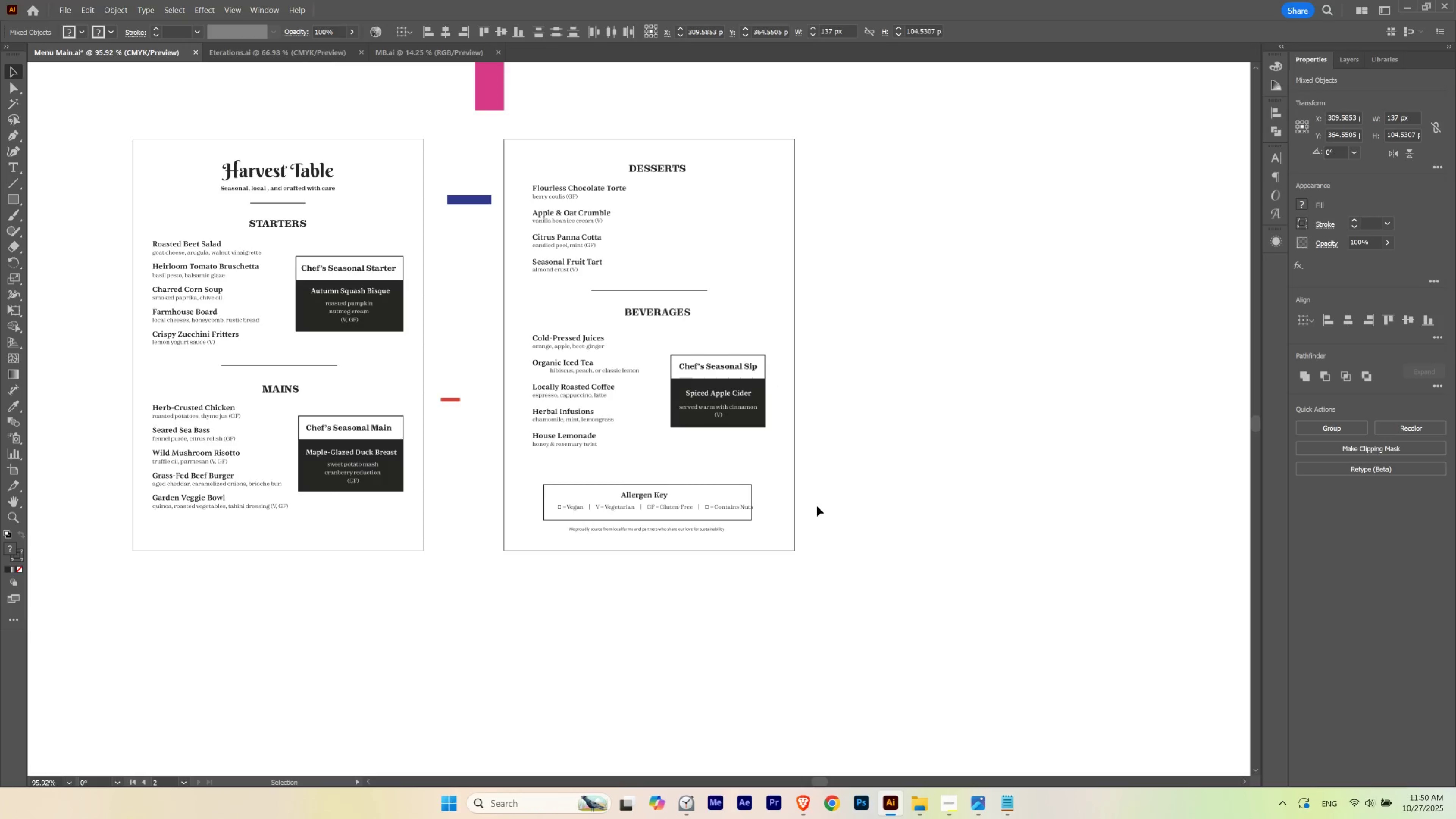 
key(ArrowLeft)
 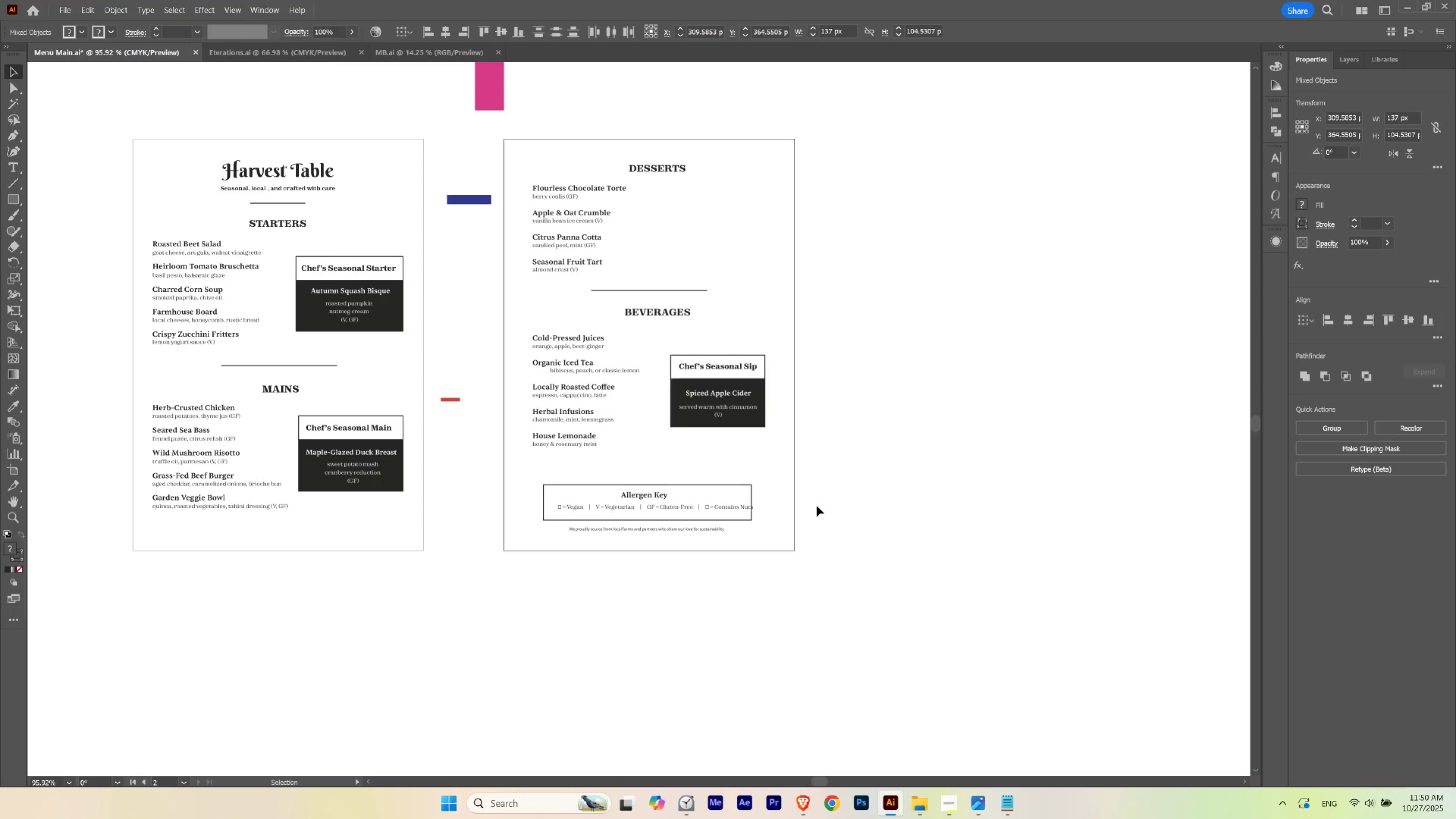 
key(ArrowLeft)
 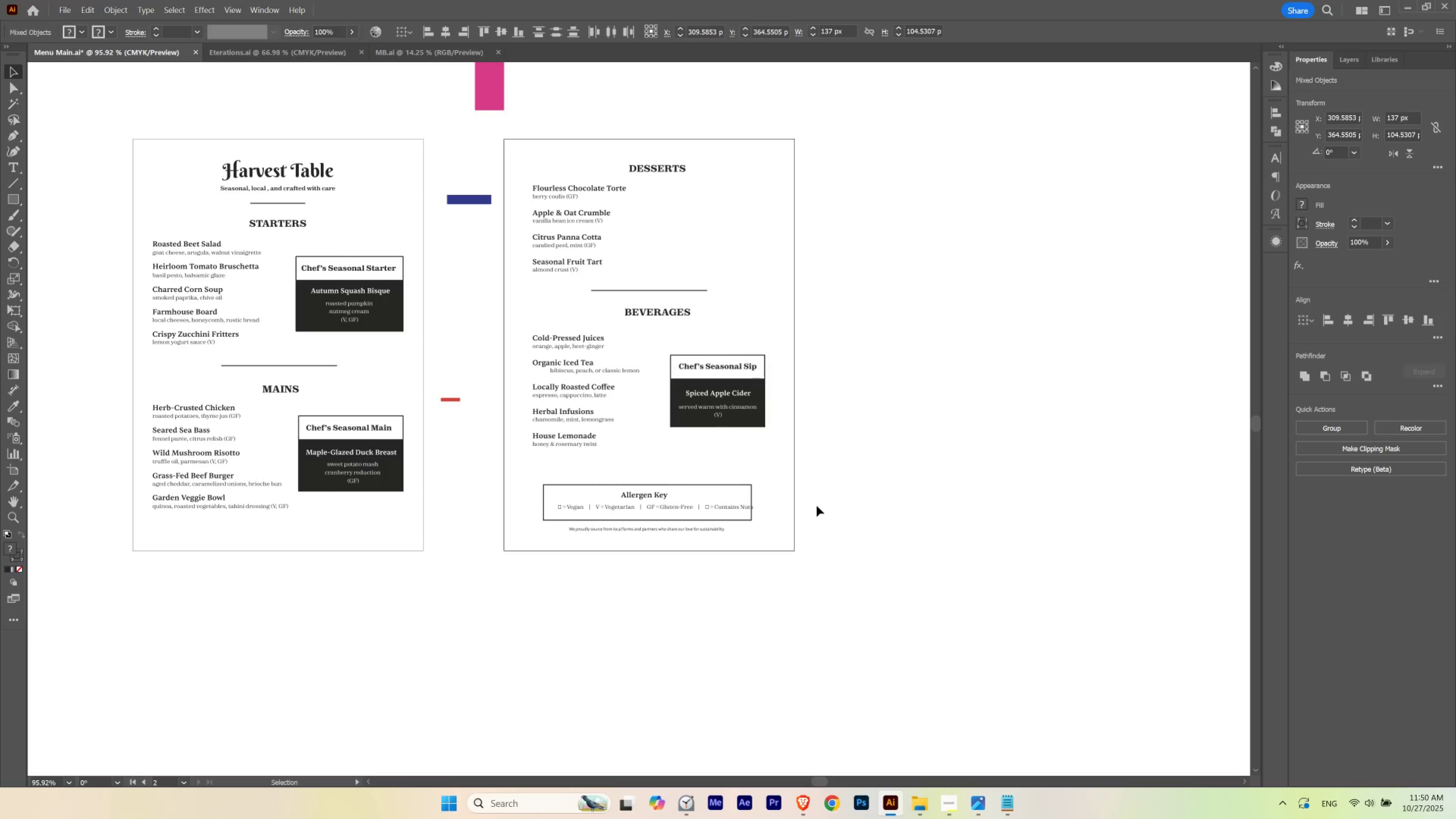 
key(ArrowLeft)
 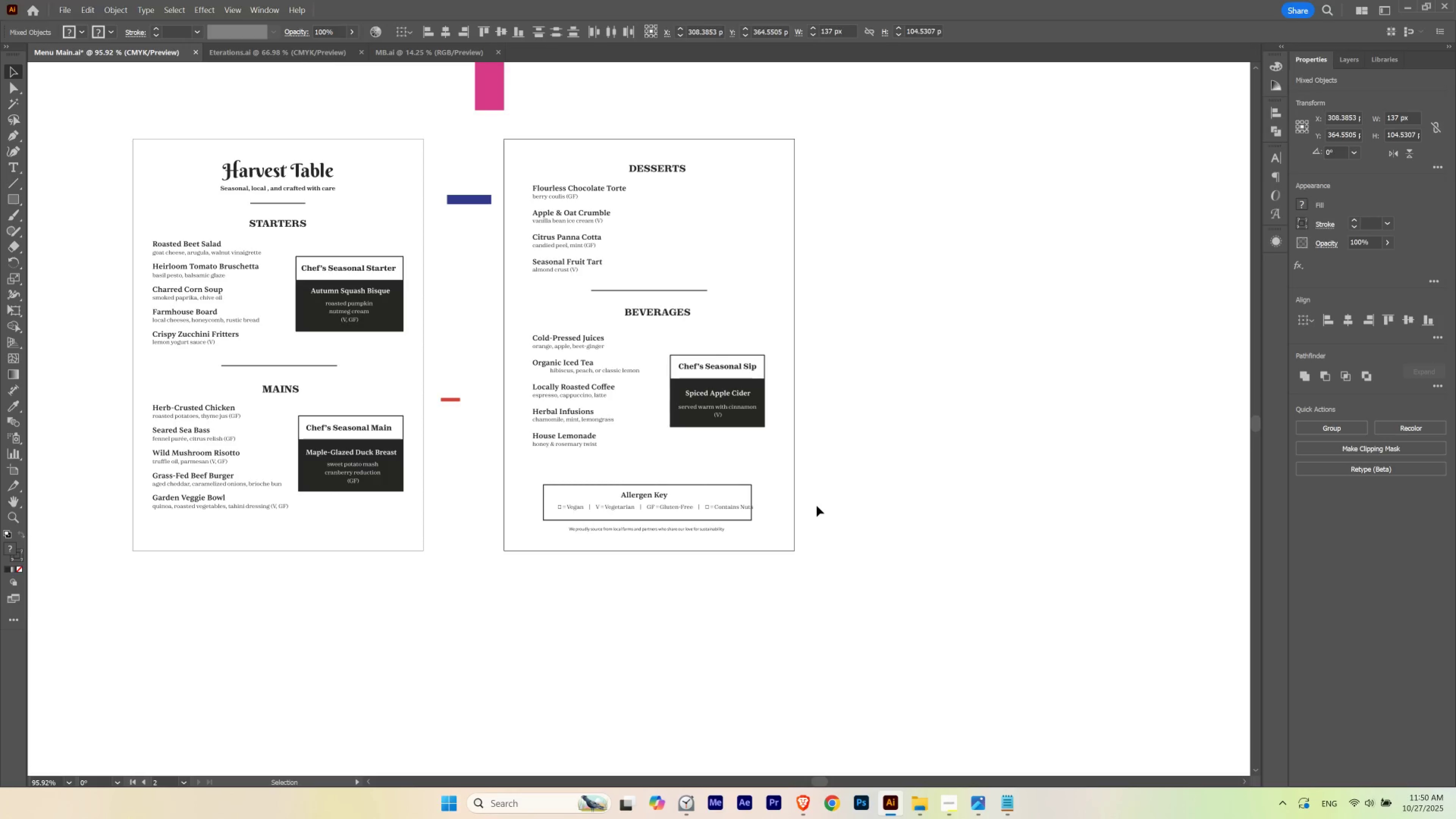 
key(ArrowDown)
 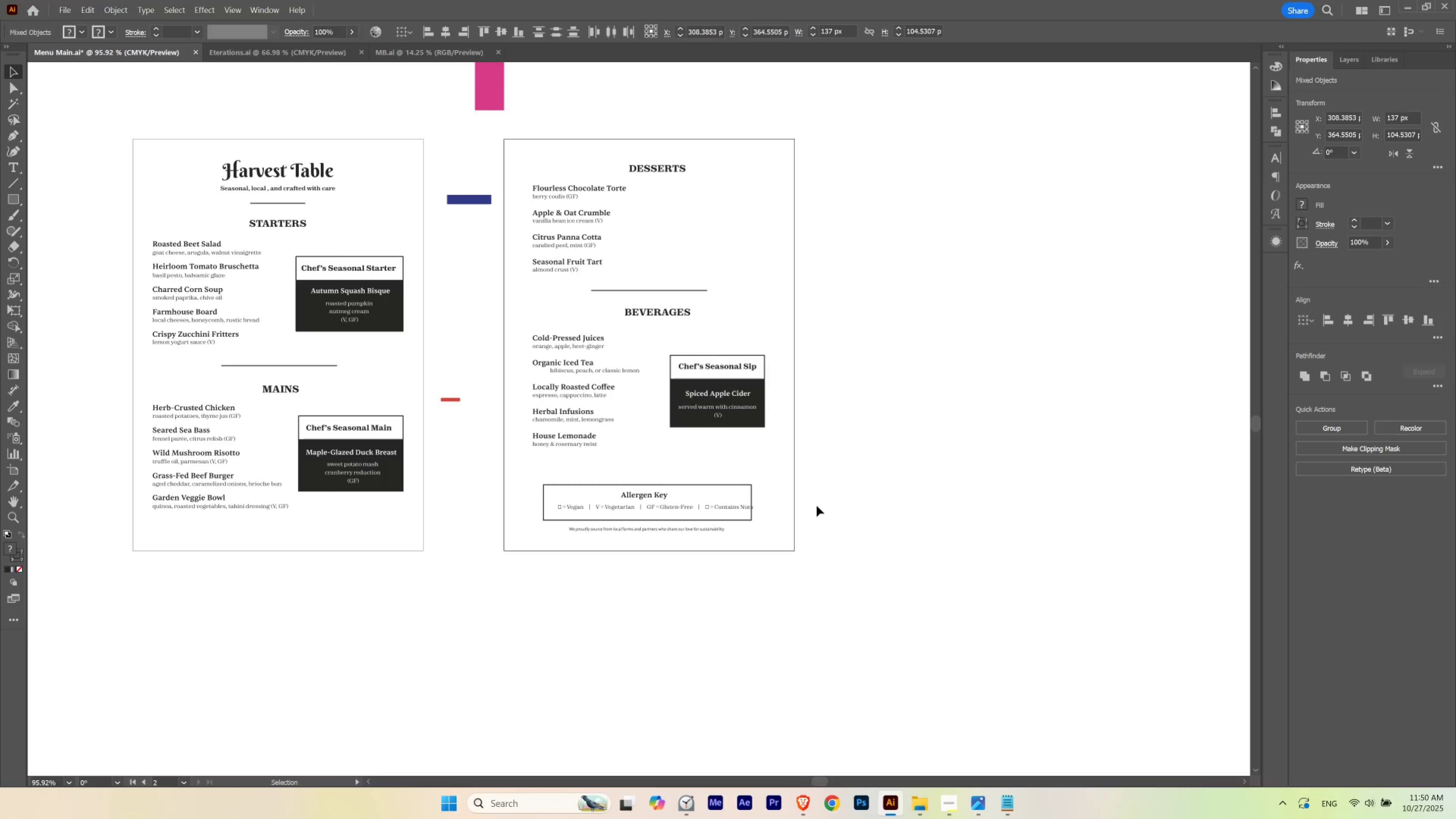 
key(ArrowDown)
 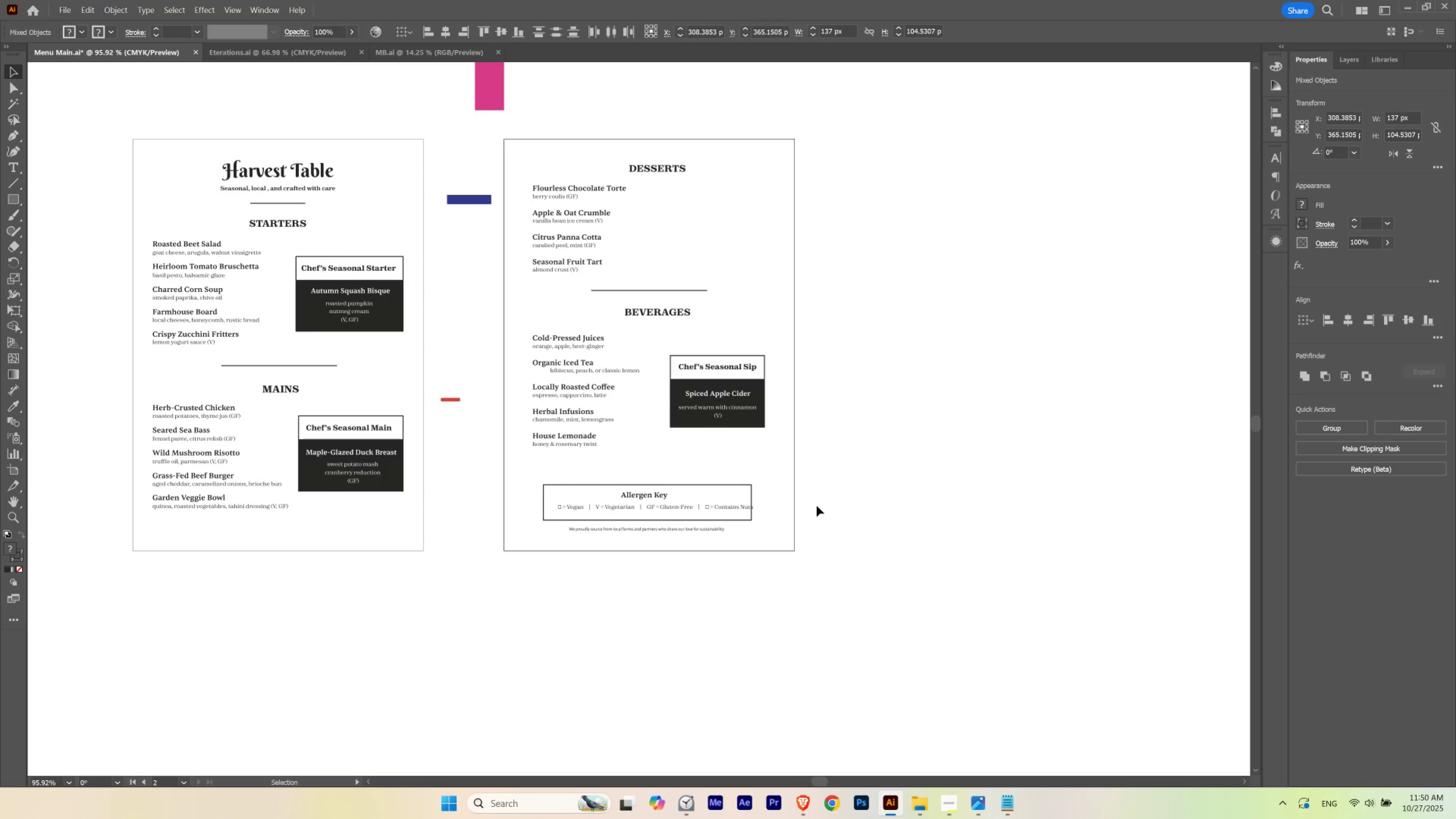 
key(ArrowUp)
 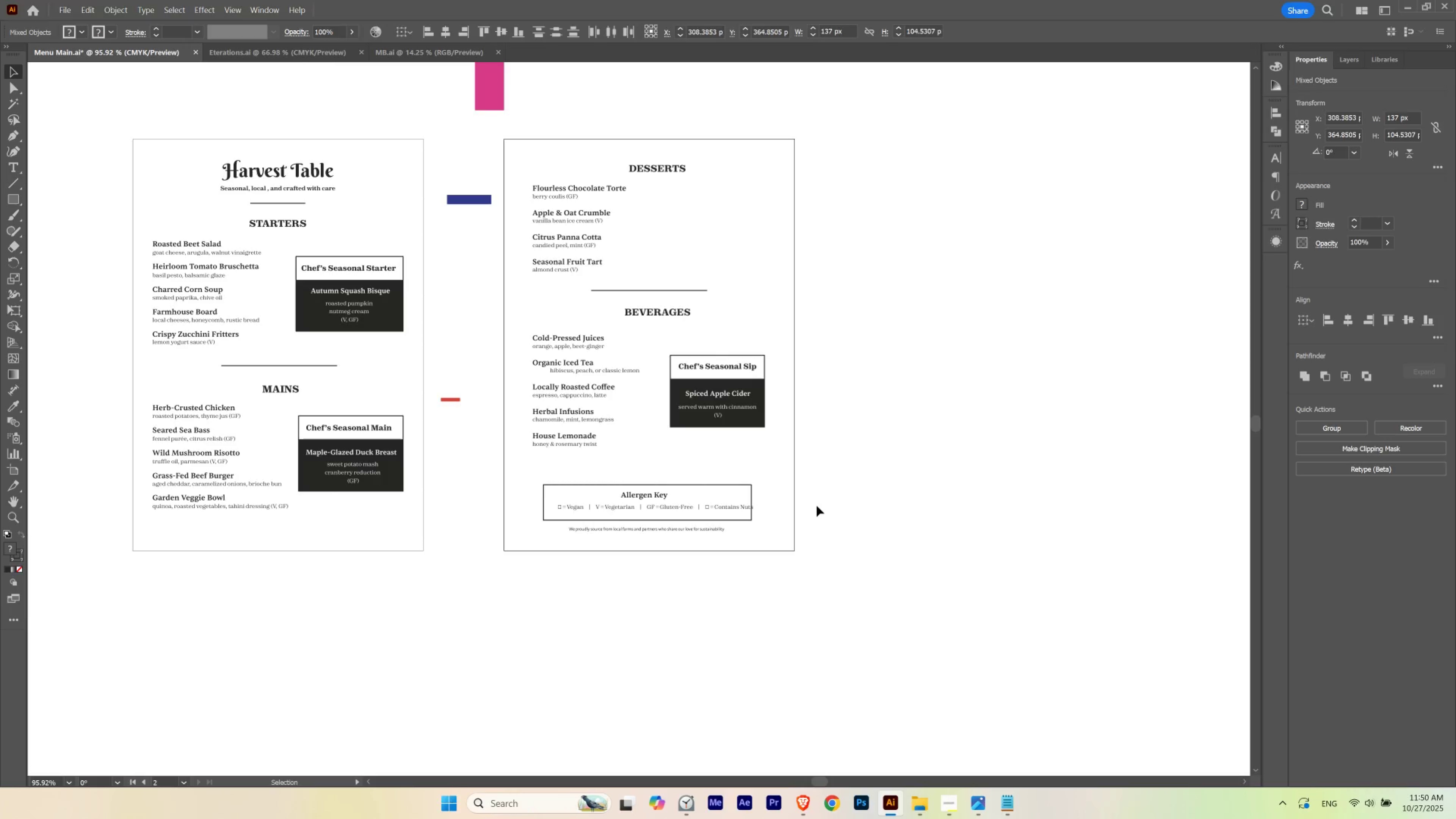 
wait(8.69)
 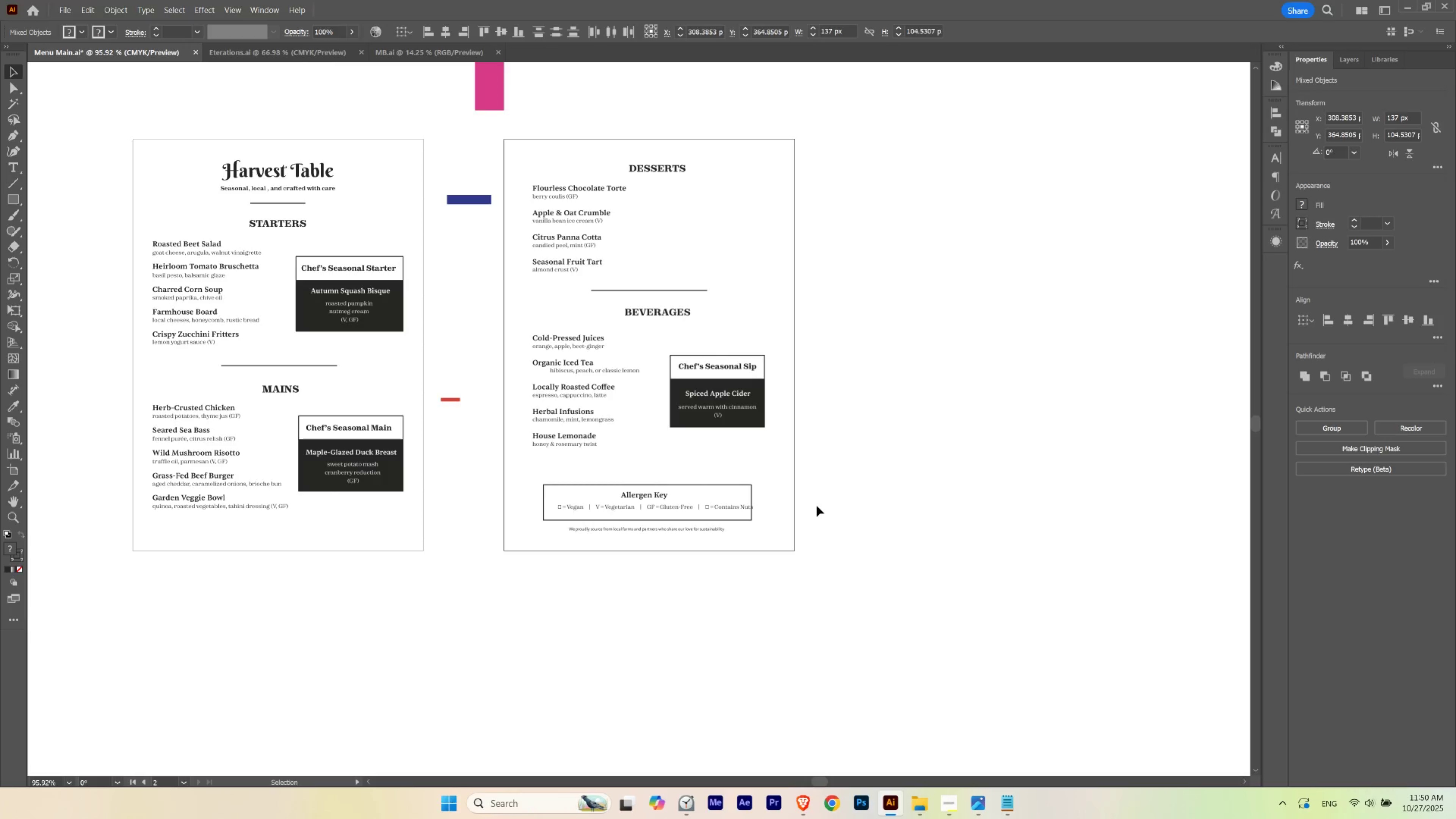 
left_click([902, 359])
 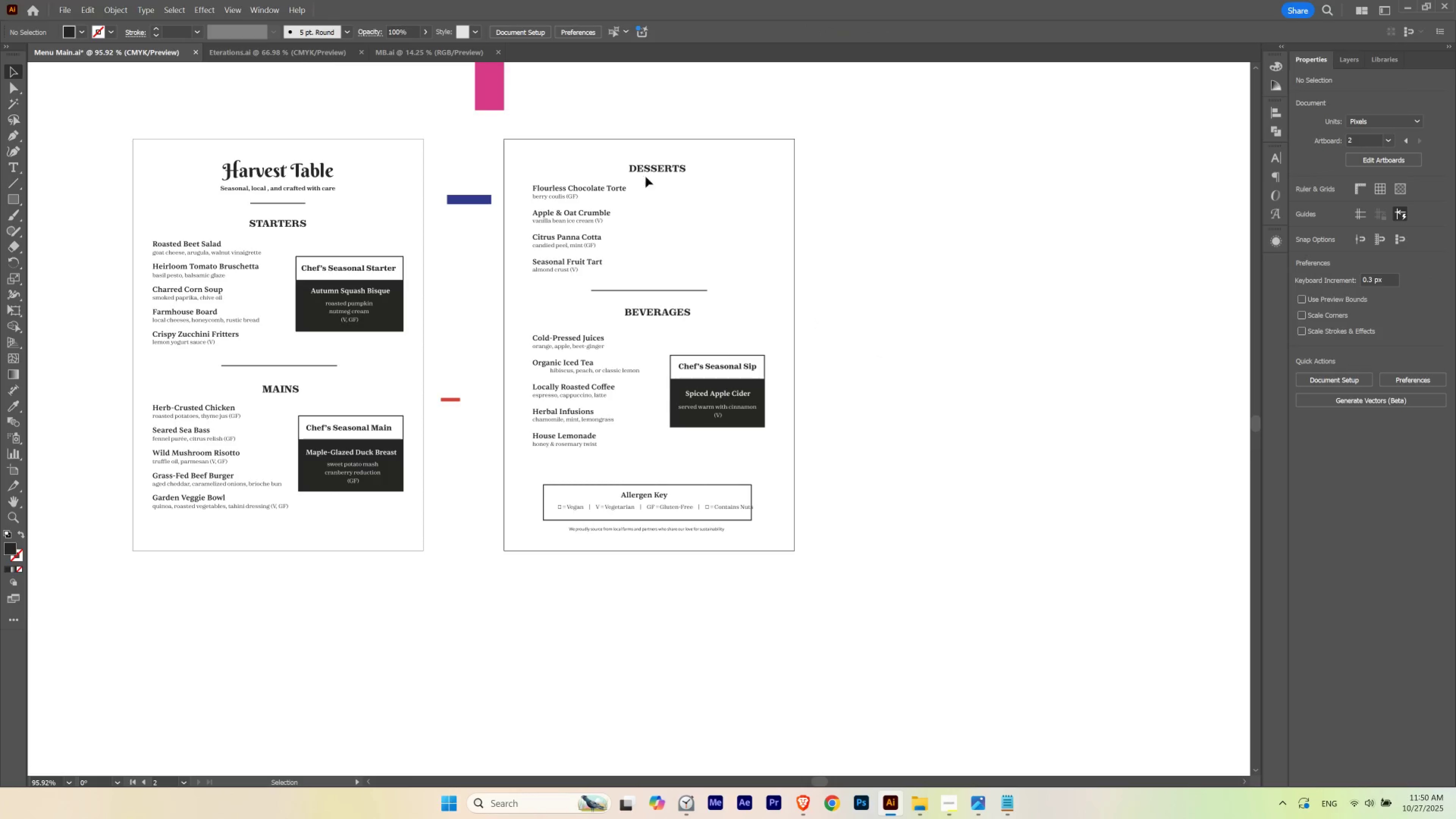 
hold_key(key=Space, duration=2.5)
 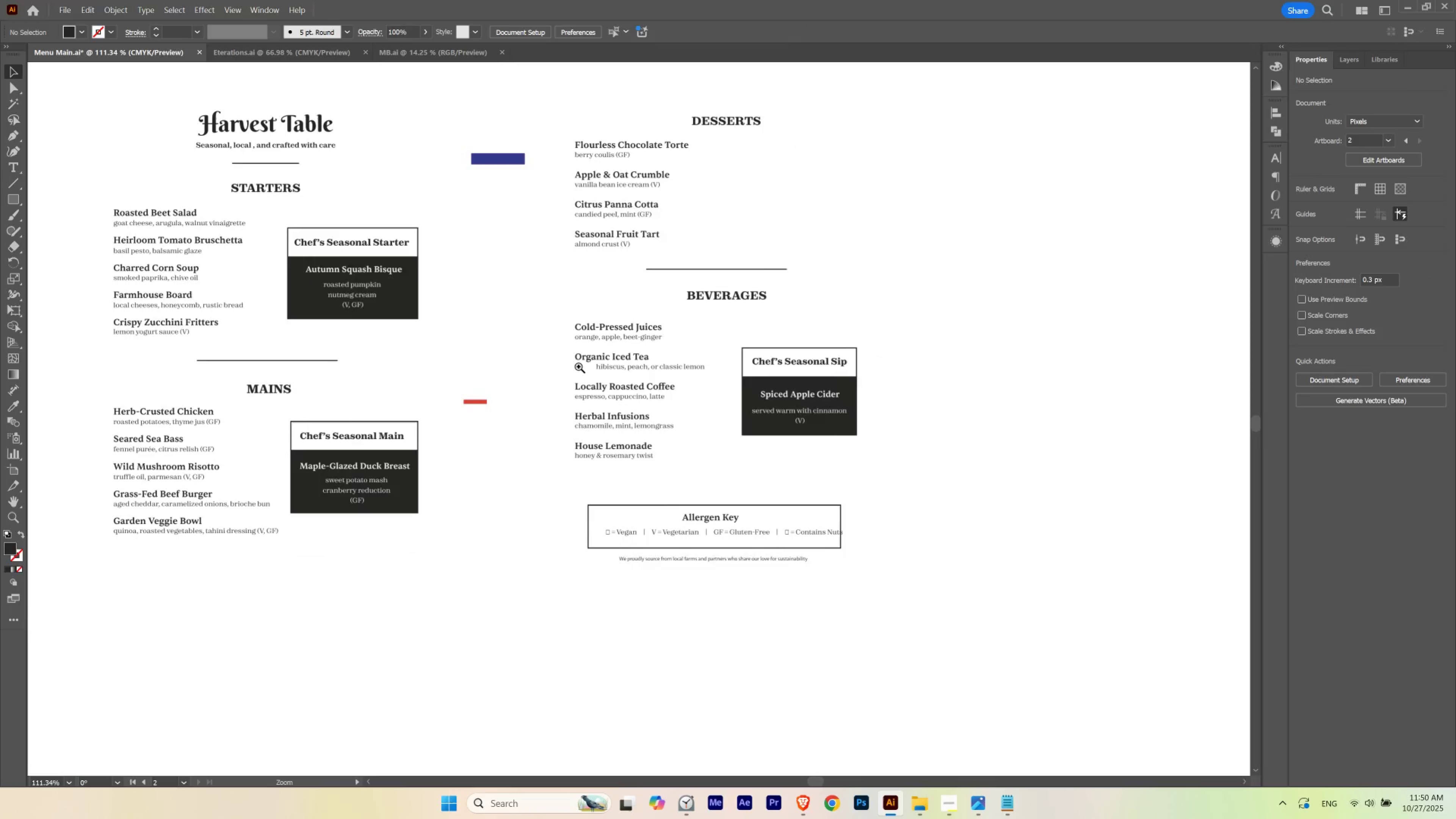 
left_click_drag(start_coordinate=[493, 230], to_coordinate=[560, 224])
 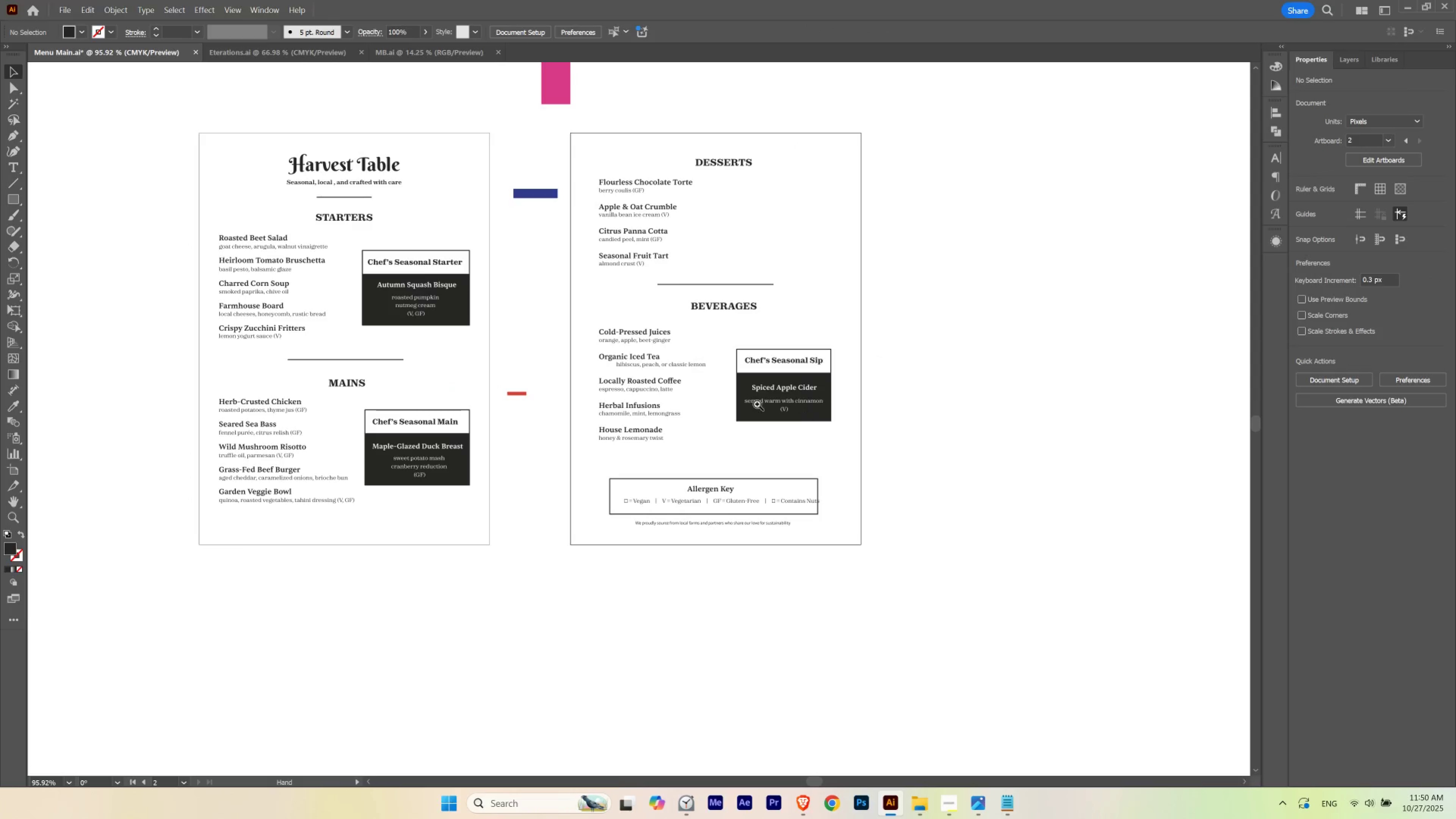 
hold_key(key=ControlLeft, duration=1.14)
left_click_drag(start_coordinate=[748, 354], to_coordinate=[765, 360])
 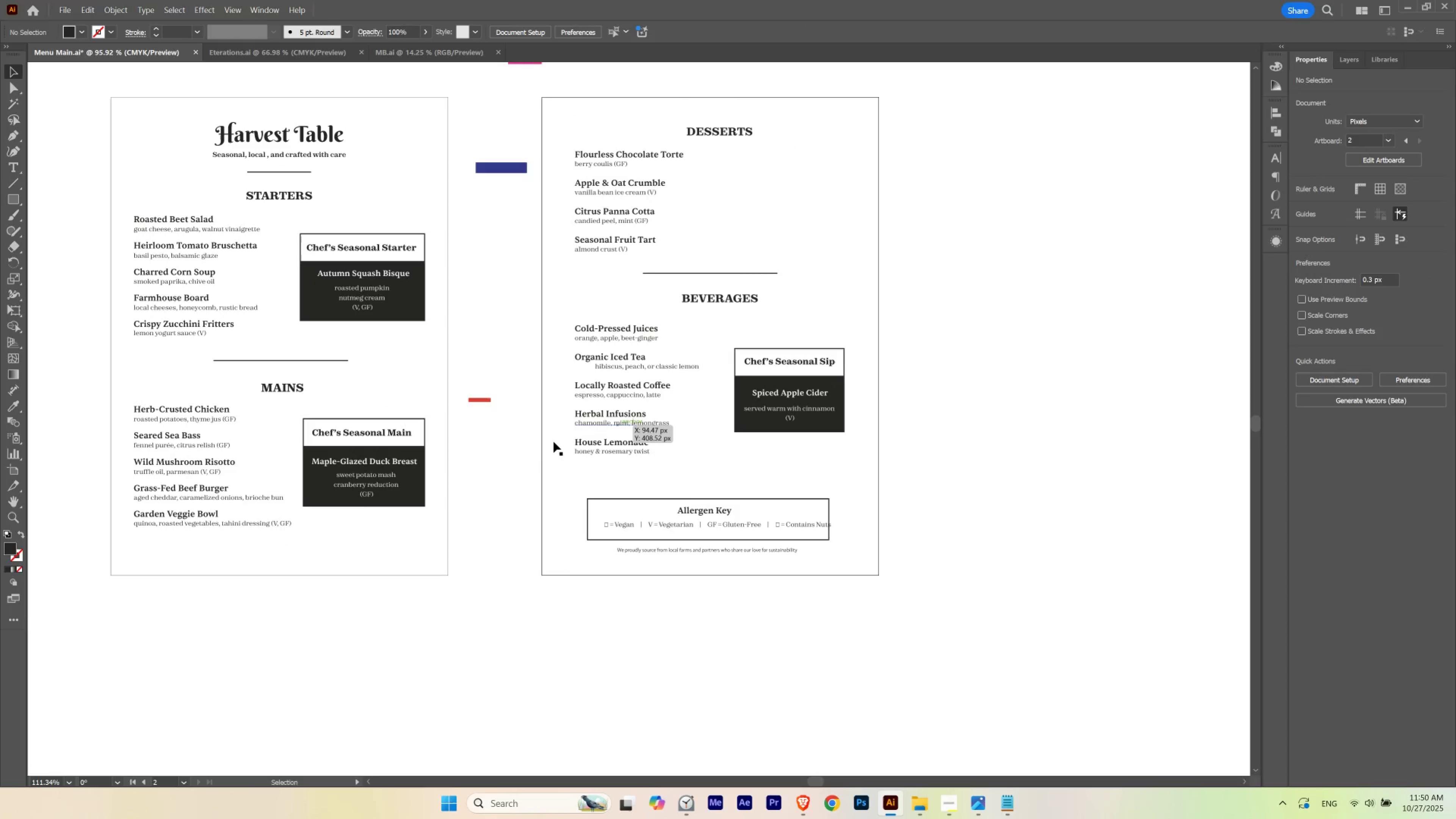 
hold_key(key=ControlLeft, duration=0.54)
 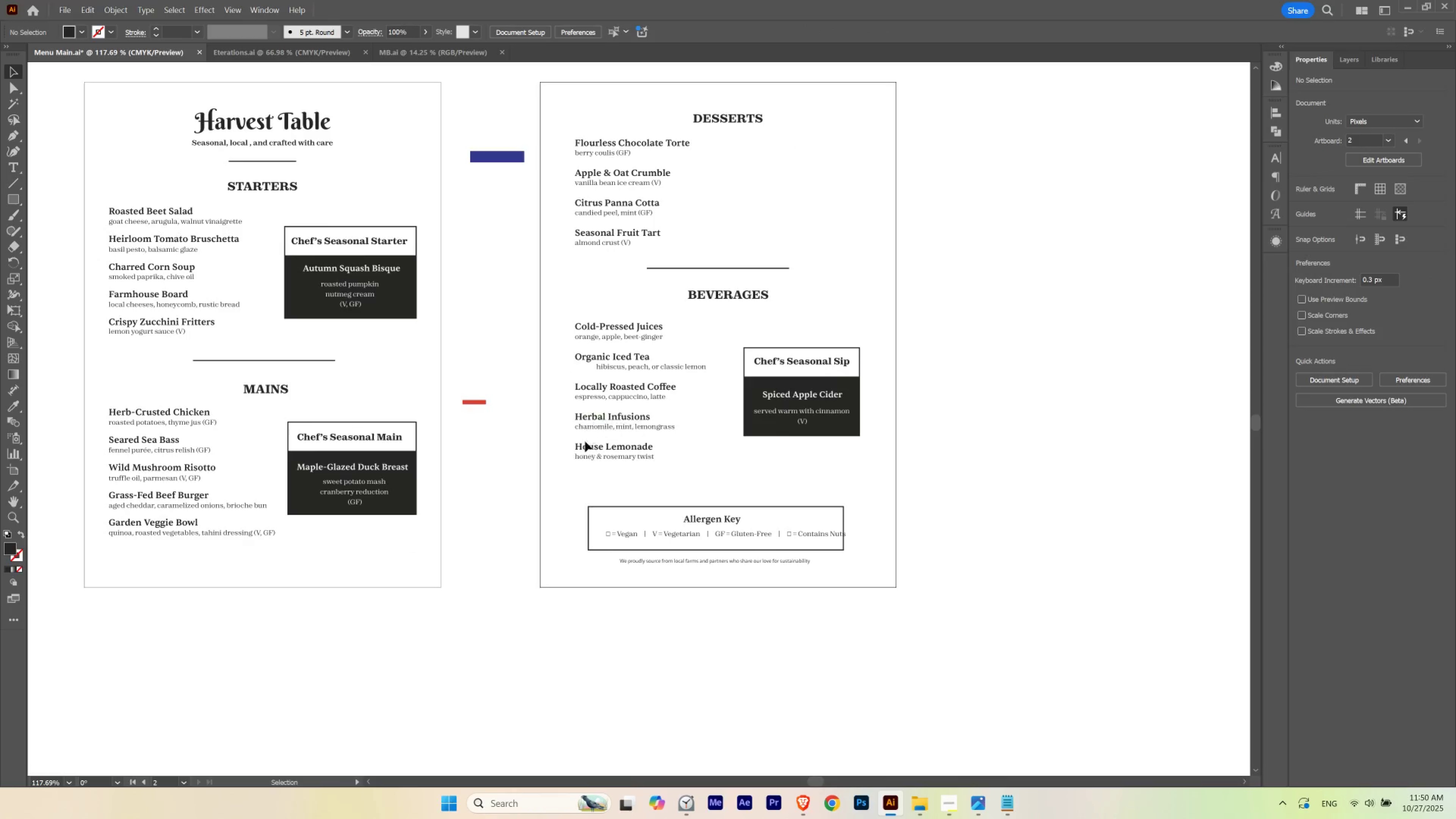 
hold_key(key=Space, duration=0.55)
 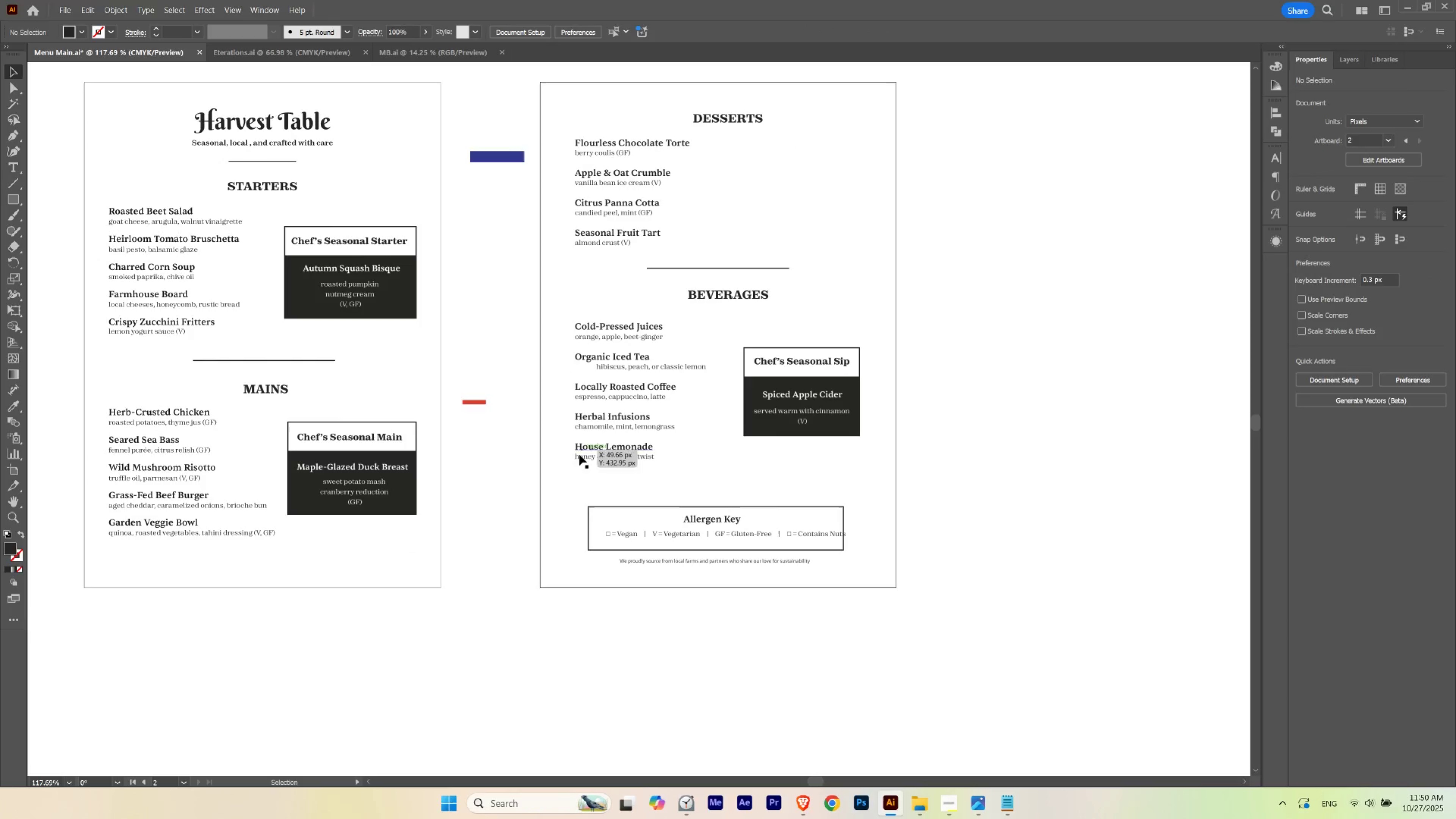 
left_click_drag(start_coordinate=[573, 361], to_coordinate=[579, 367])
 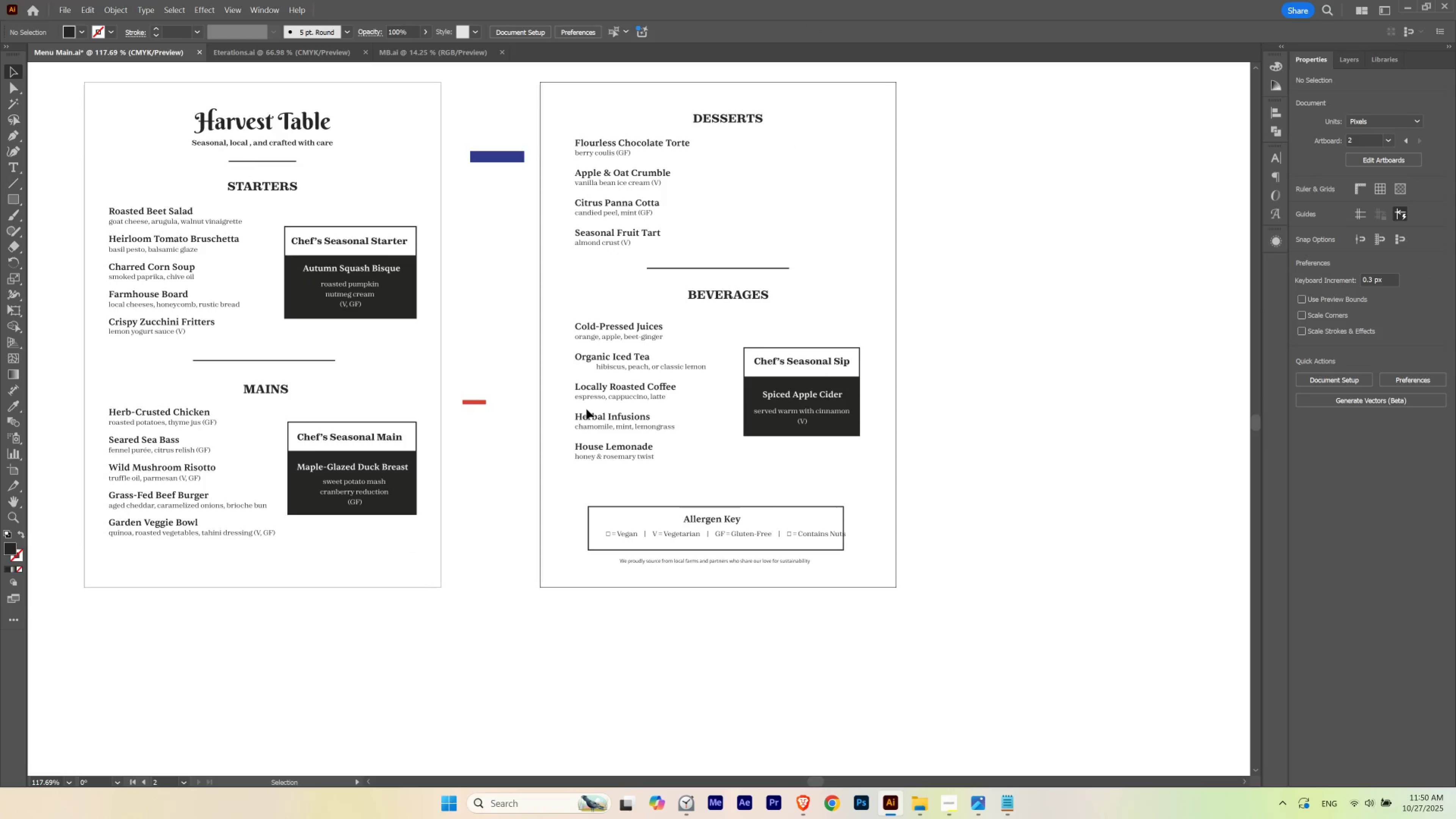 
key(V)
 